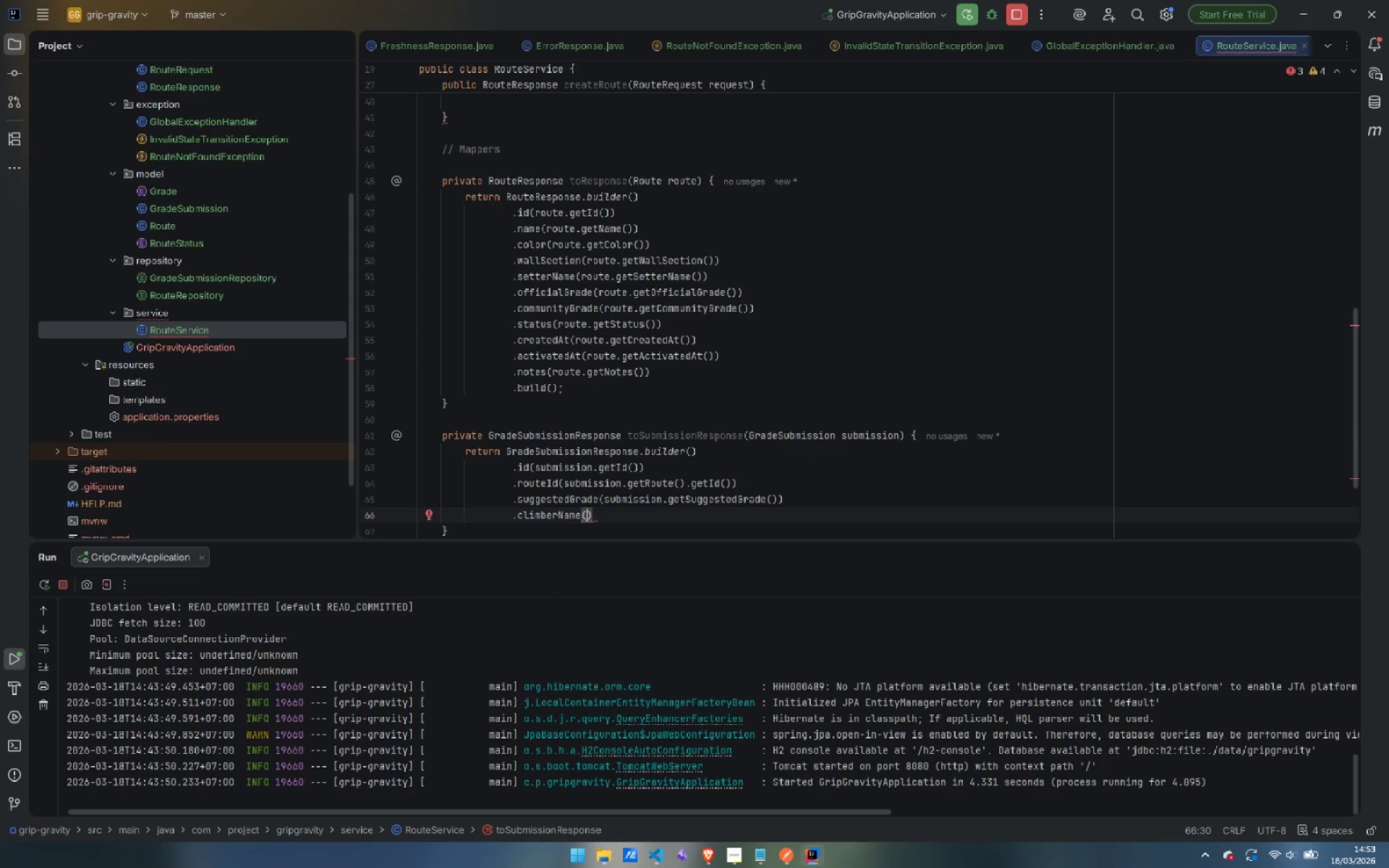 
type(sub)
 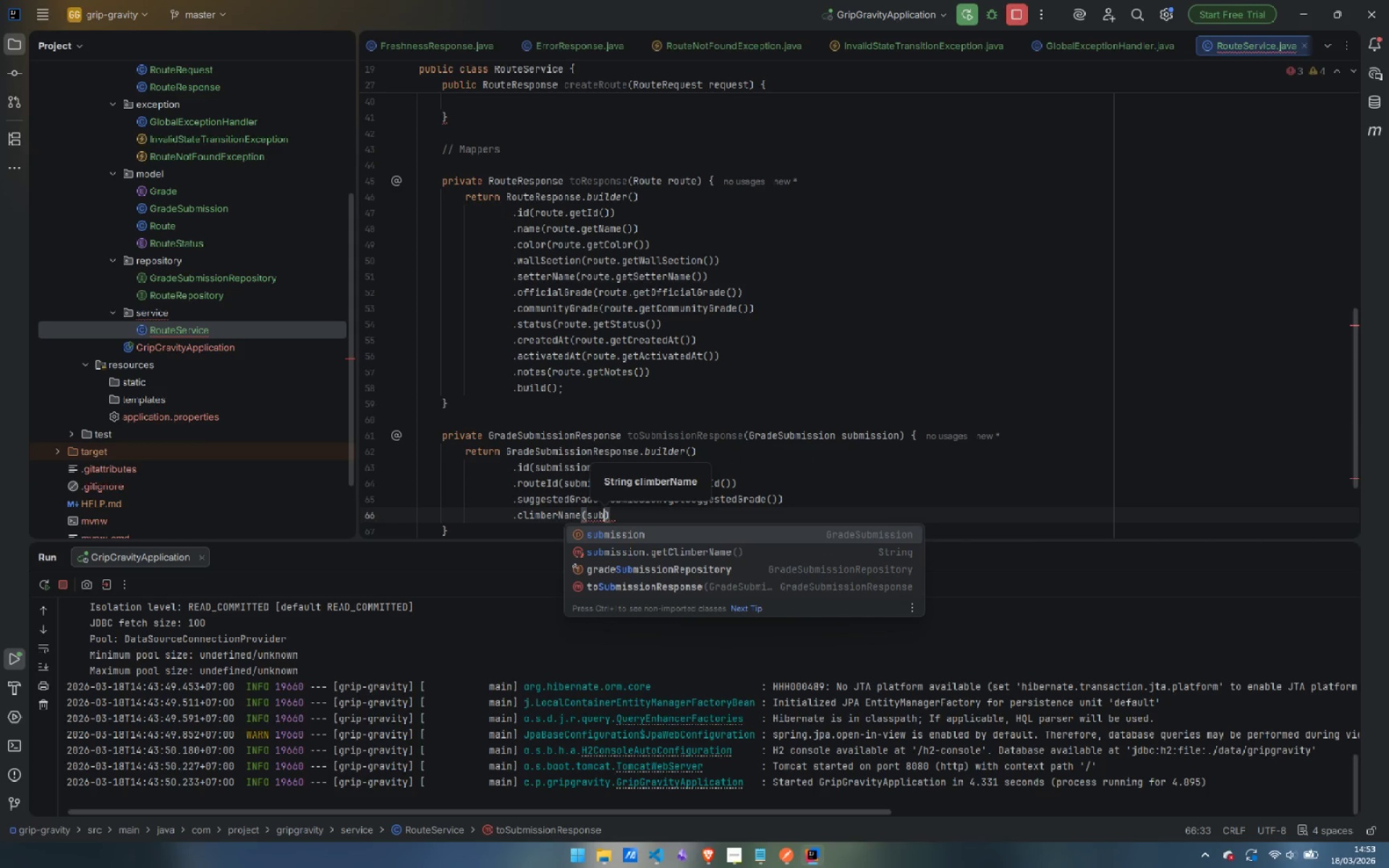 
key(ArrowDown)
 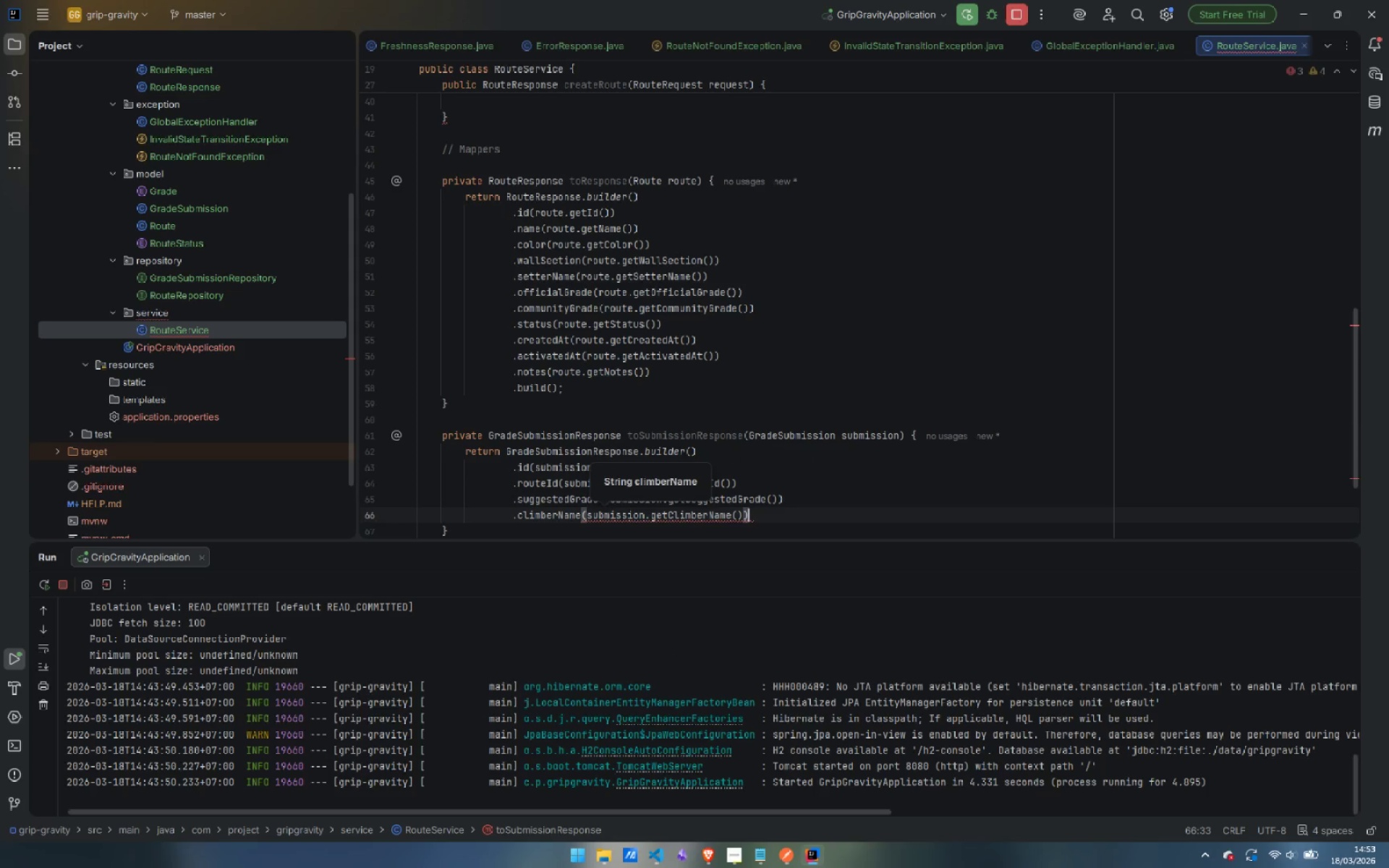 
key(Enter)
 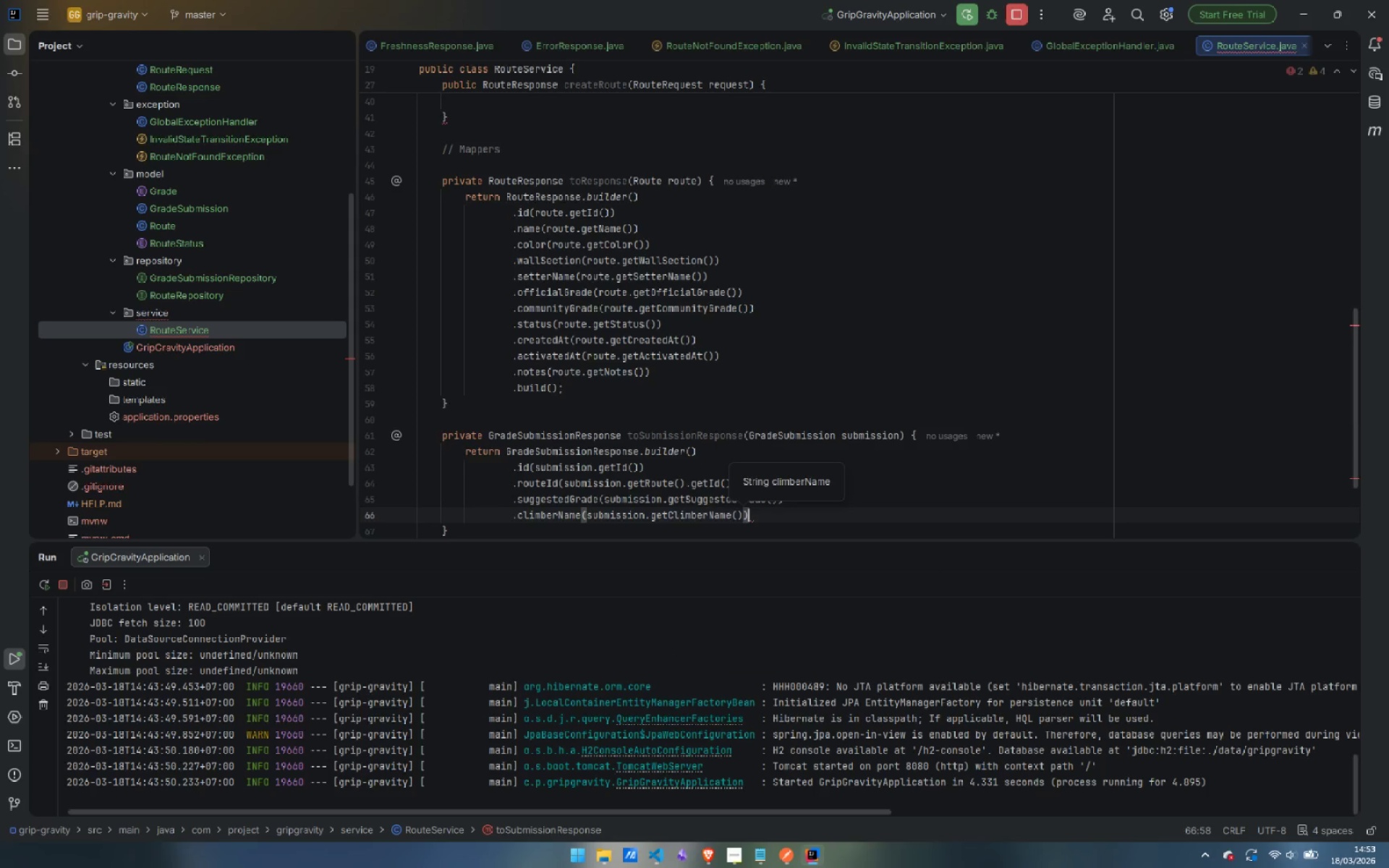 
key(ArrowRight)
 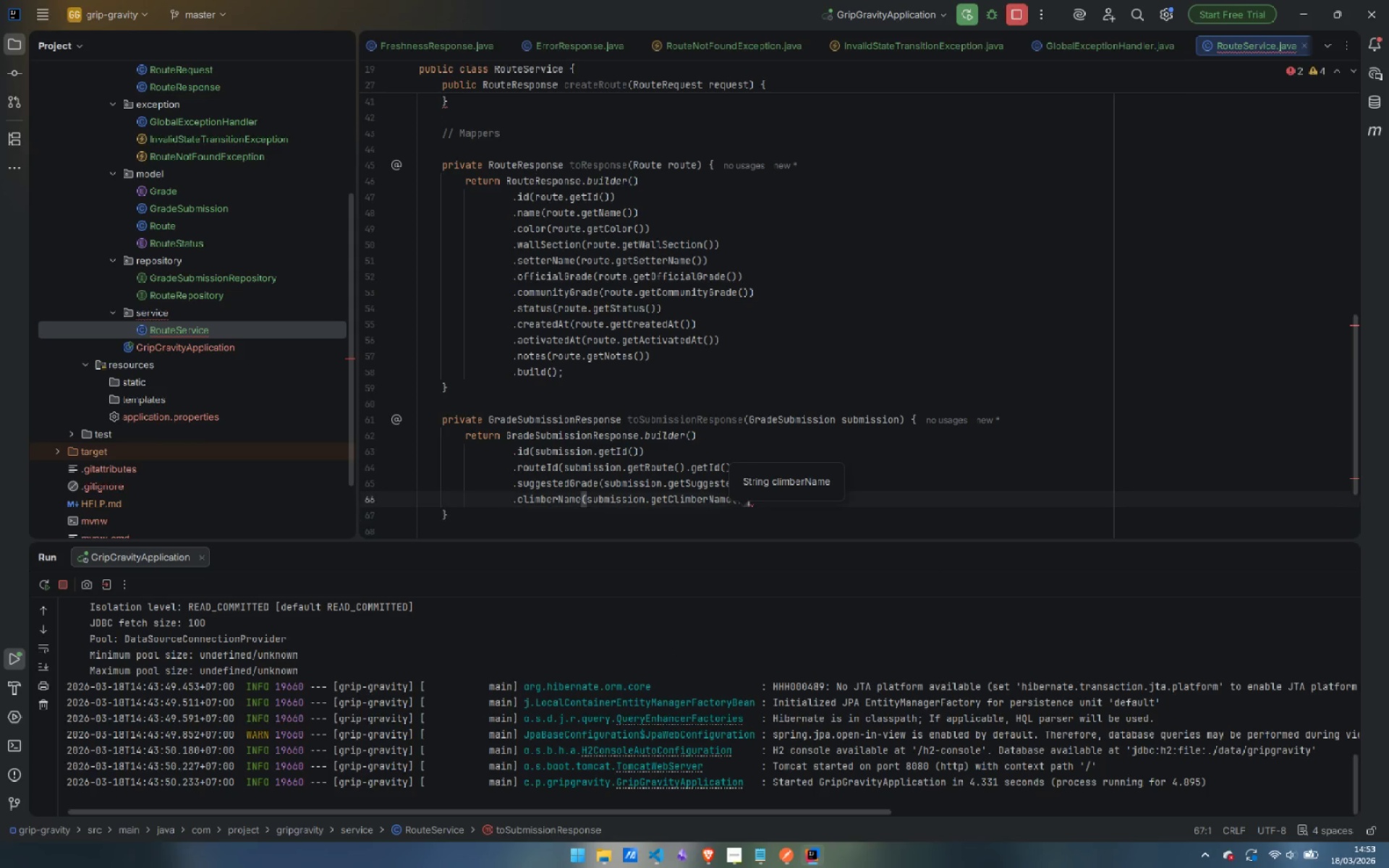 
key(ArrowLeft)
 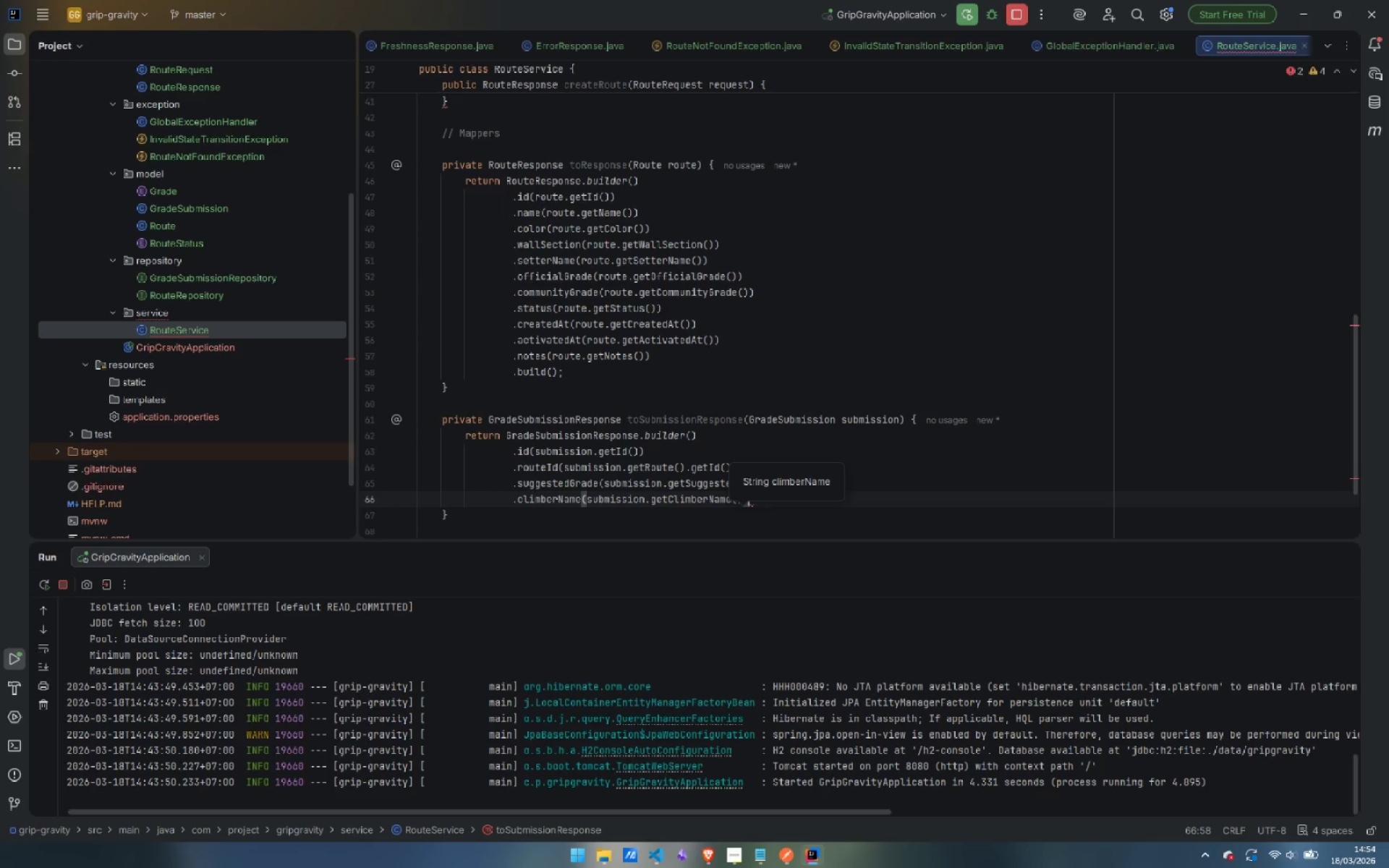 
key(Enter)
 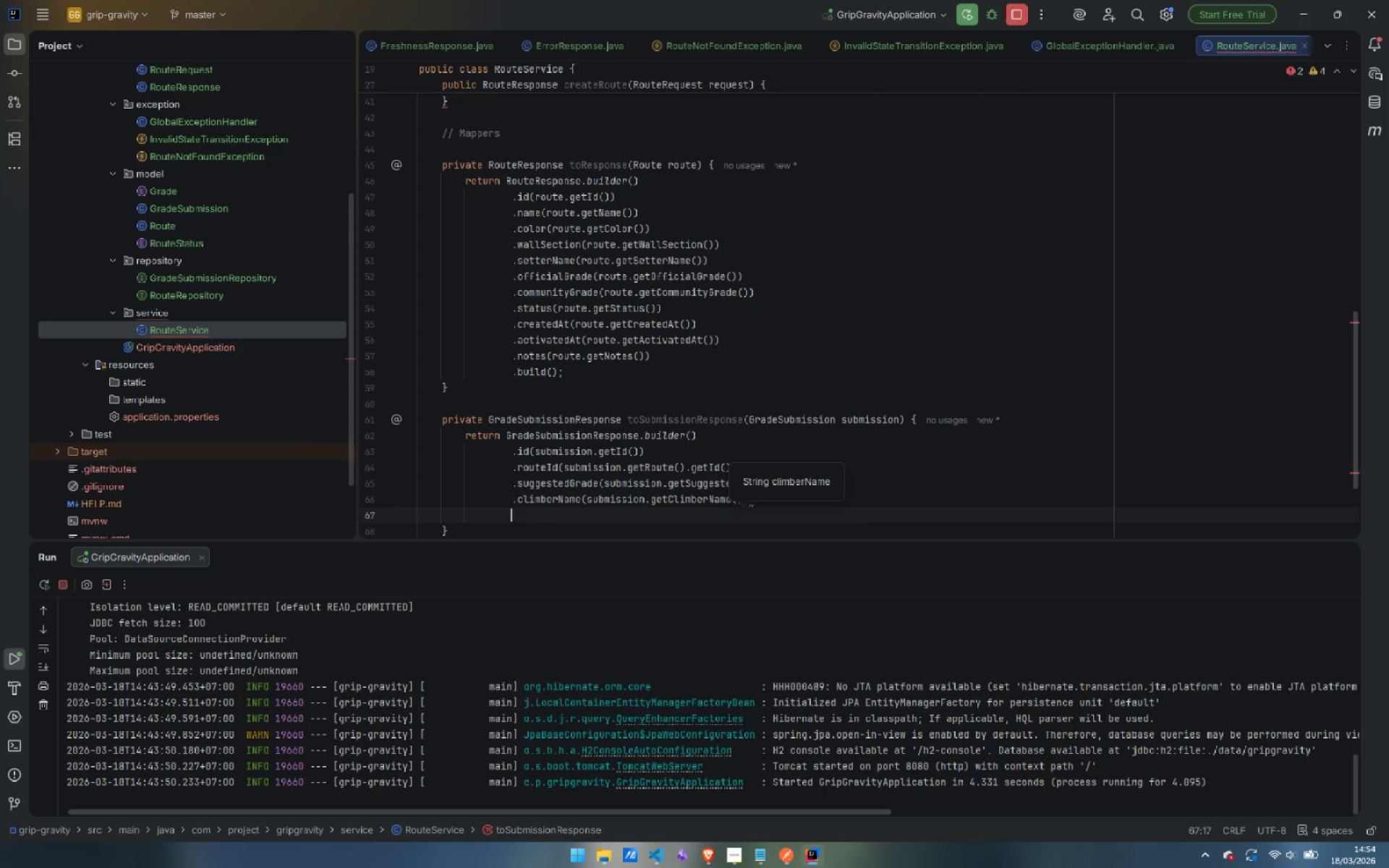 
type(.sub)
 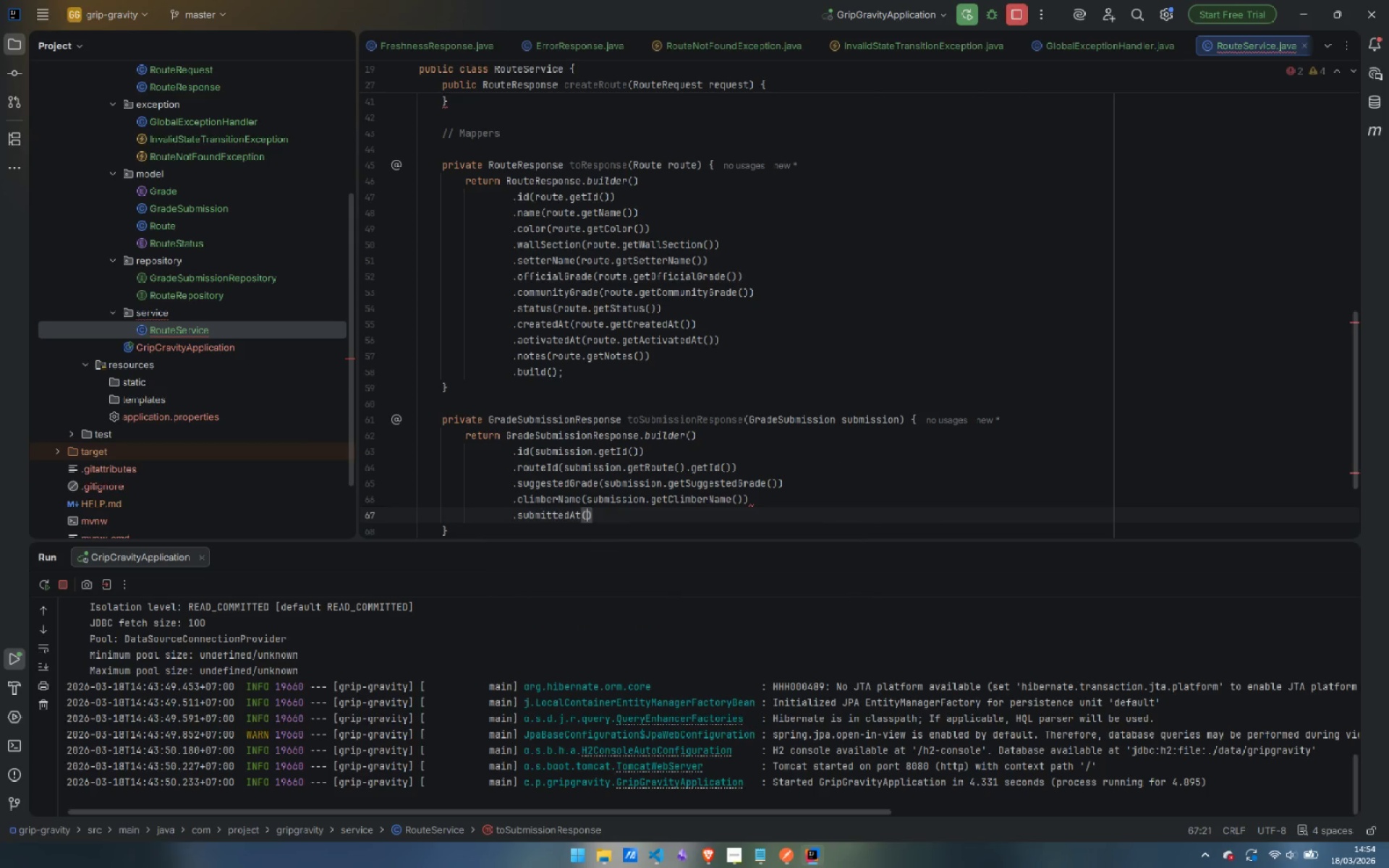 
key(Enter)
 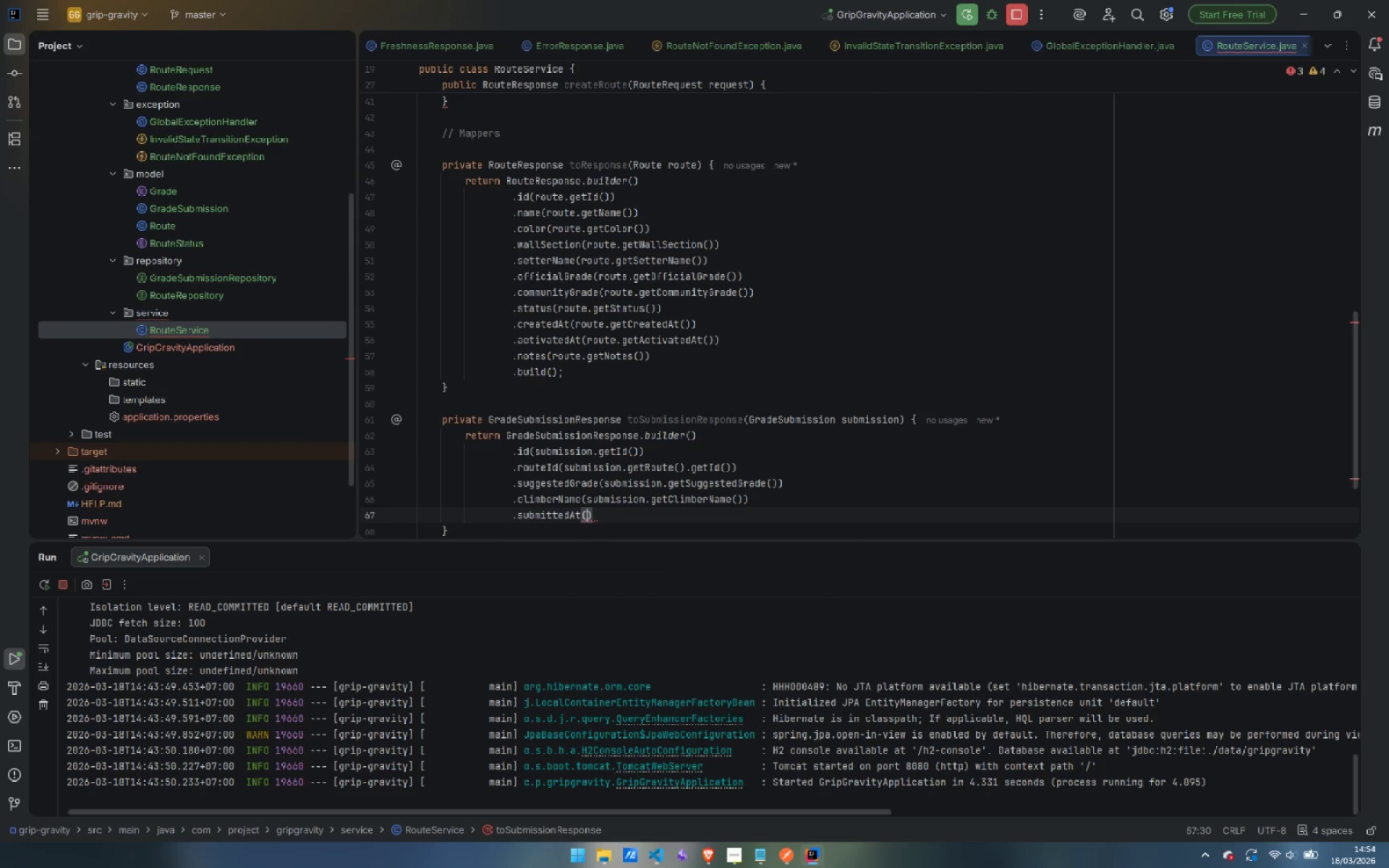 
type(sub)
 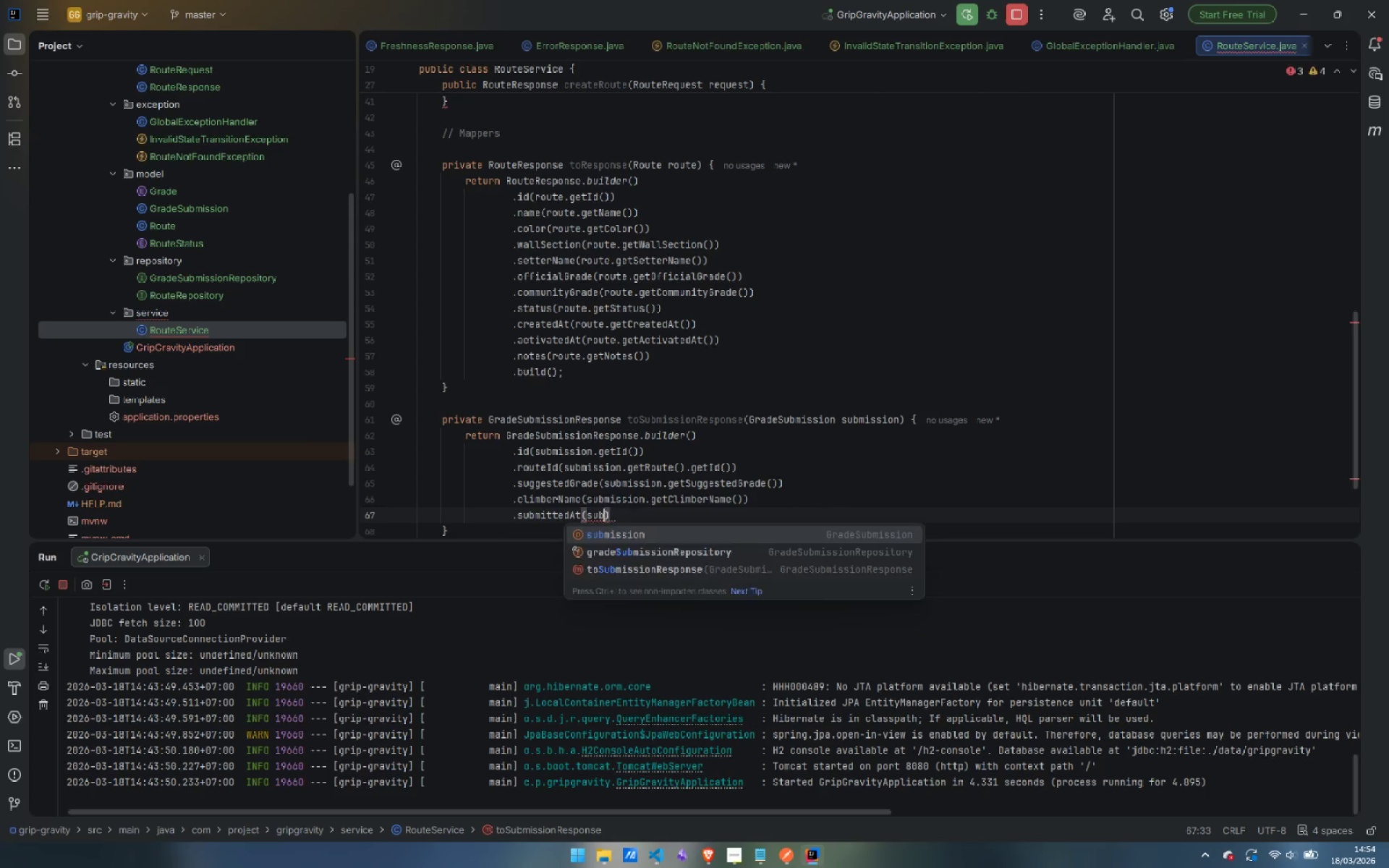 
key(Enter)
 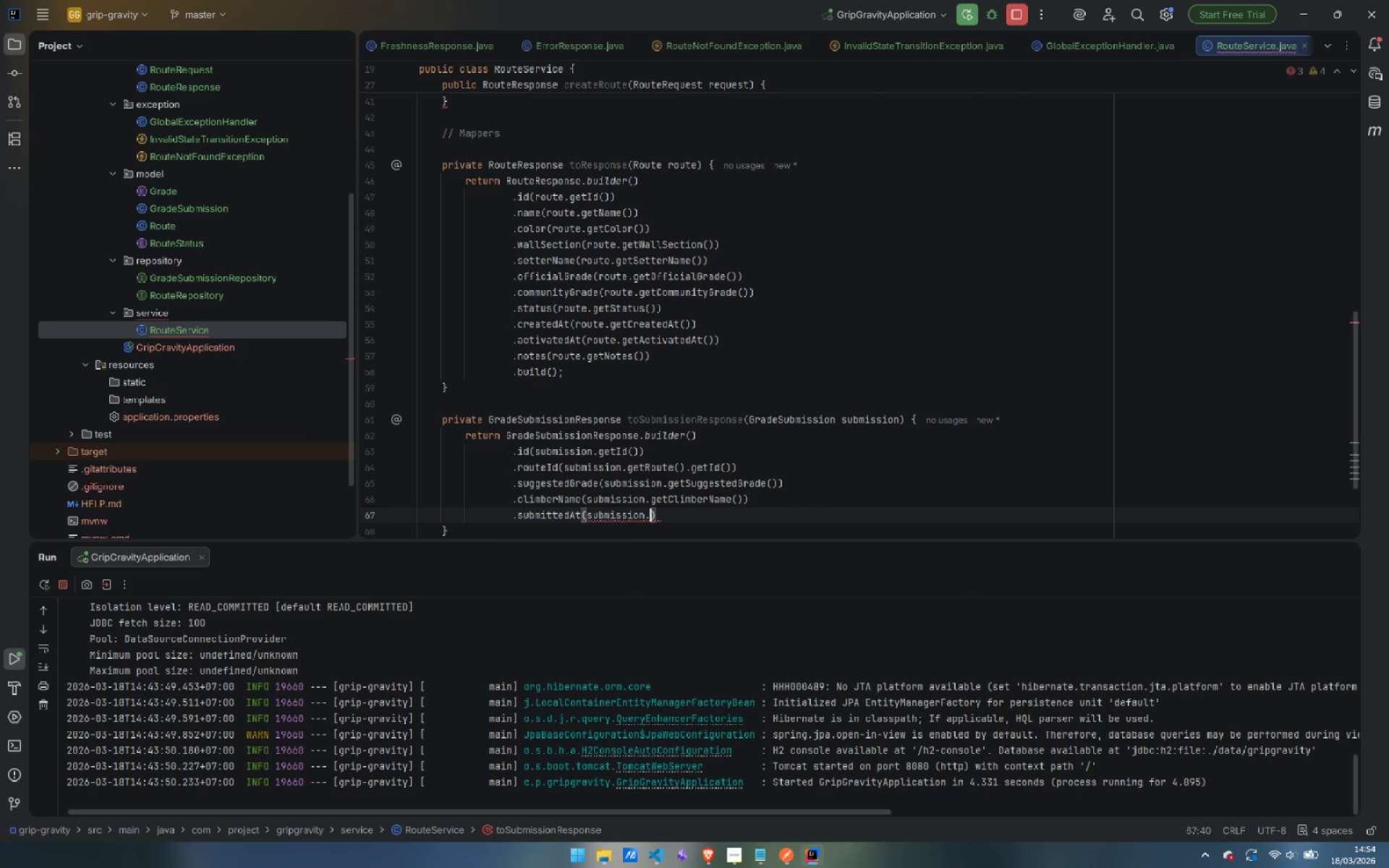 
key(Period)
 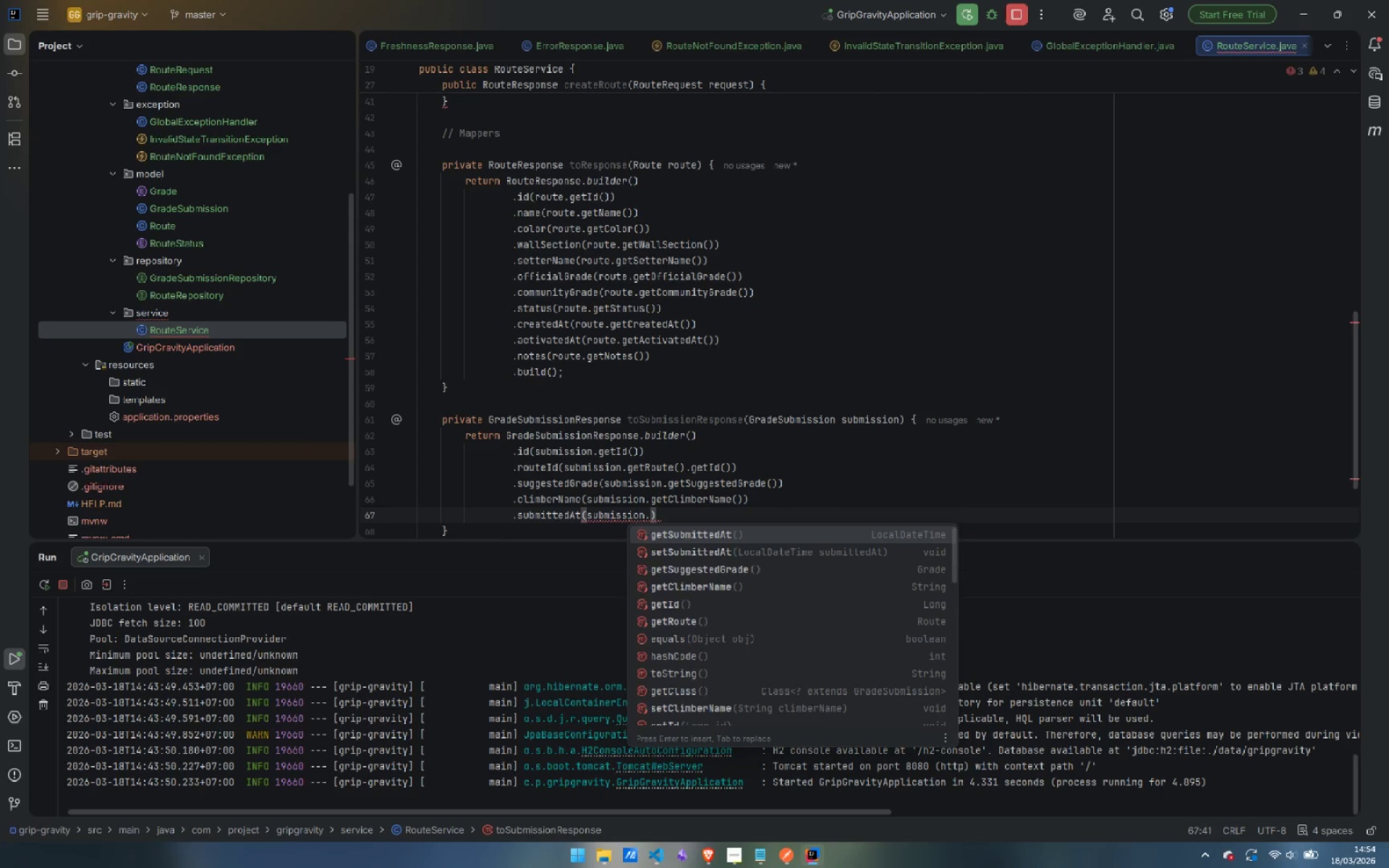 
key(Enter)
 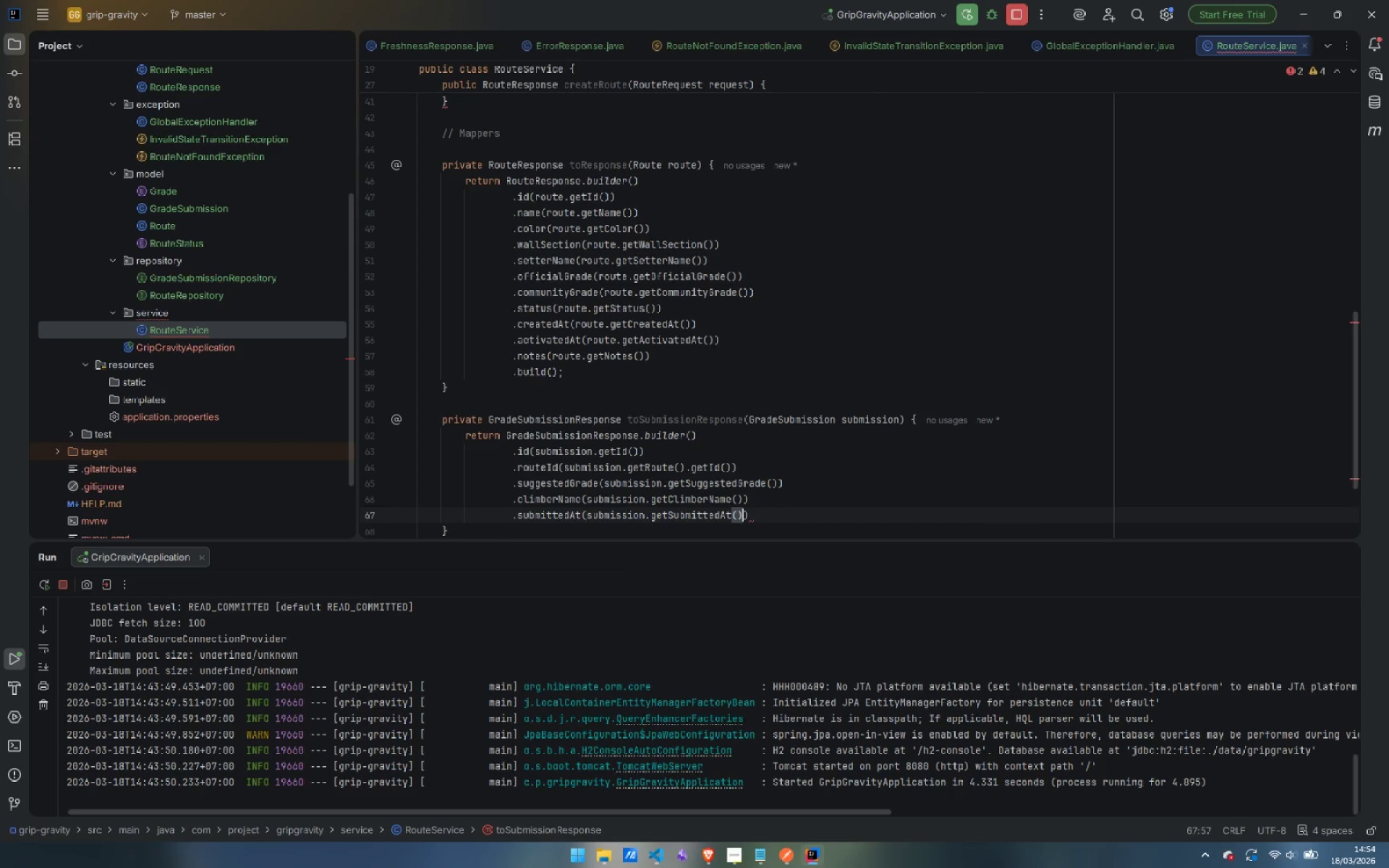 
key(ArrowRight)
 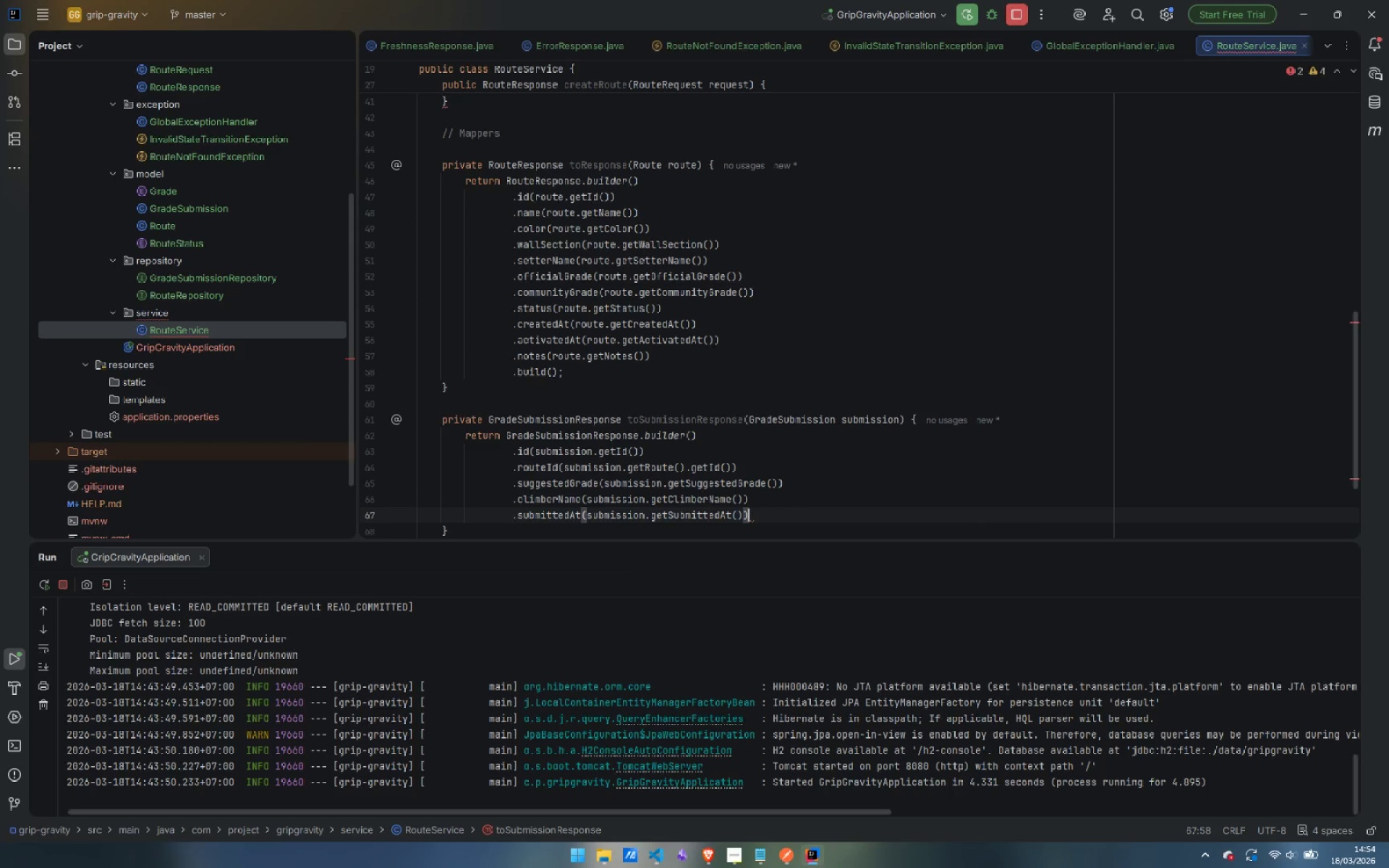 
key(Enter)
 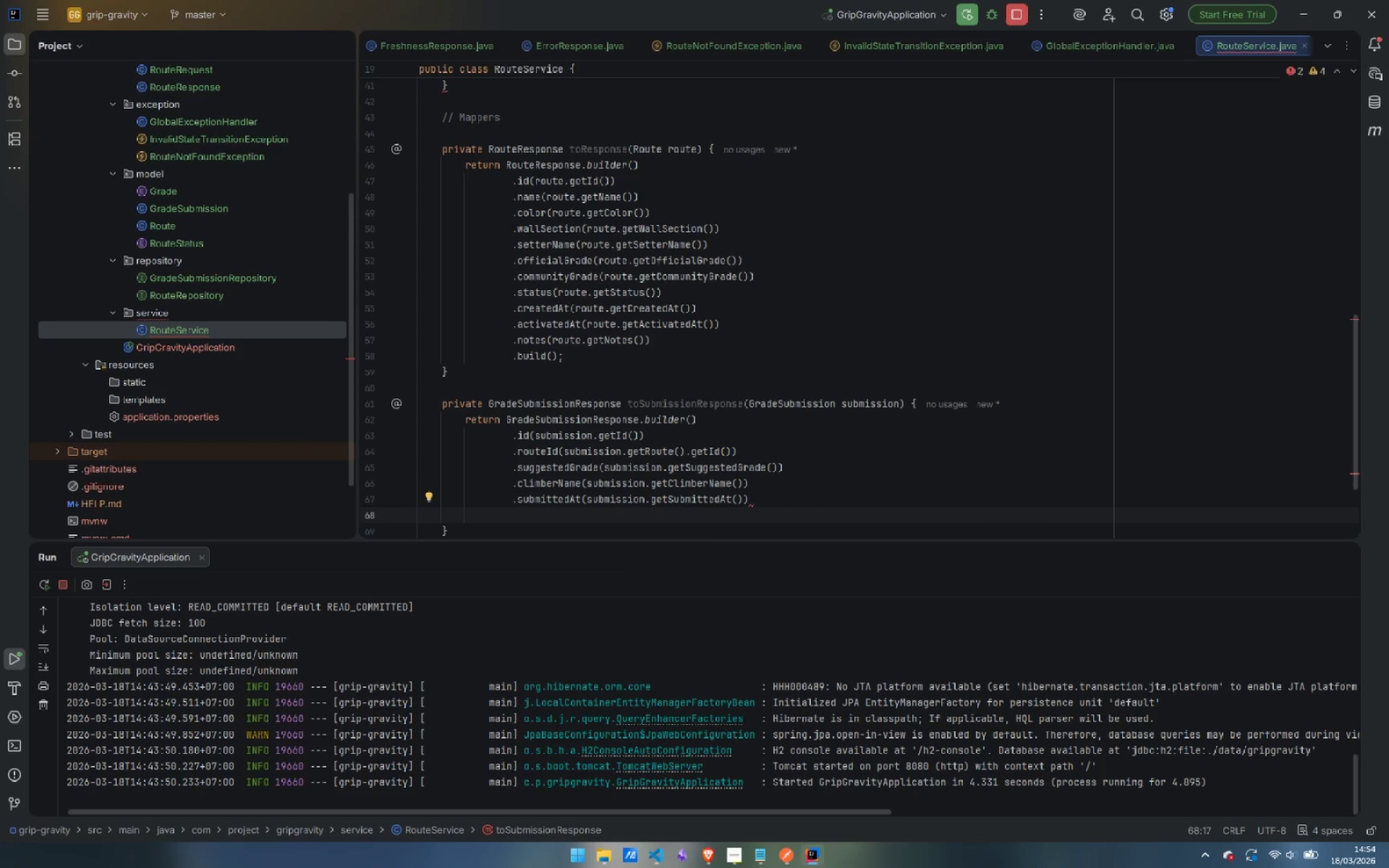 
type(.bui)
 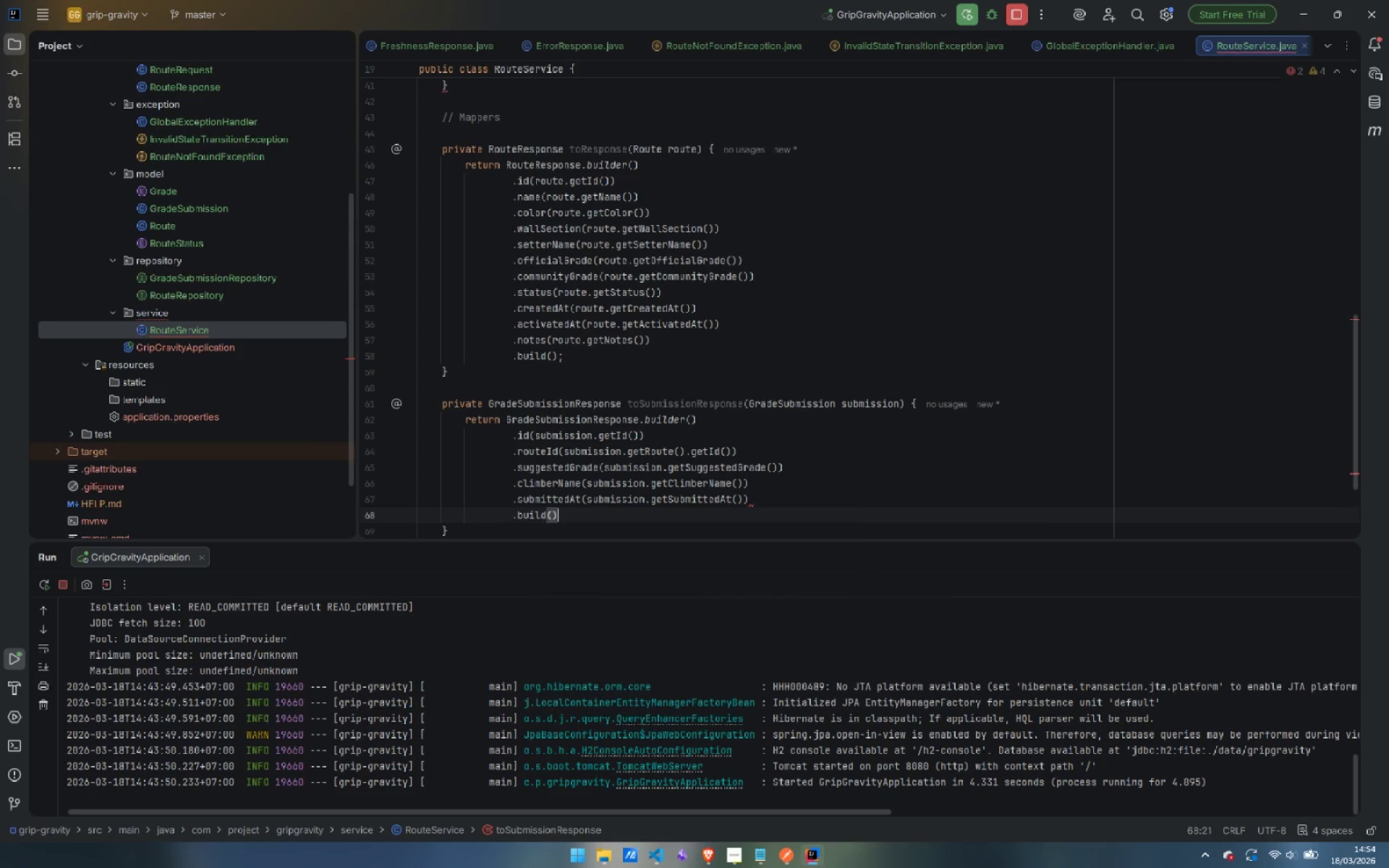 
key(Enter)
 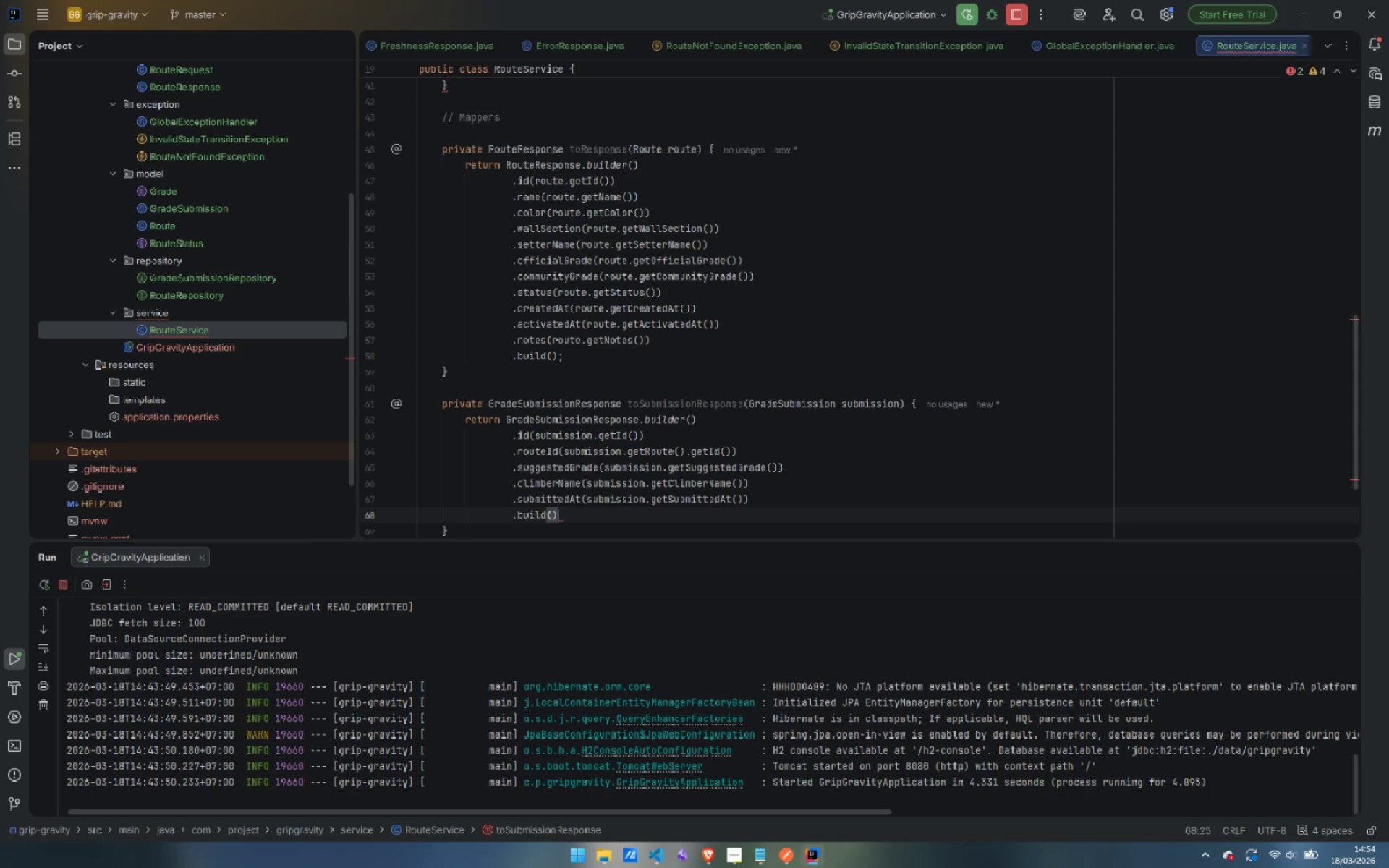 
key(Semicolon)
 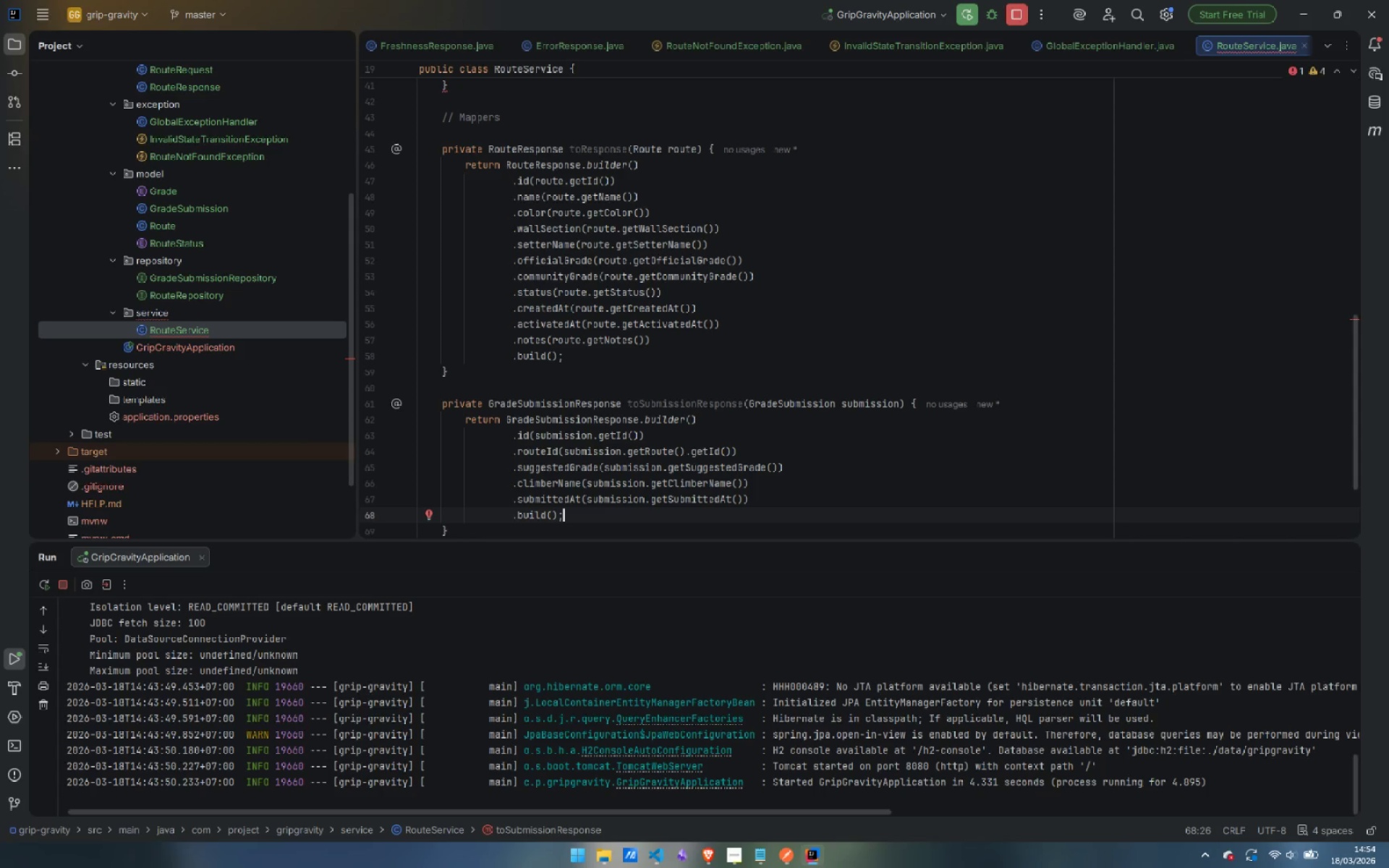 
scroll: coordinate [656, 459], scroll_direction: up, amount: 8.0
 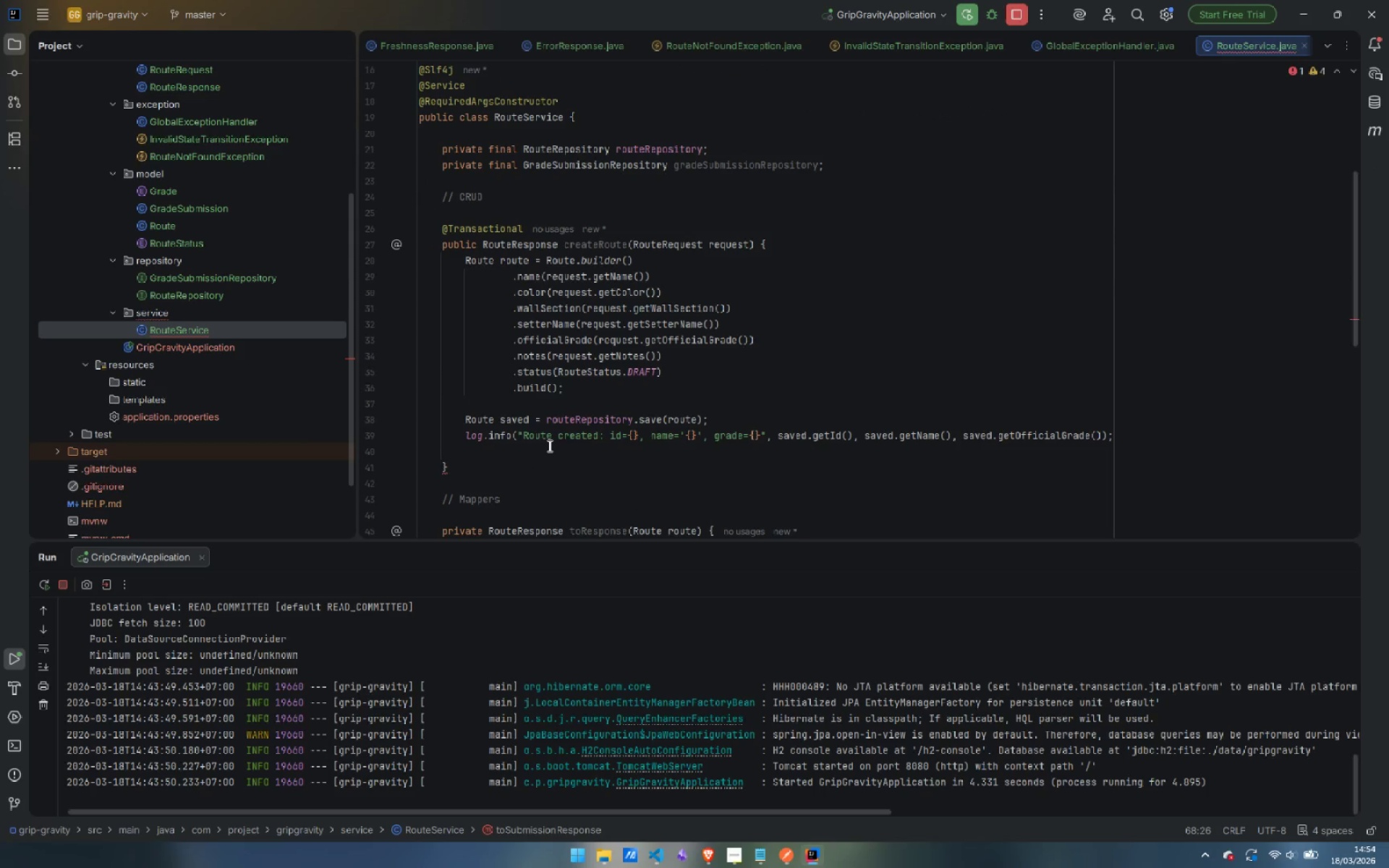 
left_click([548, 446])
 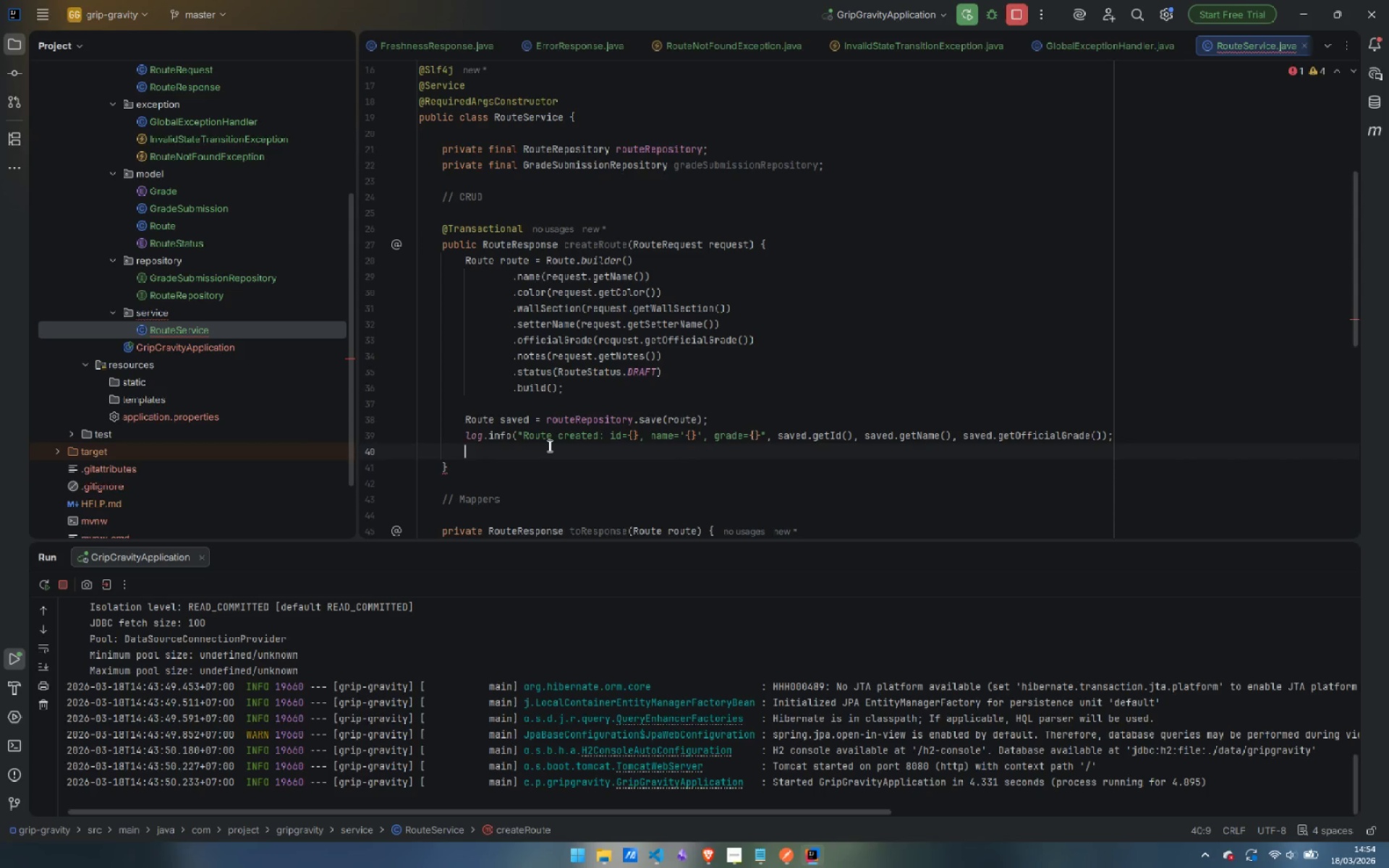 
wait(14.56)
 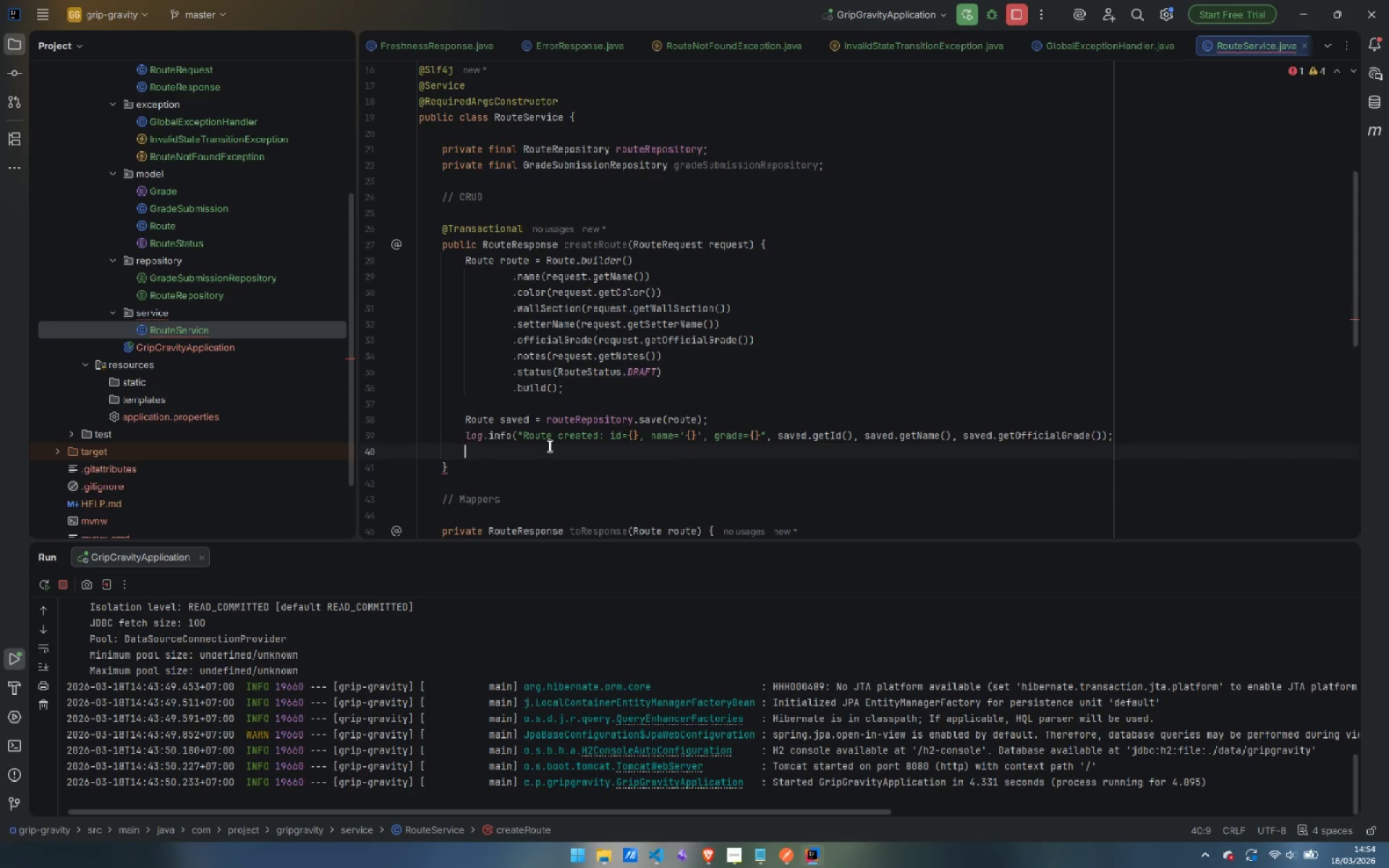 
type(return to)
 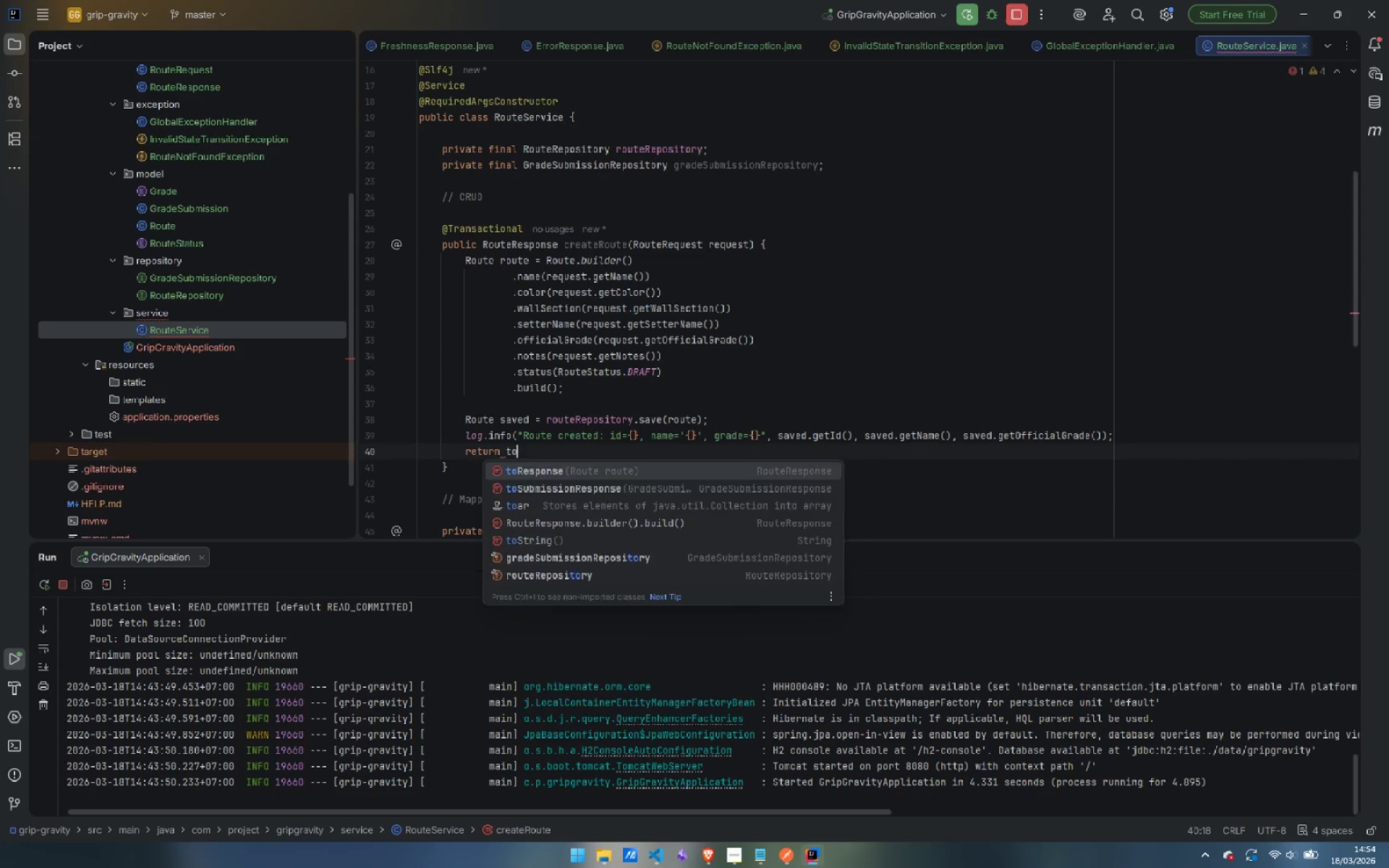 
key(Enter)
 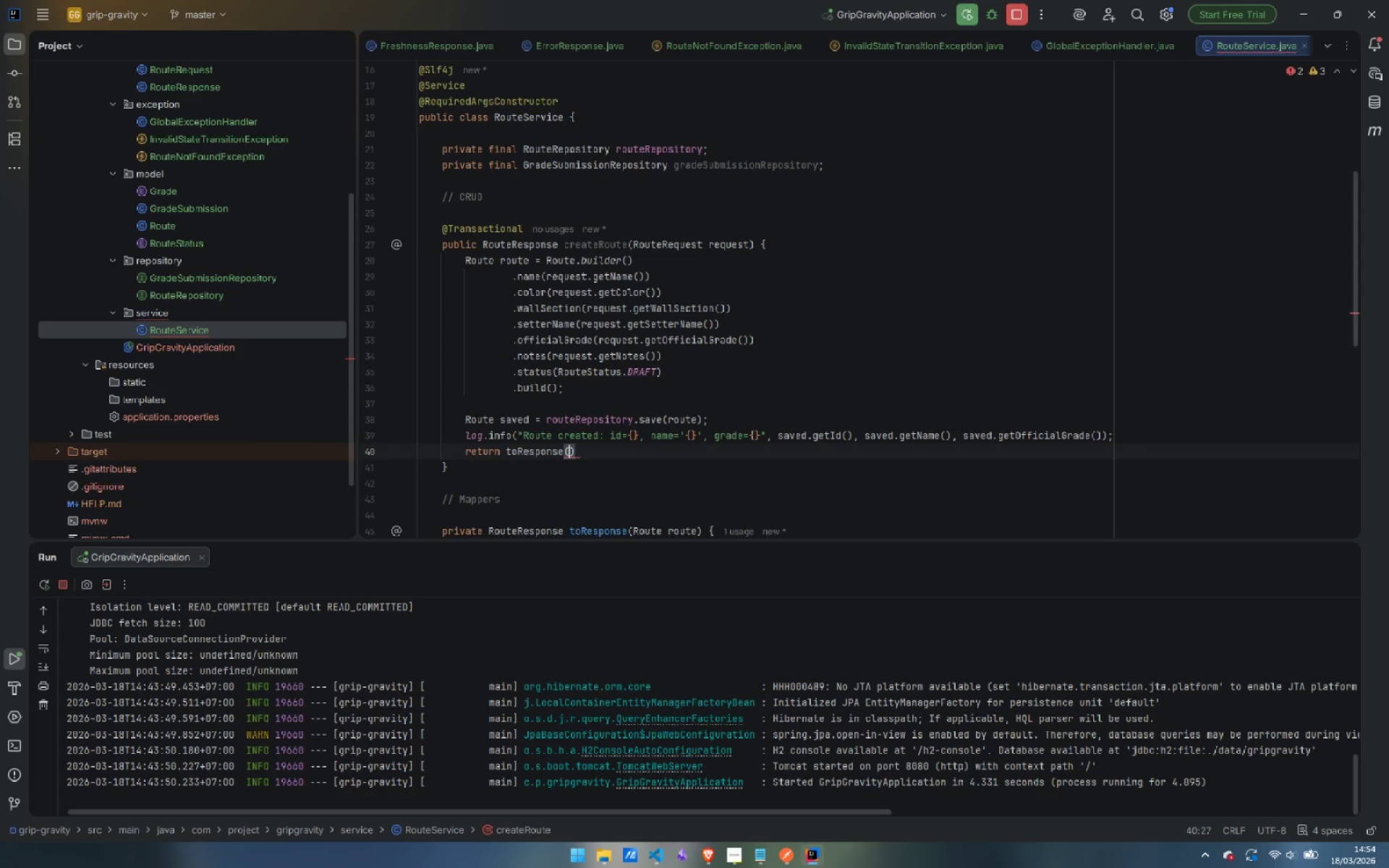 
type(saved)
 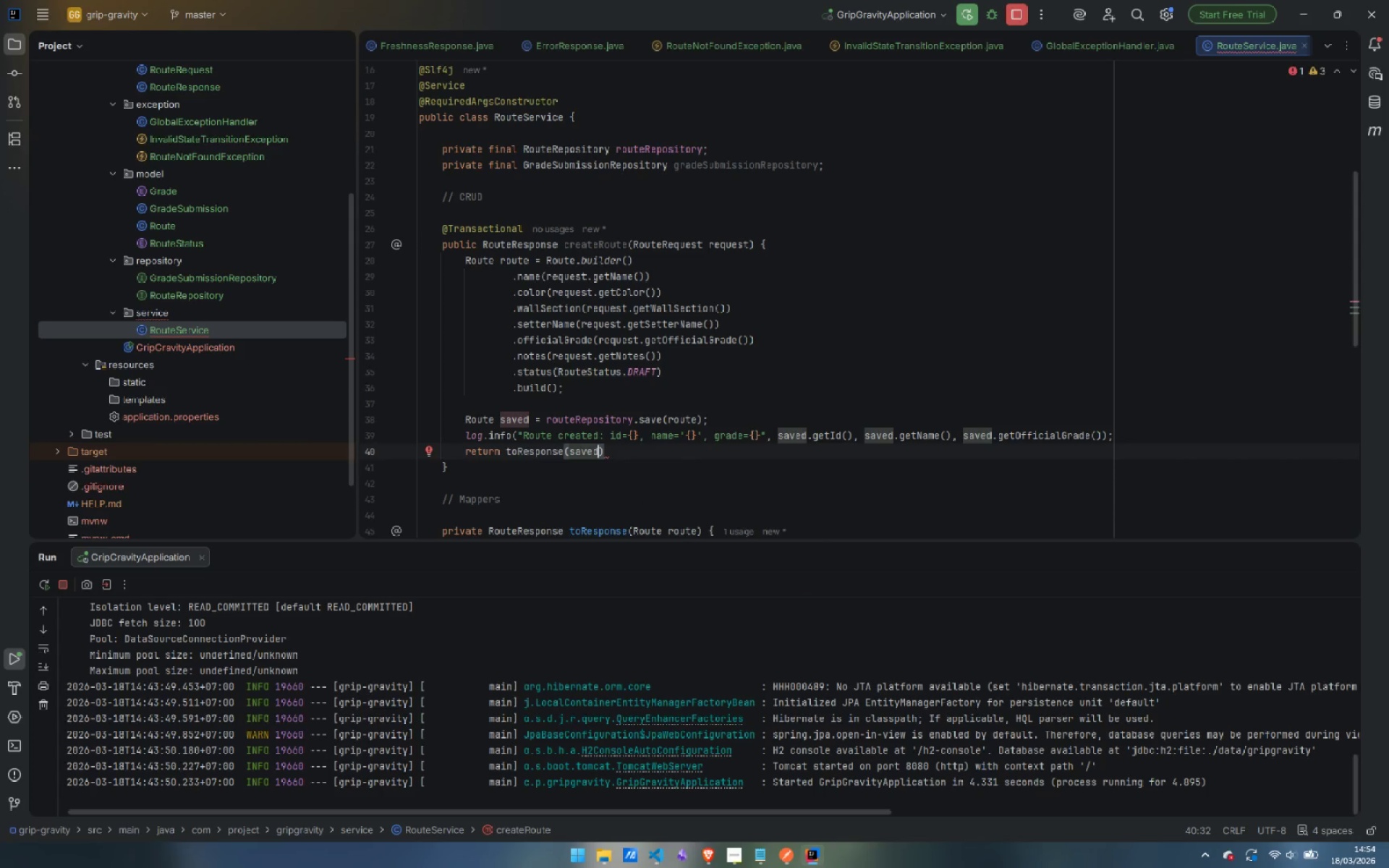 
key(ArrowRight)
 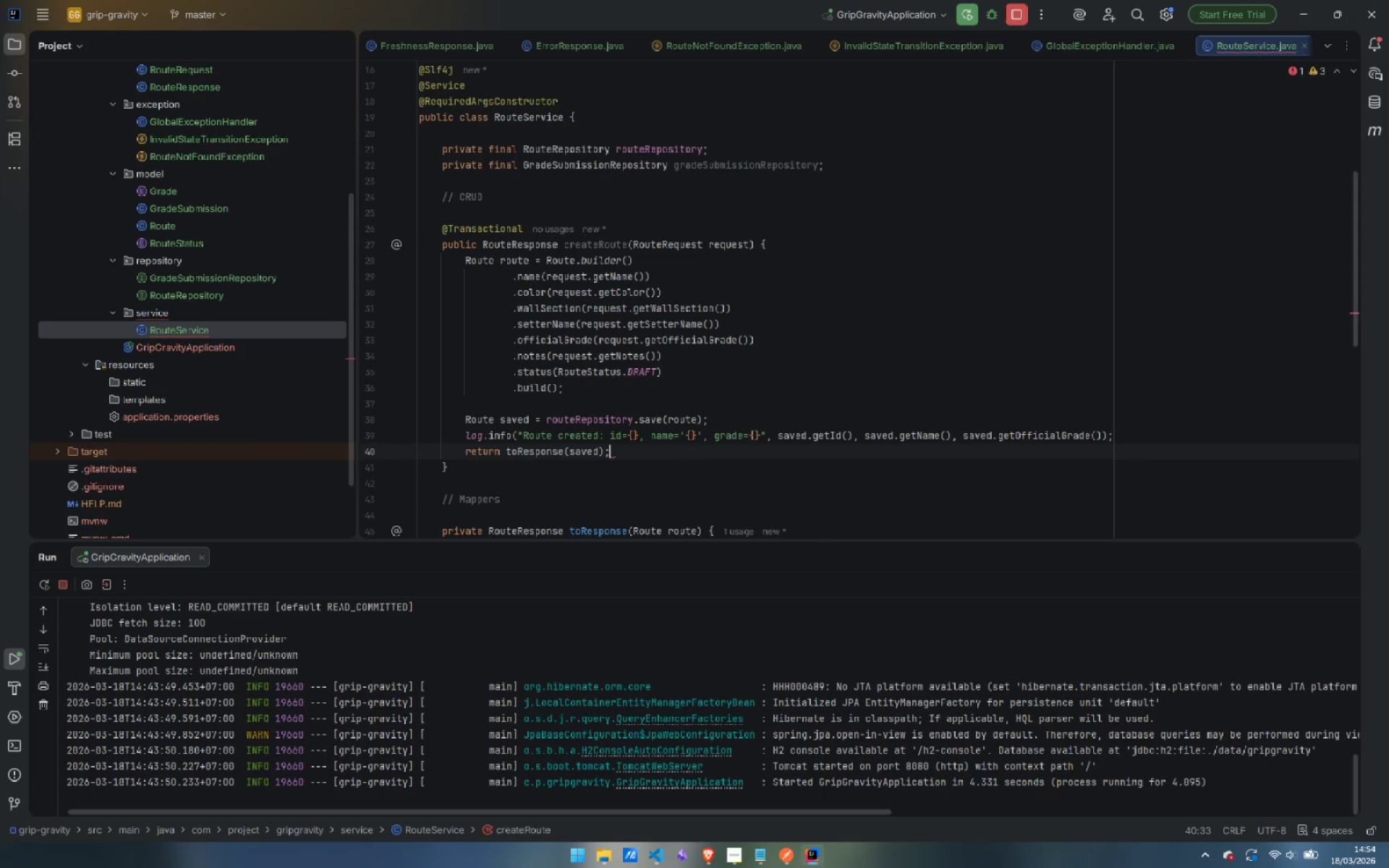 
key(Semicolon)
 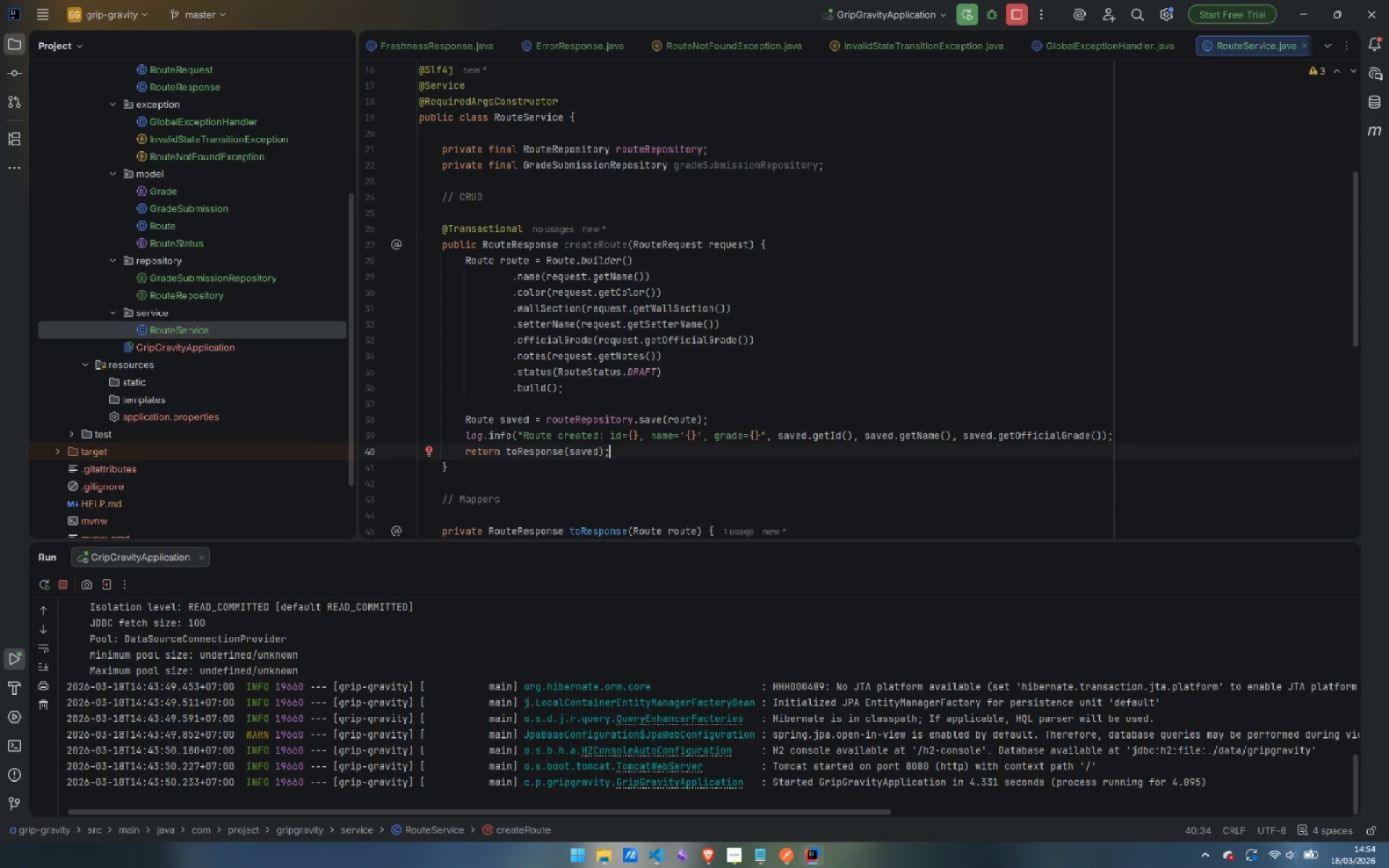 
wait(11.56)
 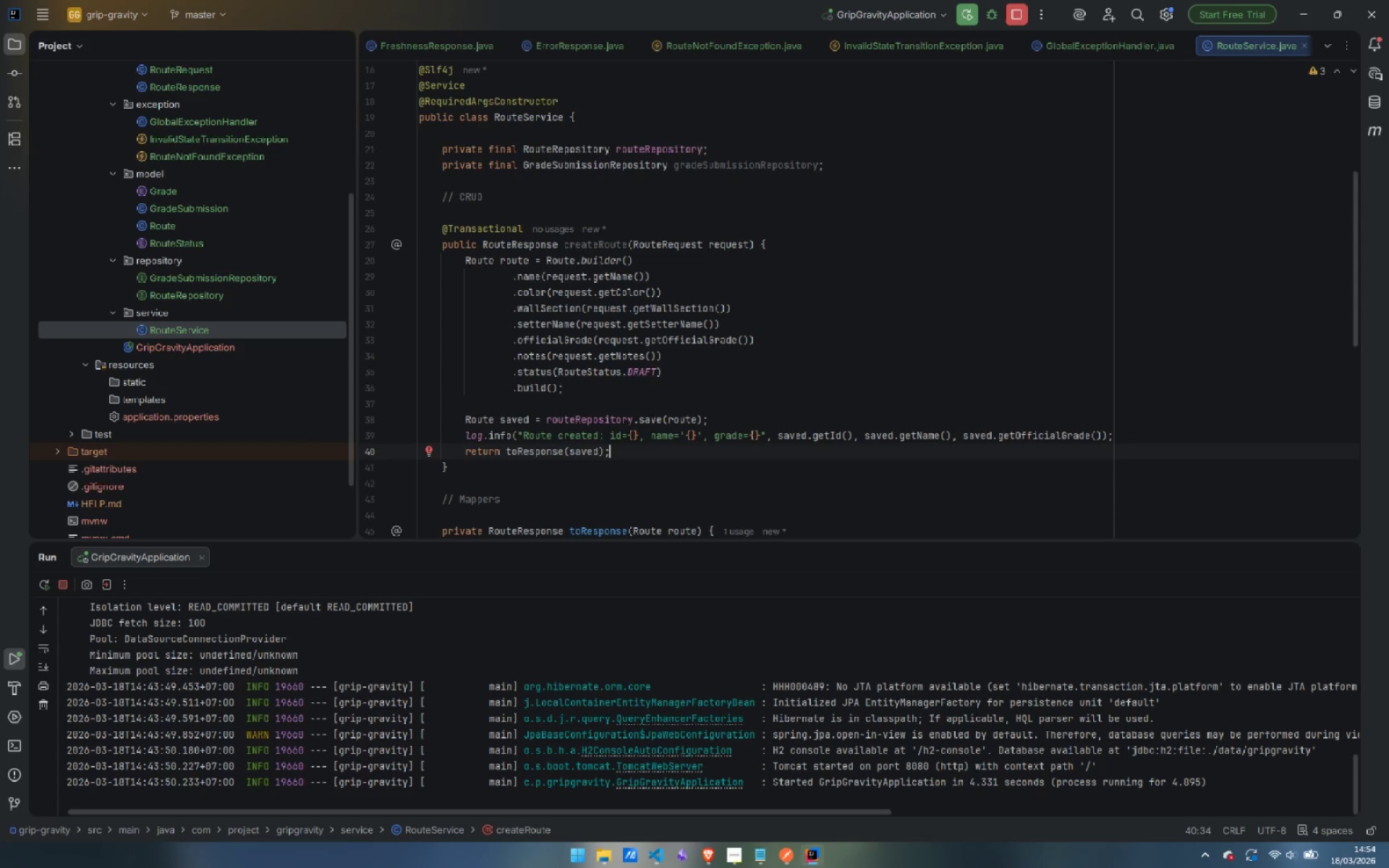 
key(ArrowDown)
 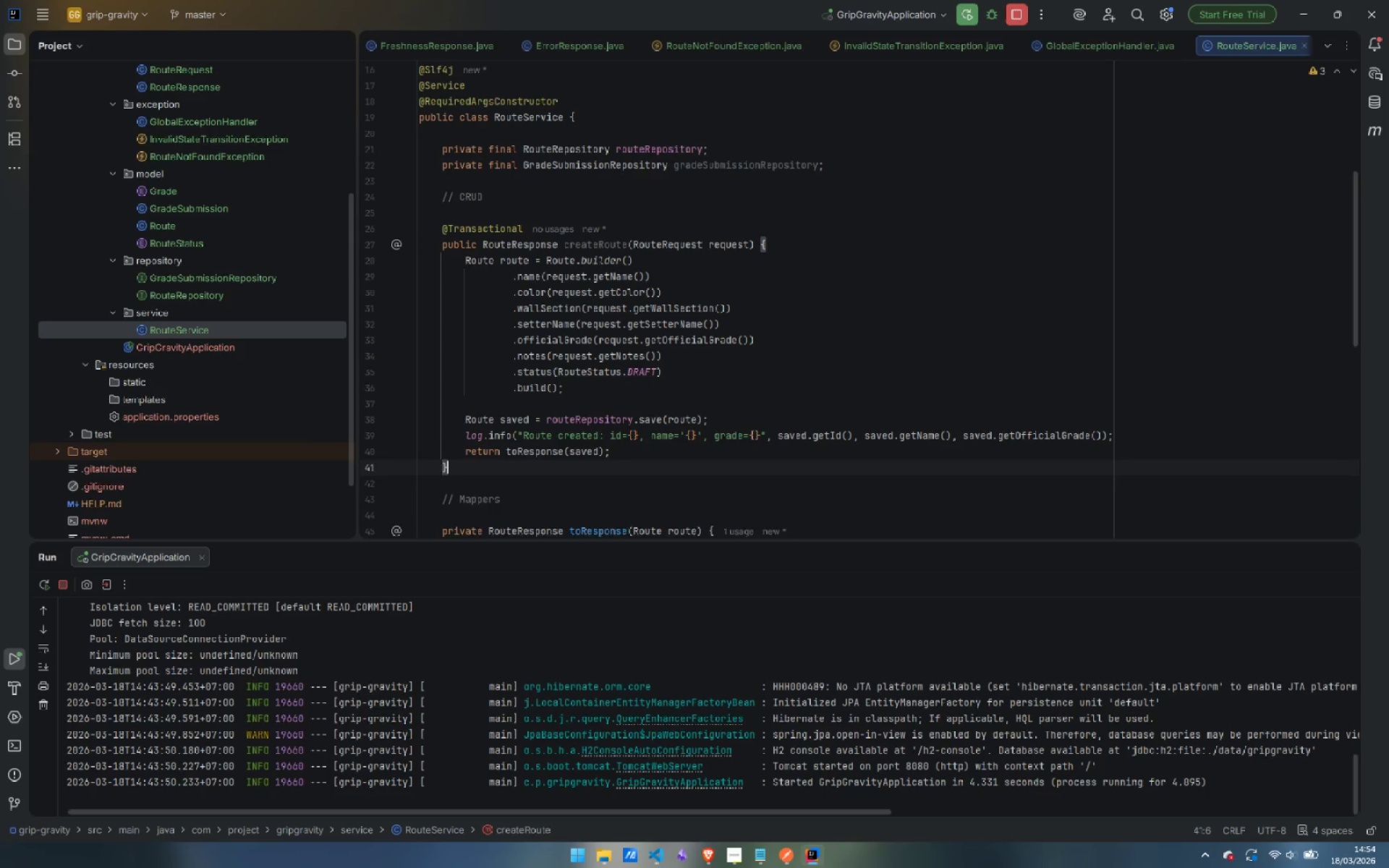 
key(Enter)
 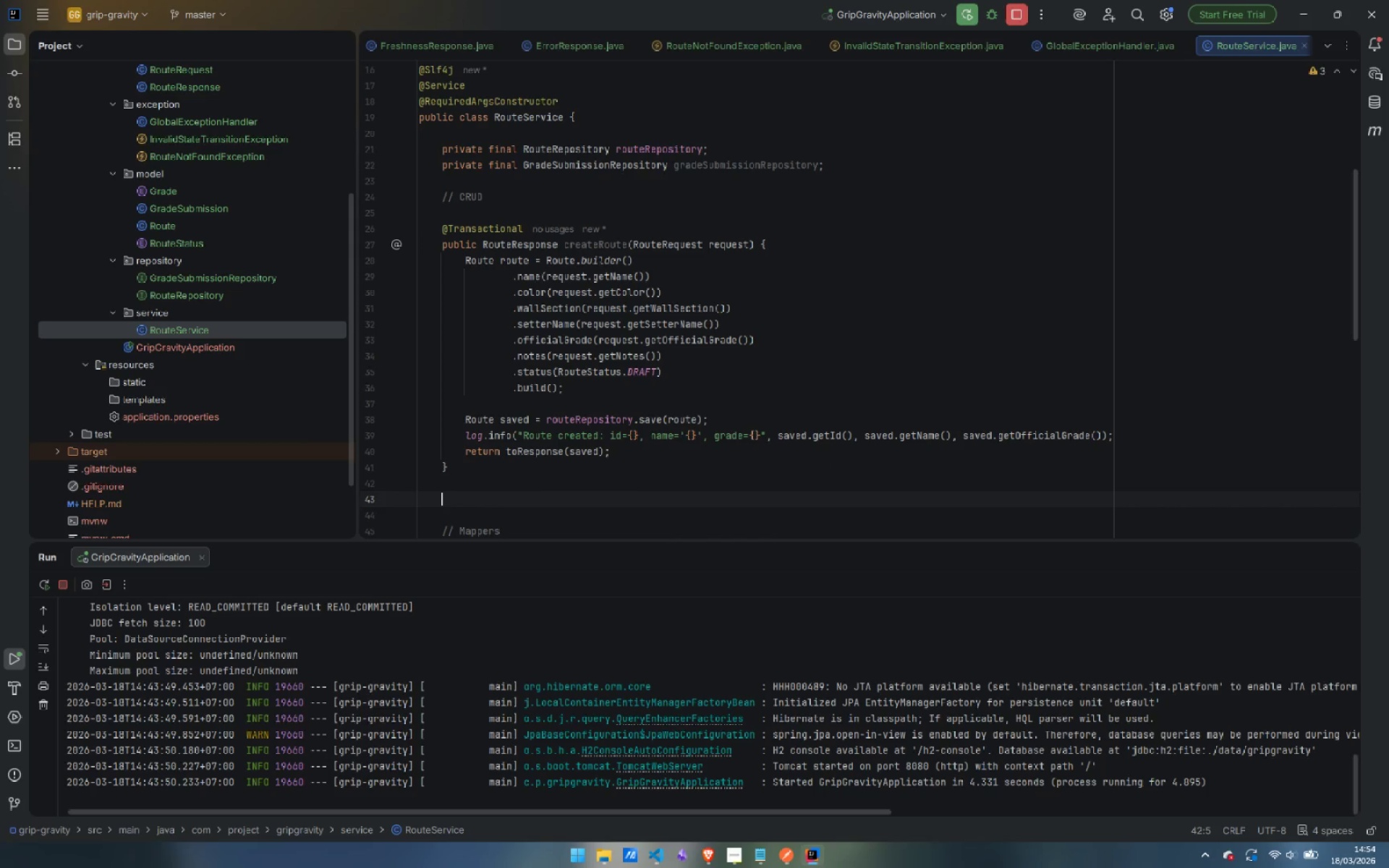 
key(Enter)
 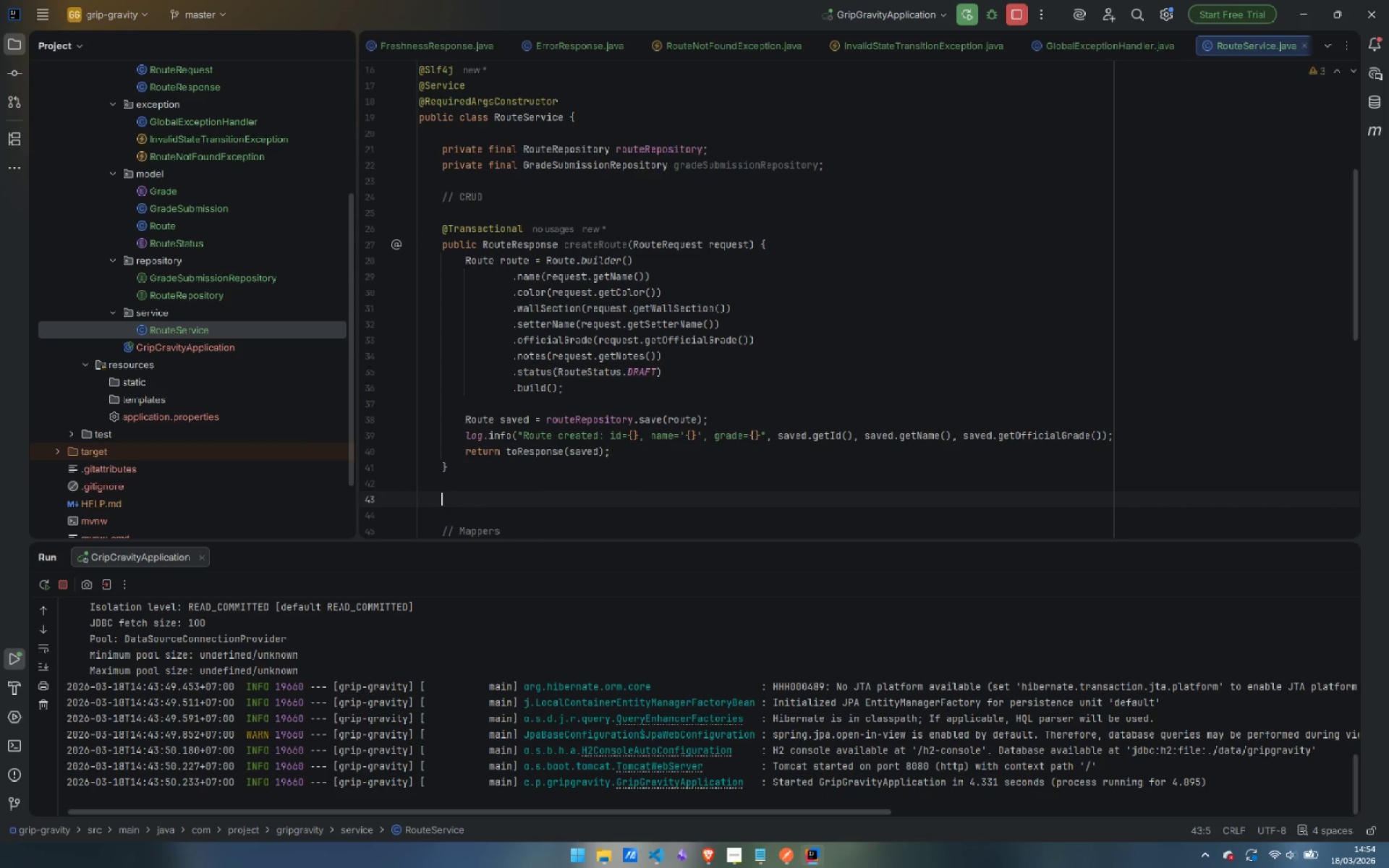 
key(Shift+2)
 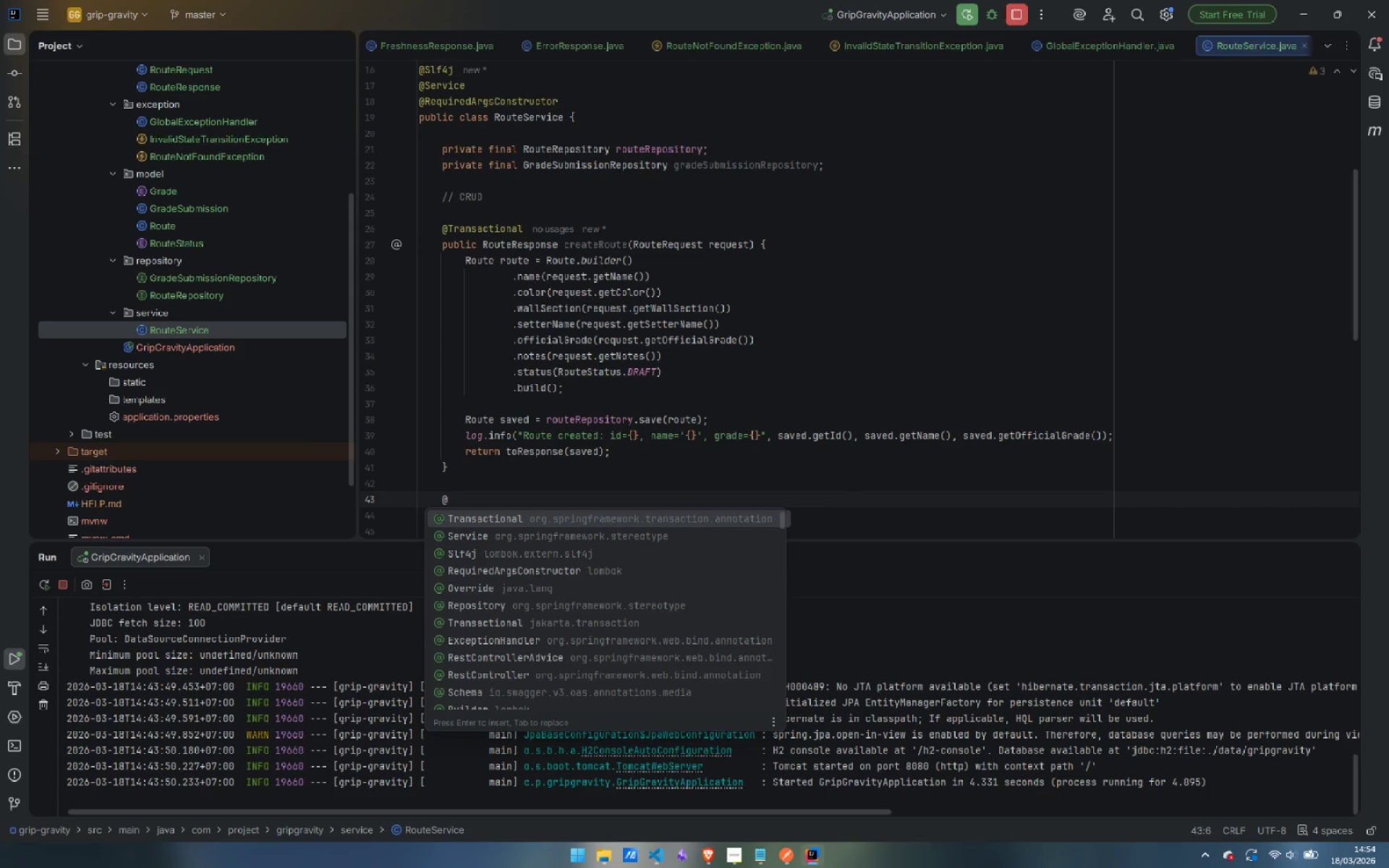 
key(Enter)
 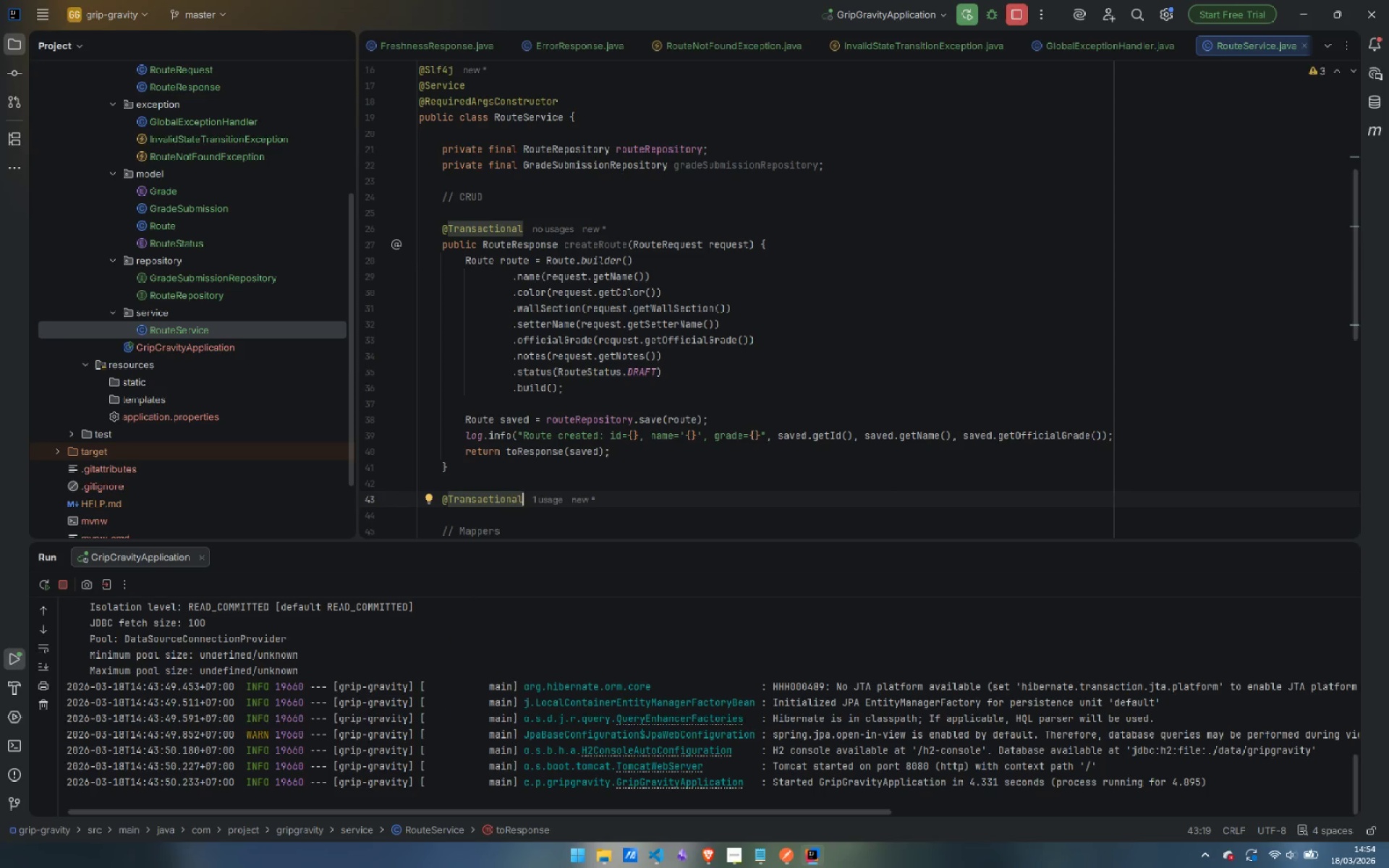 
type((re)
 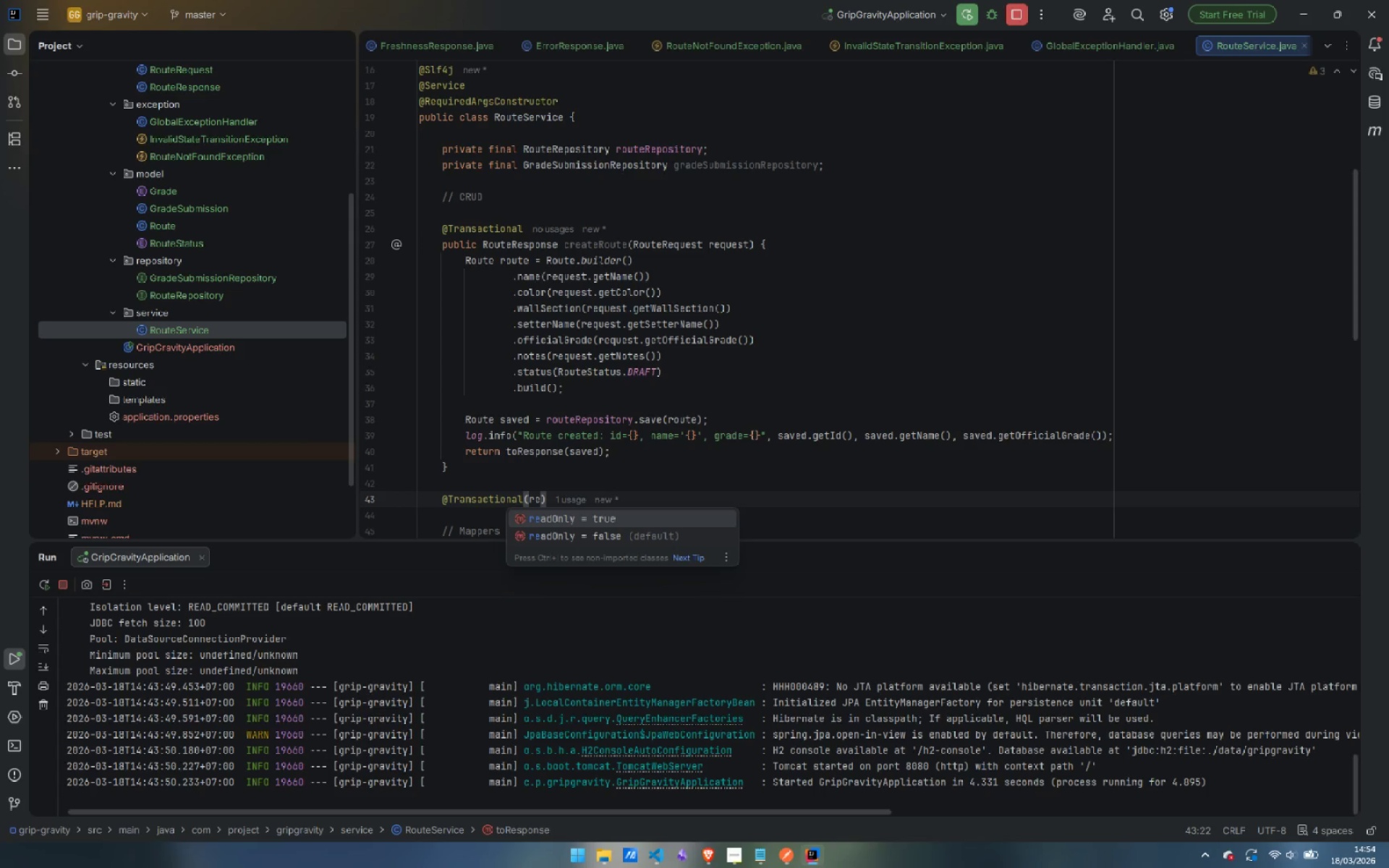 
key(Enter)
 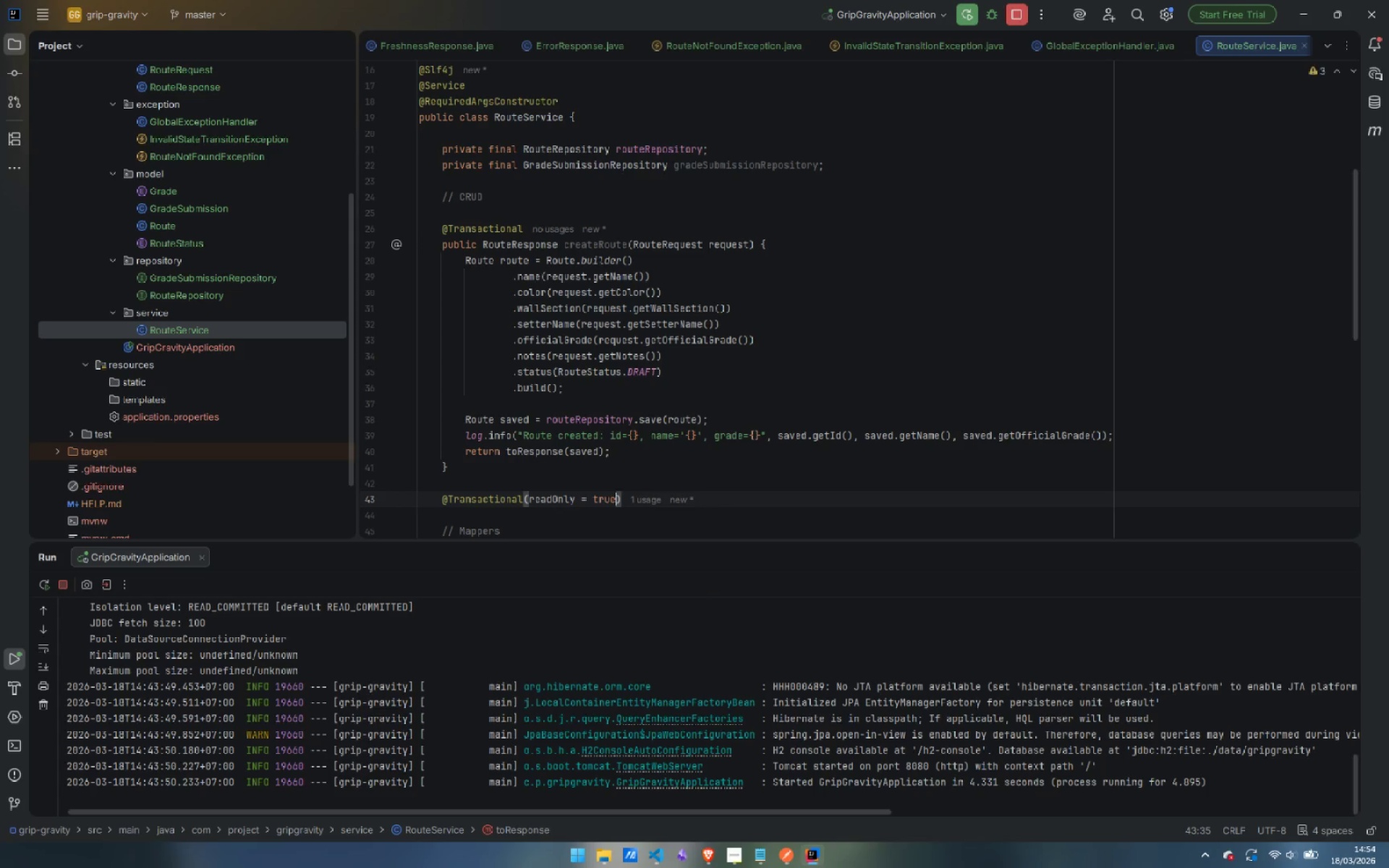 
key(ArrowRight)
 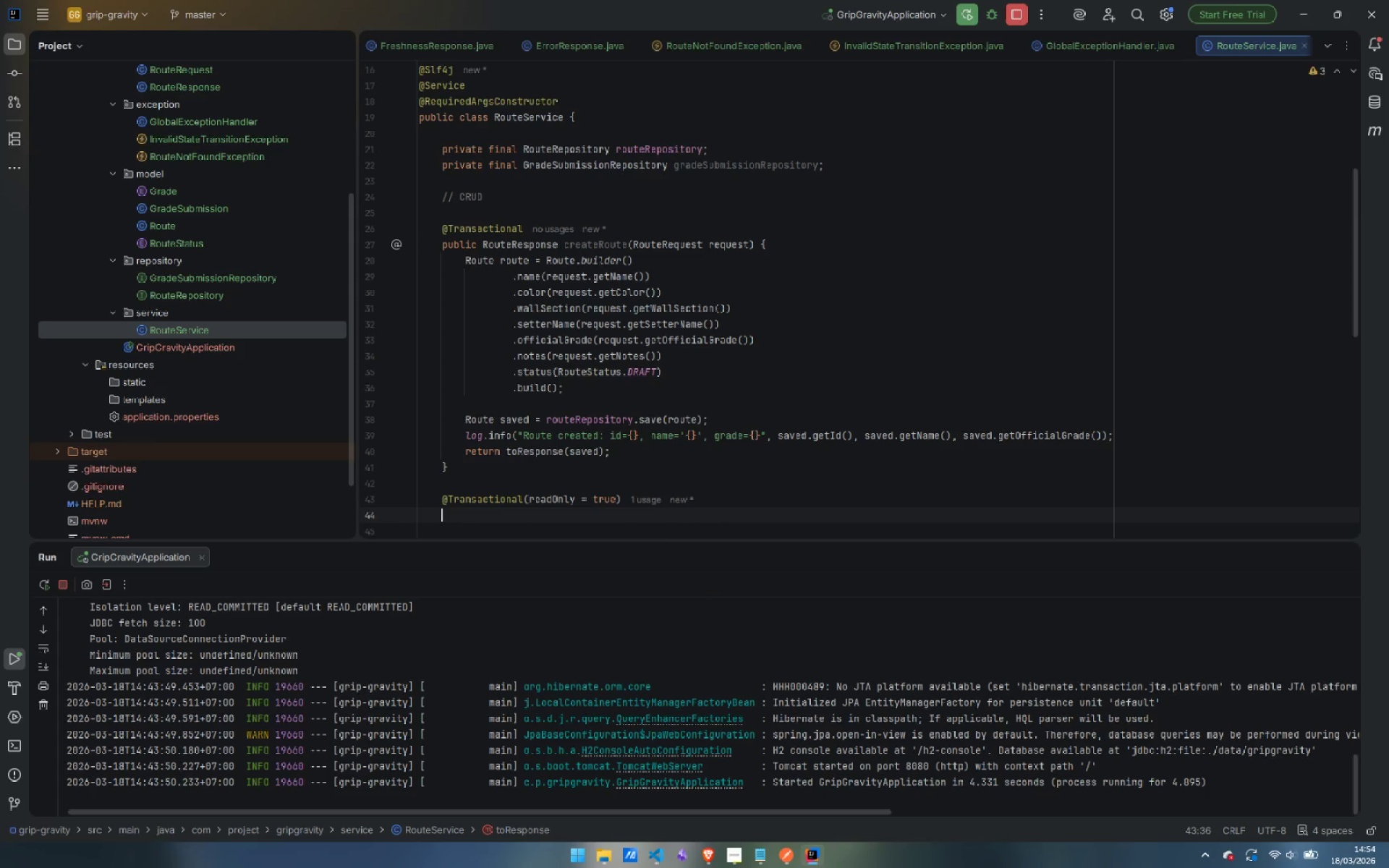 
key(Enter)
 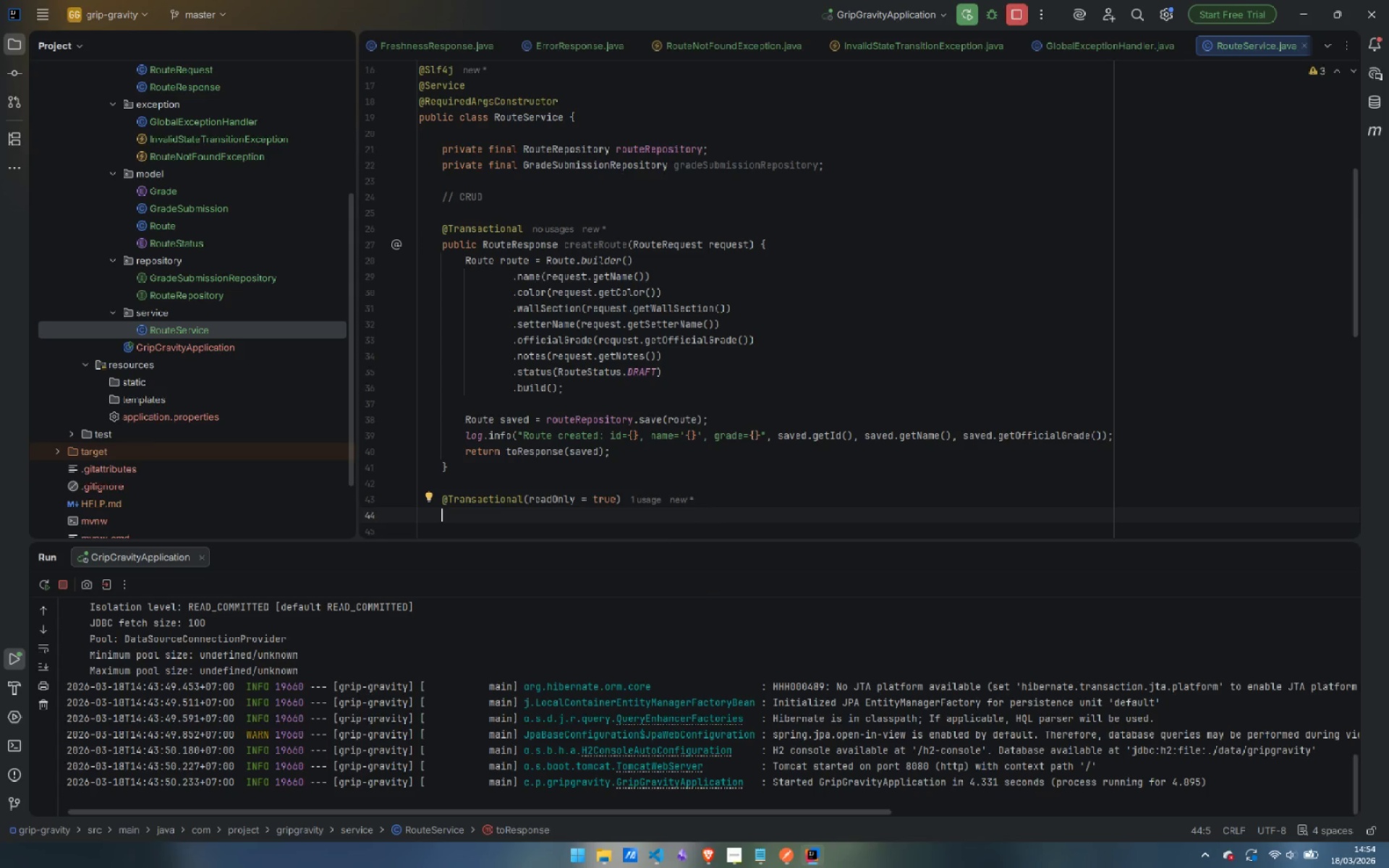 
type(publi)
 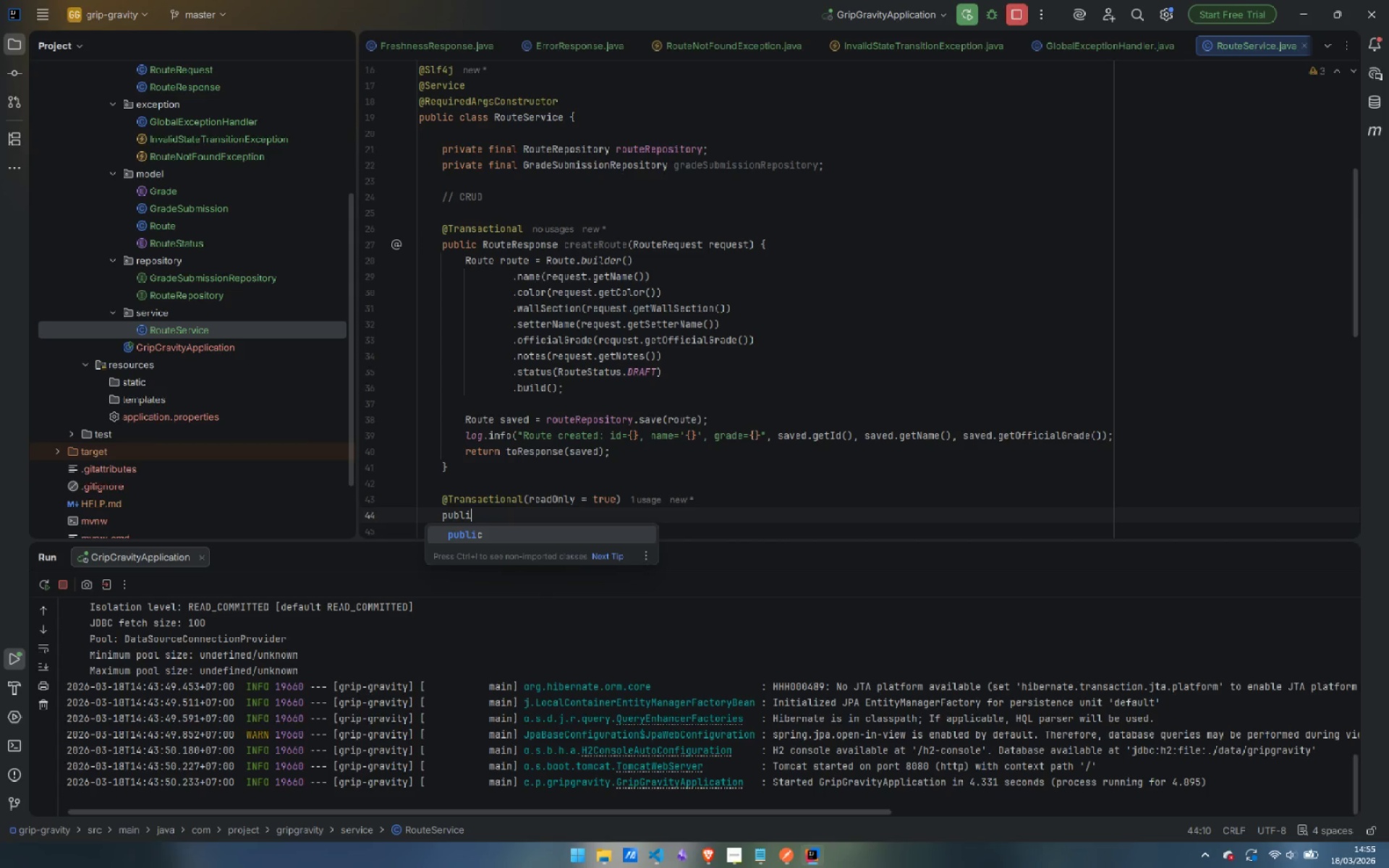 
key(Enter)
 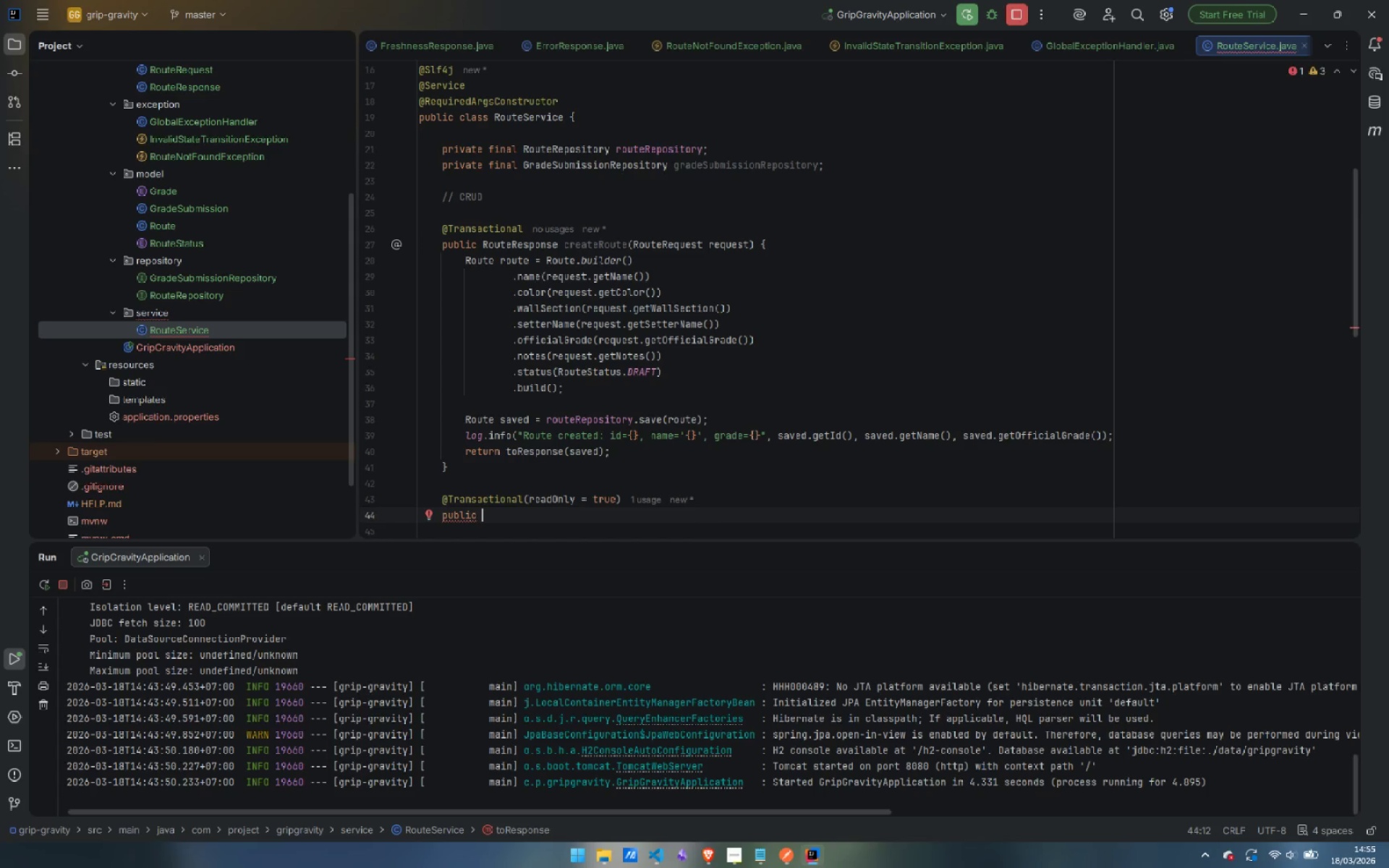 
type(Route)
 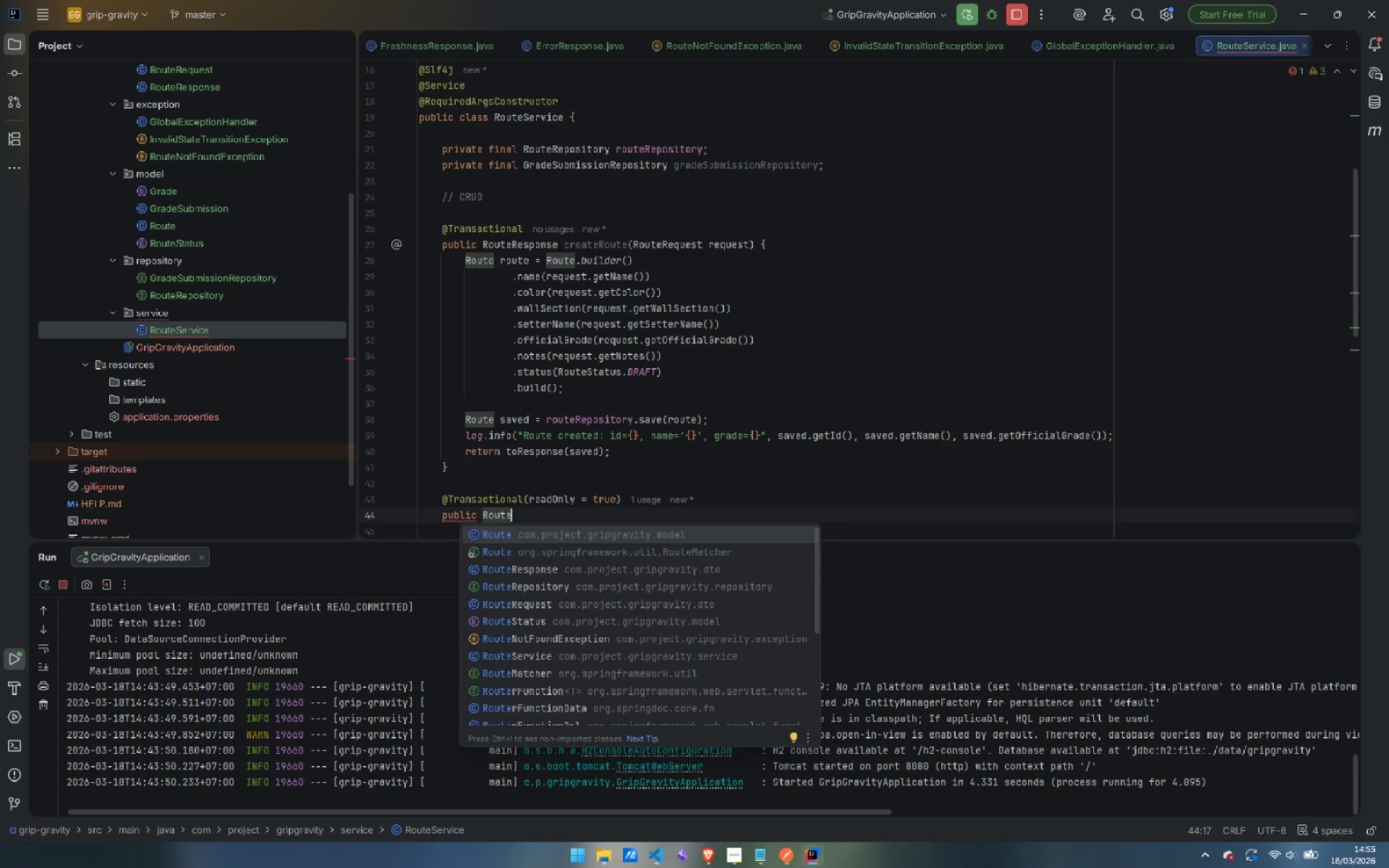 
key(ArrowDown)
 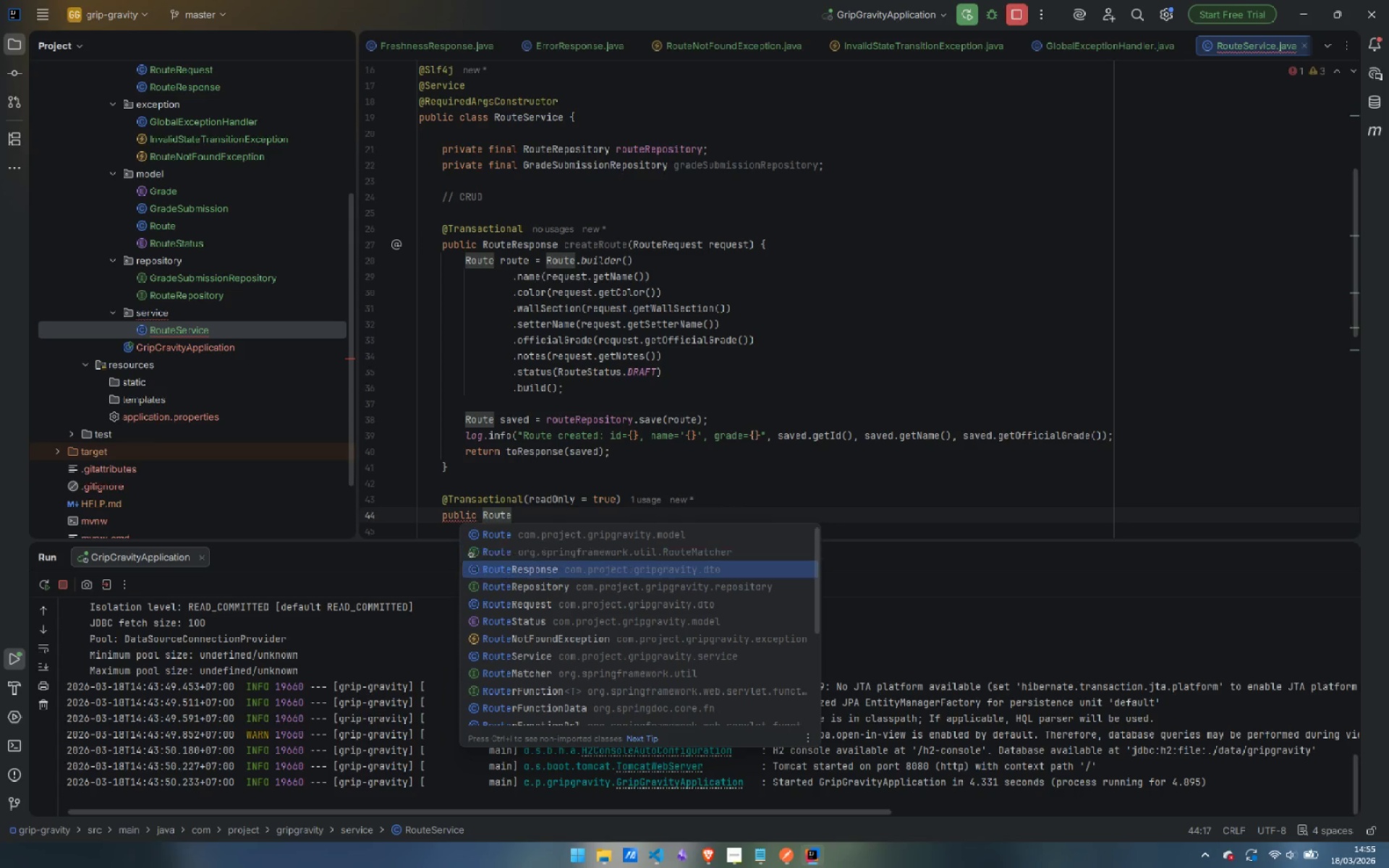 
key(ArrowDown)
 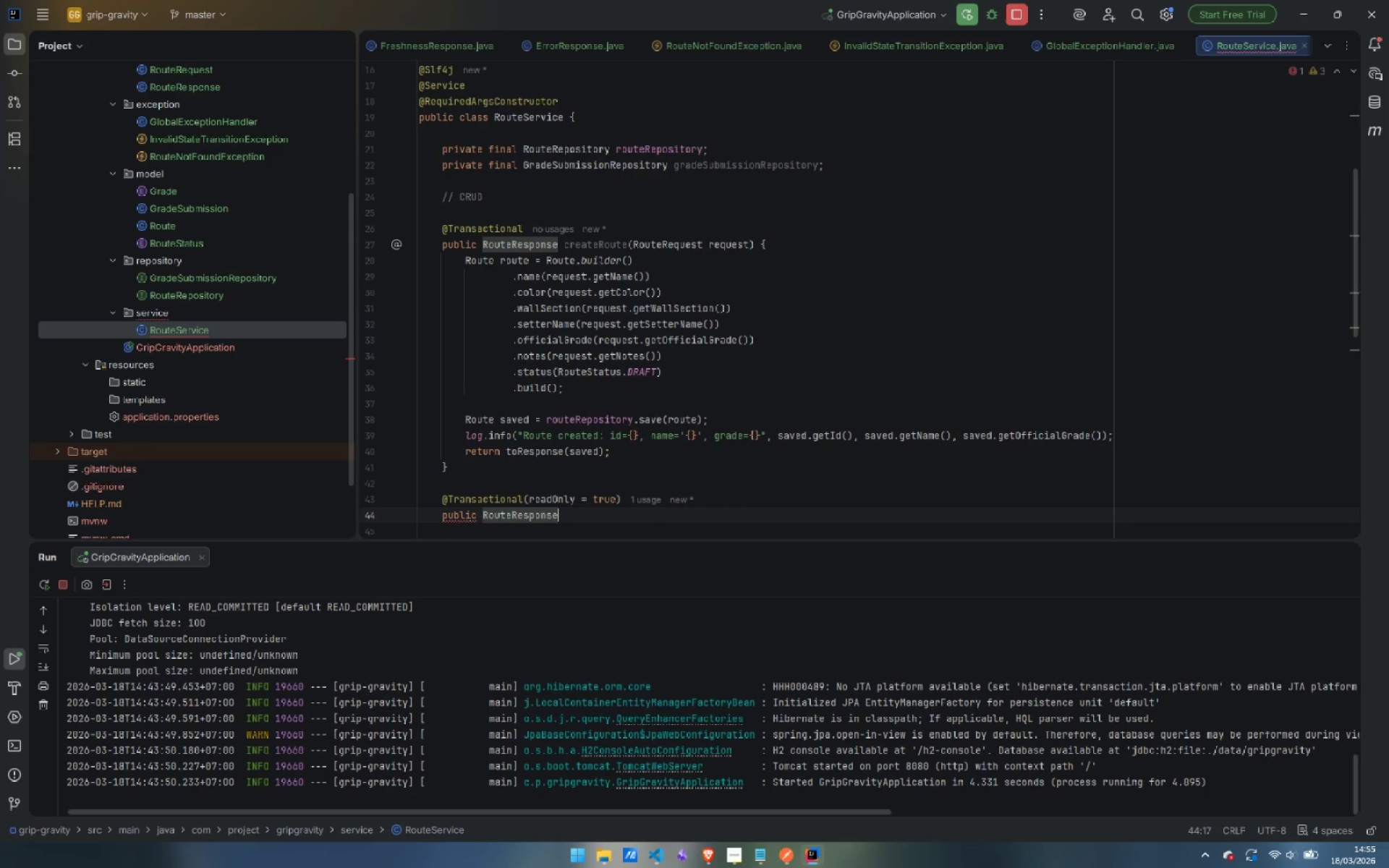 
key(Enter)
 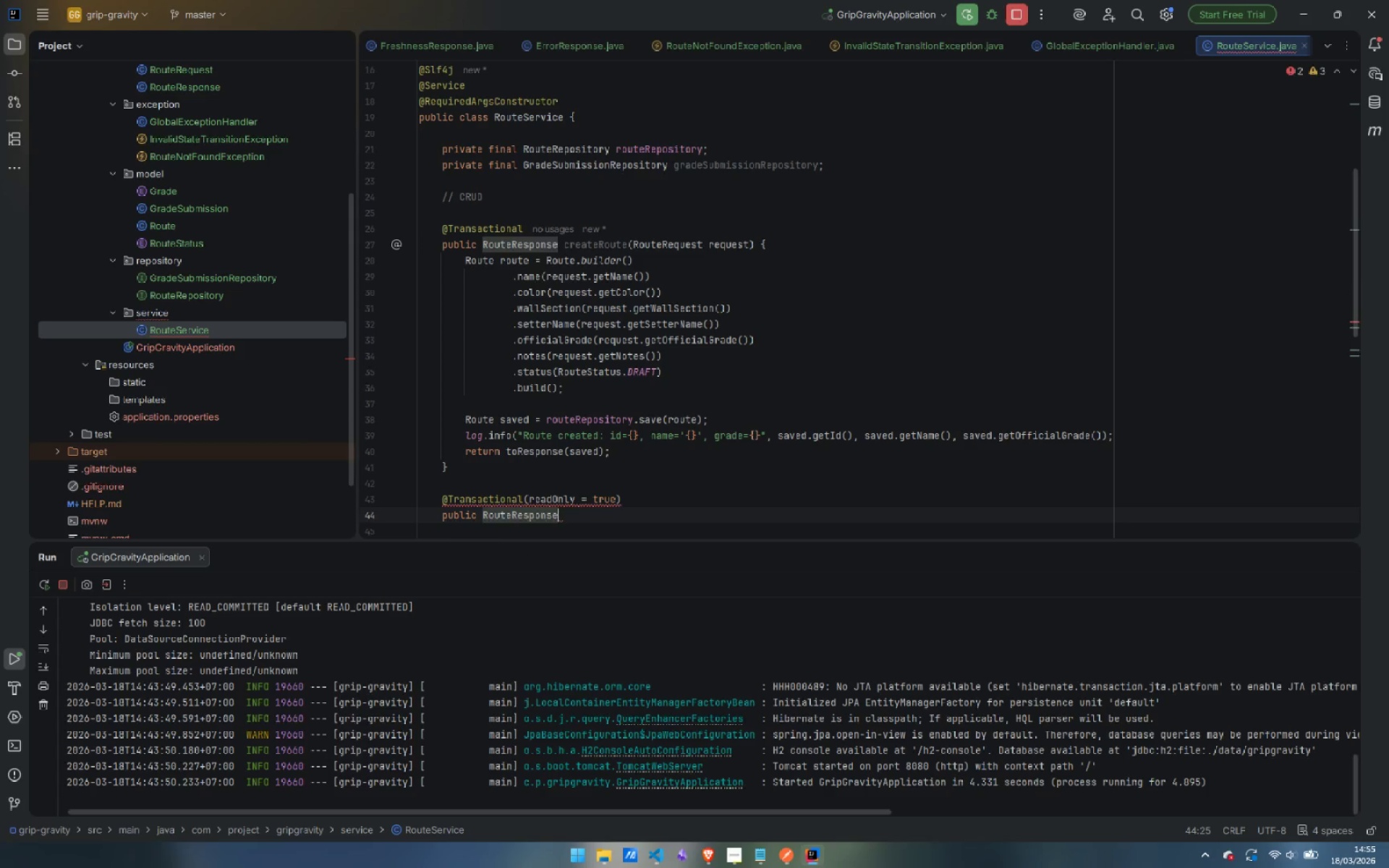 
type( getRouteById)
 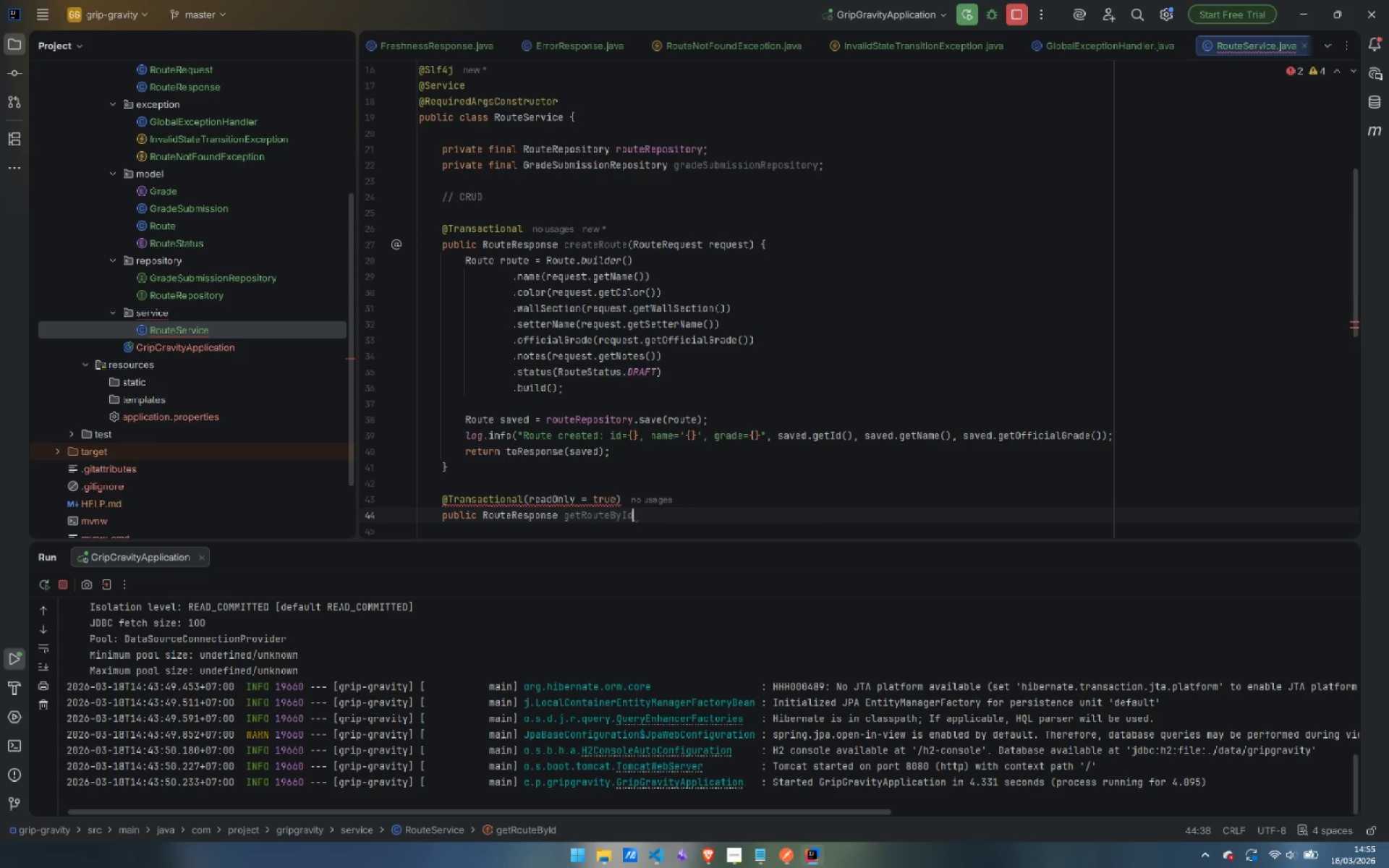 
key(Control+Backspace)
 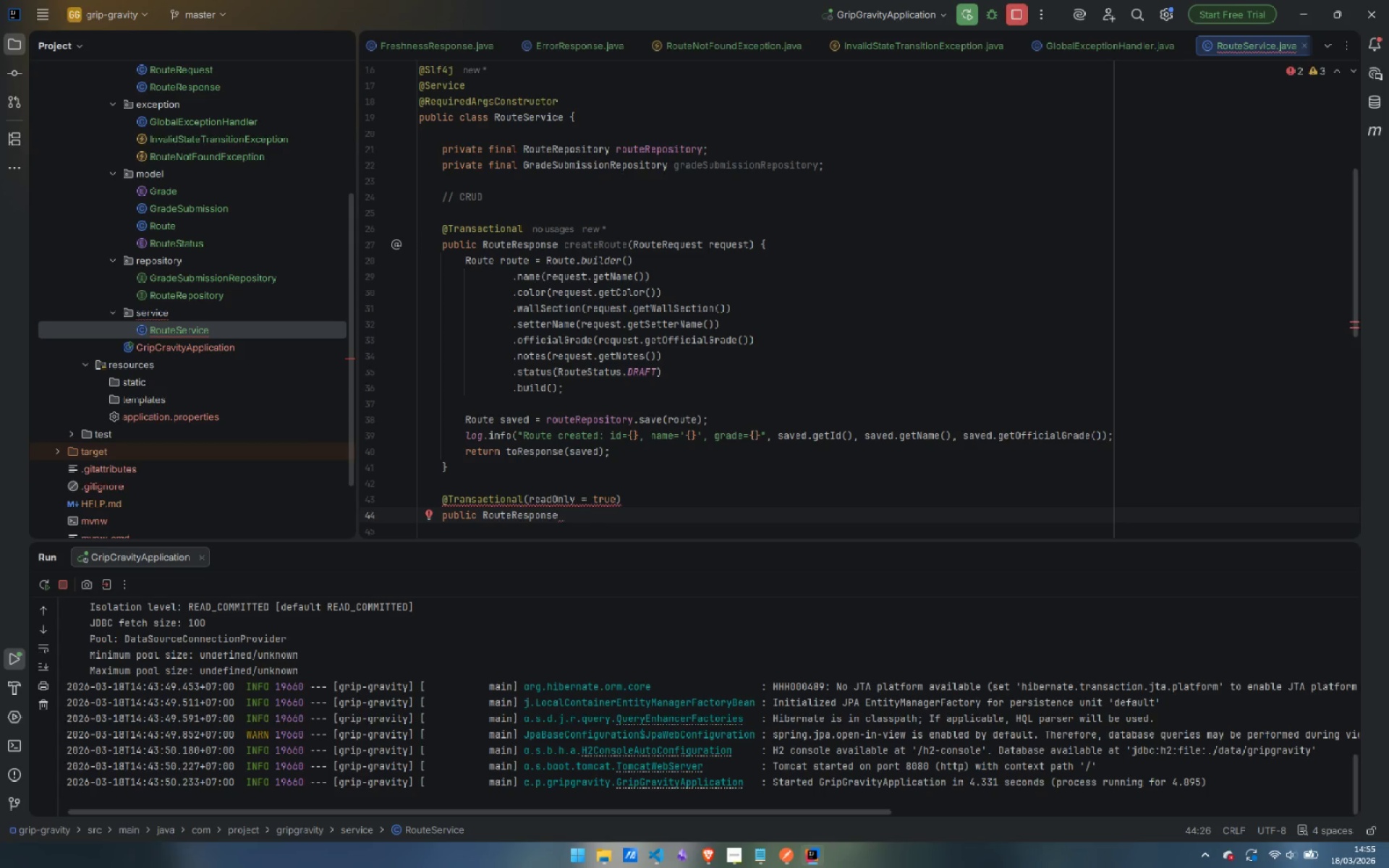 
key(Control+Backspace)
 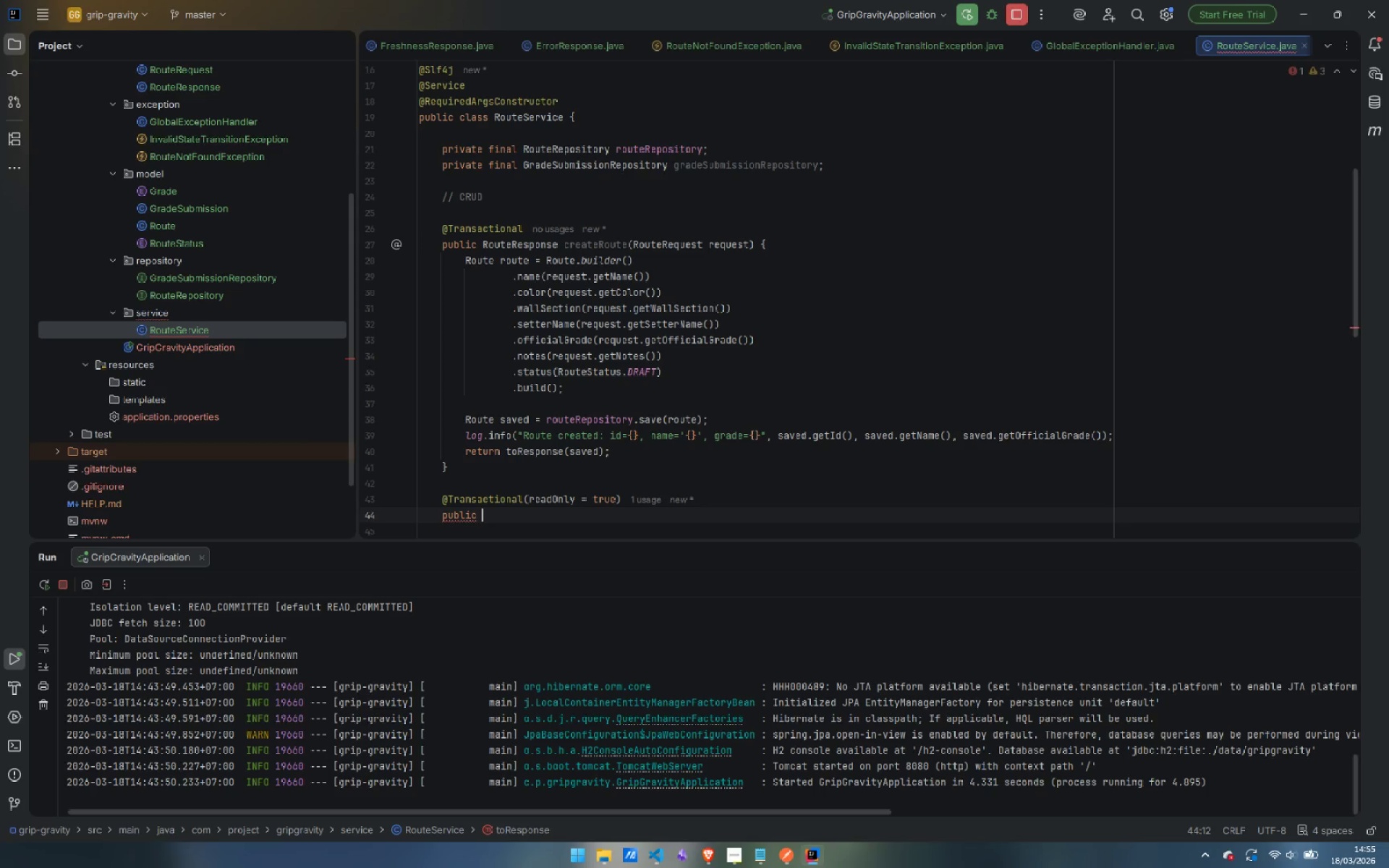 
type(List)
 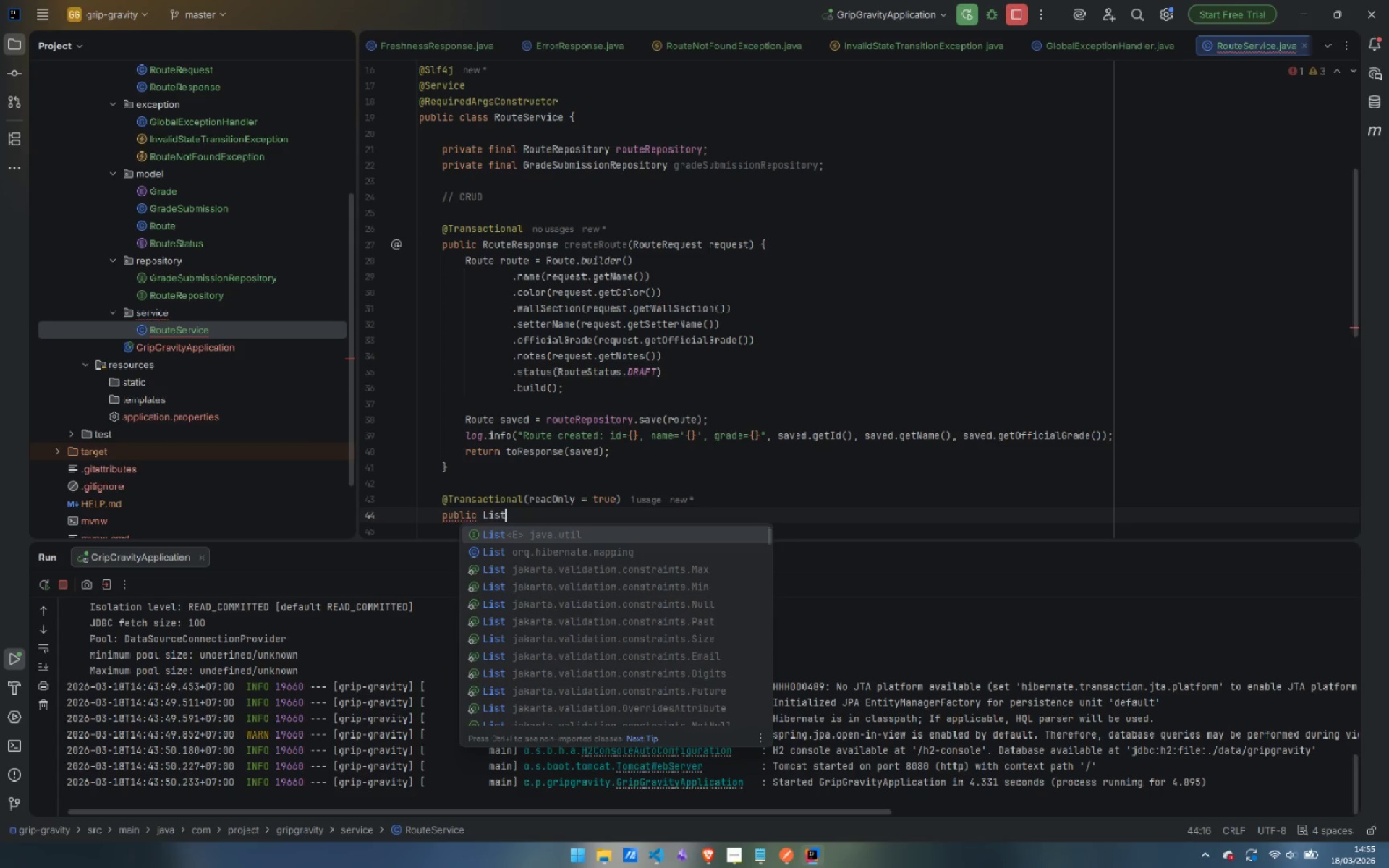 
key(Enter)
 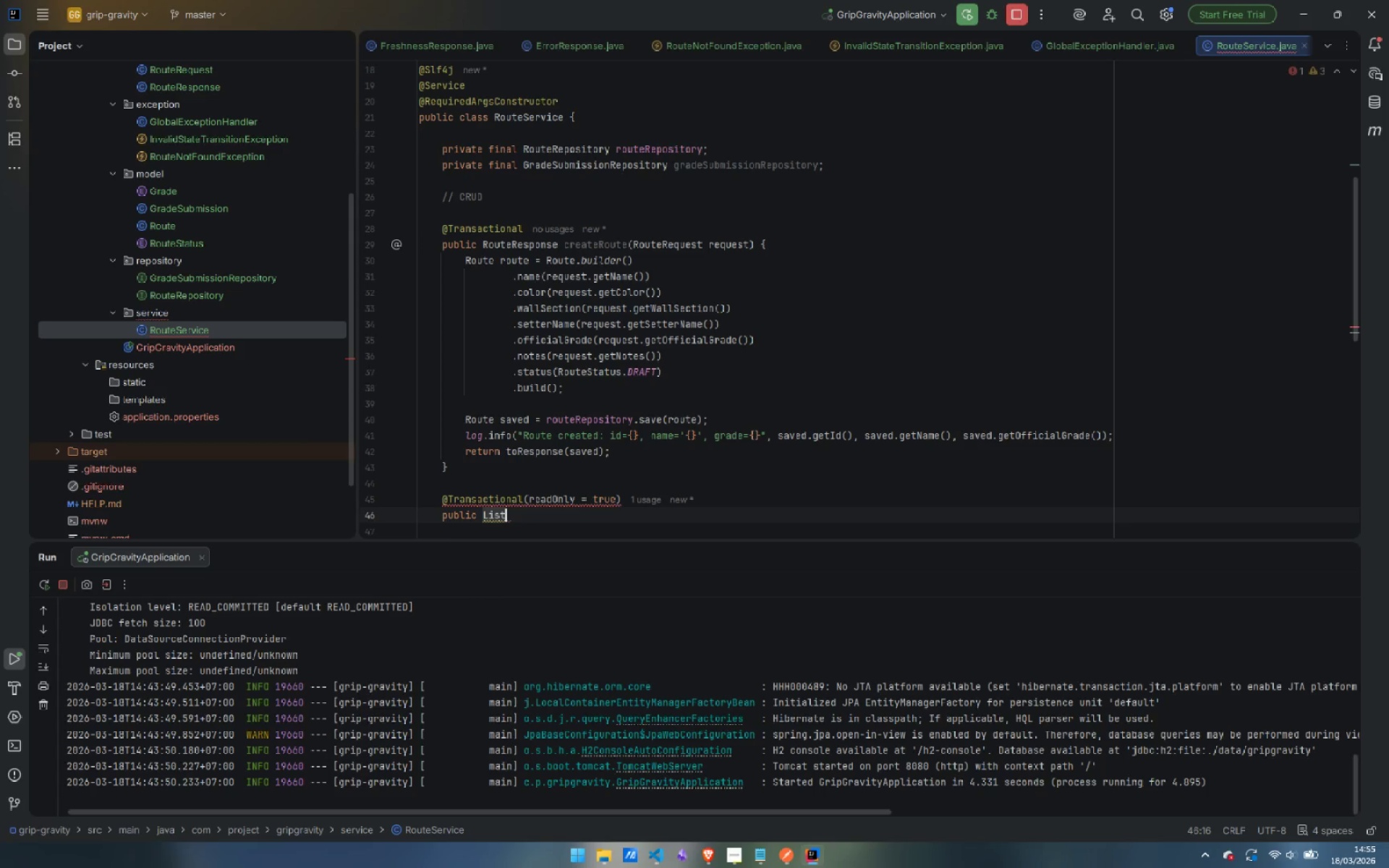 
type(<Re)
key(Backspace)
type(i)
key(Backspace)
type(oute)
 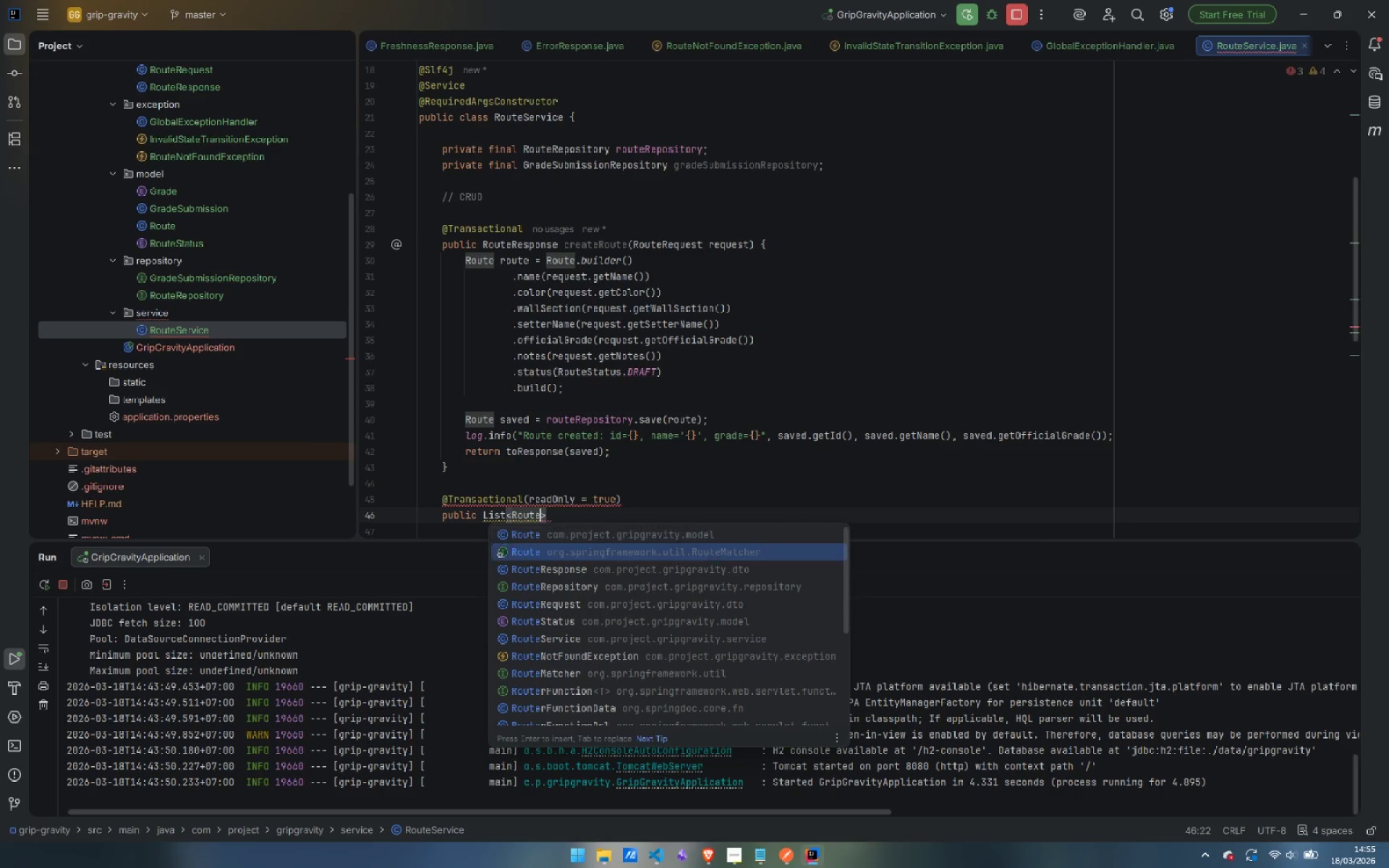 
key(ArrowDown)
 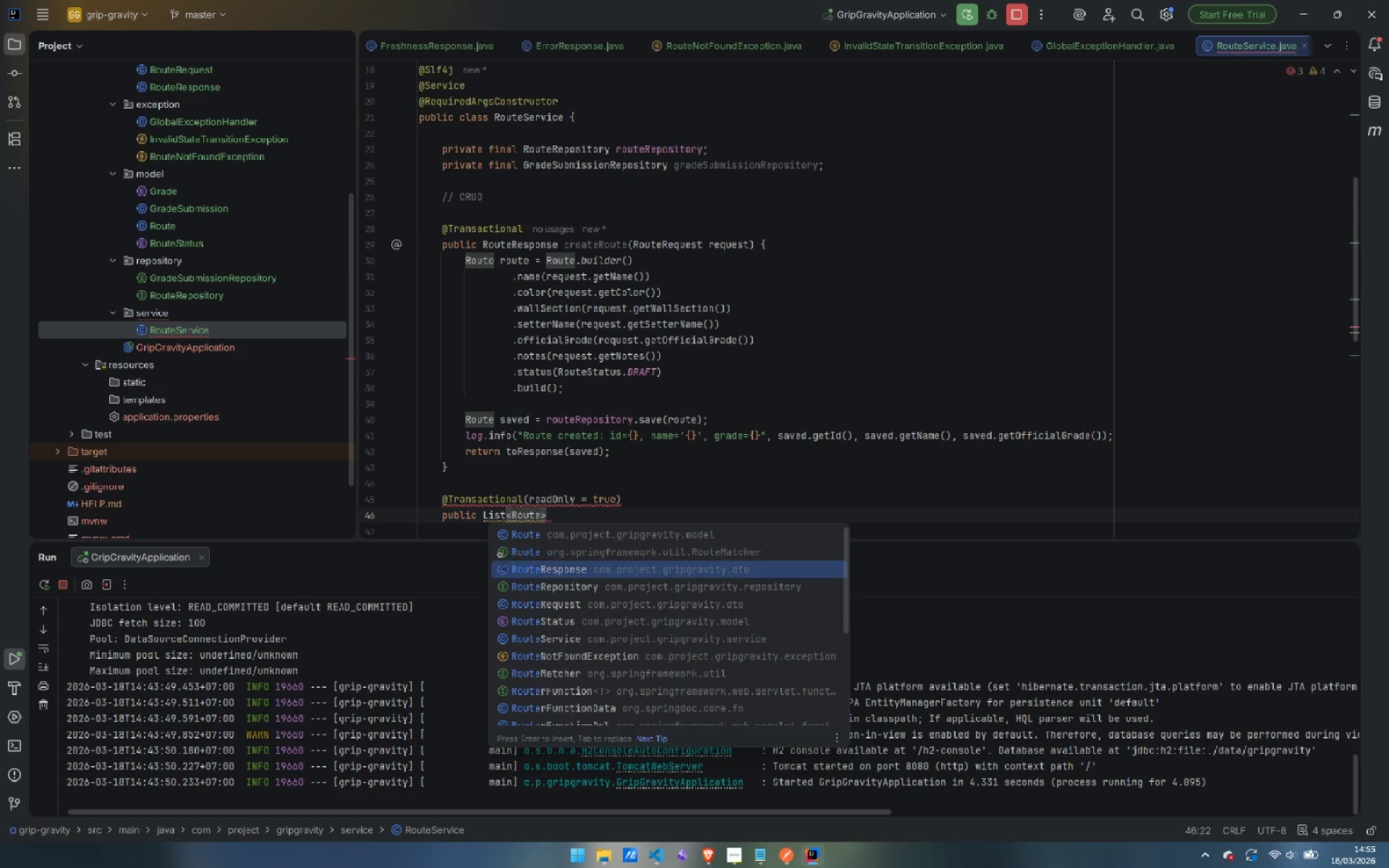 
key(ArrowDown)
 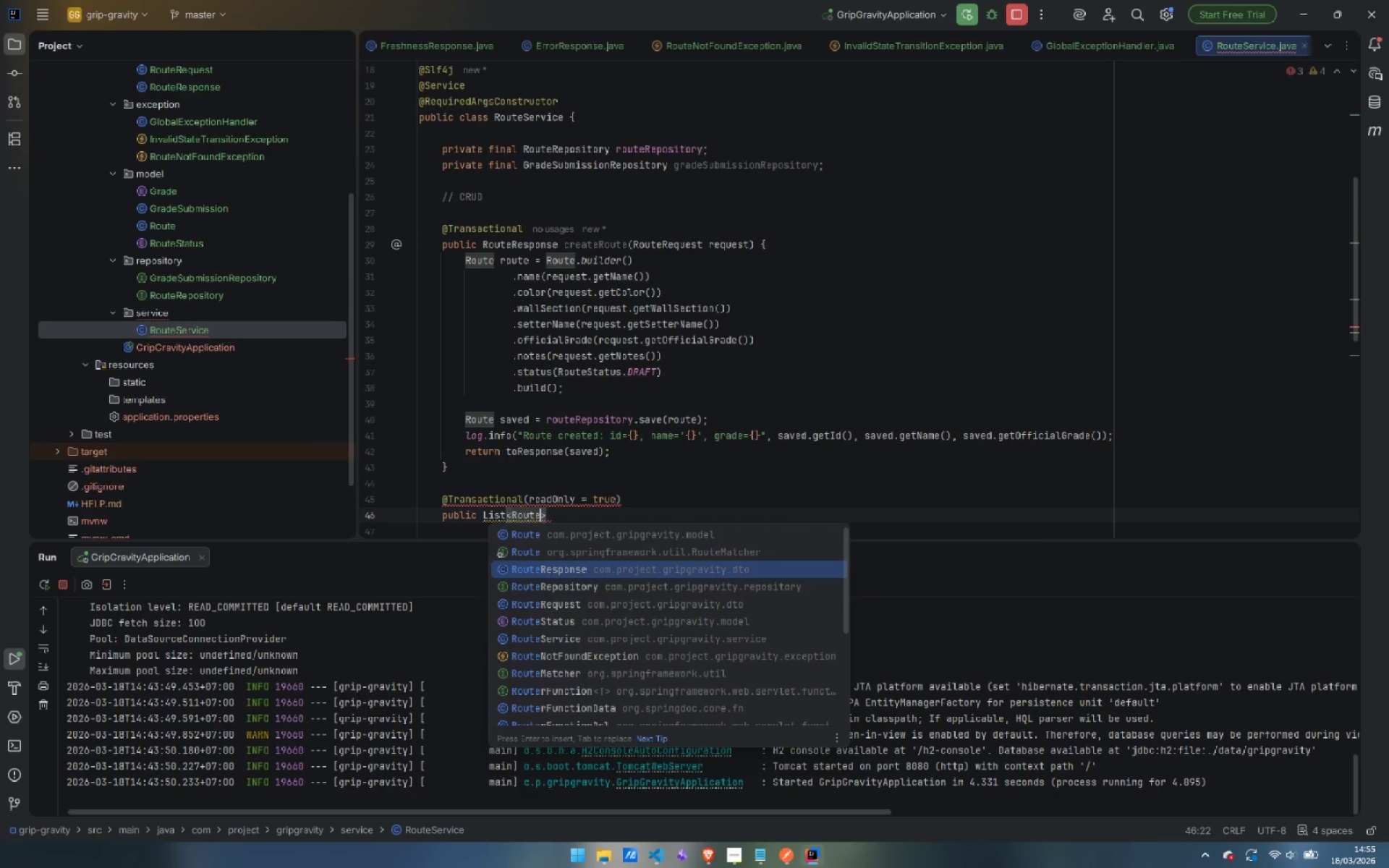 
key(Enter)
 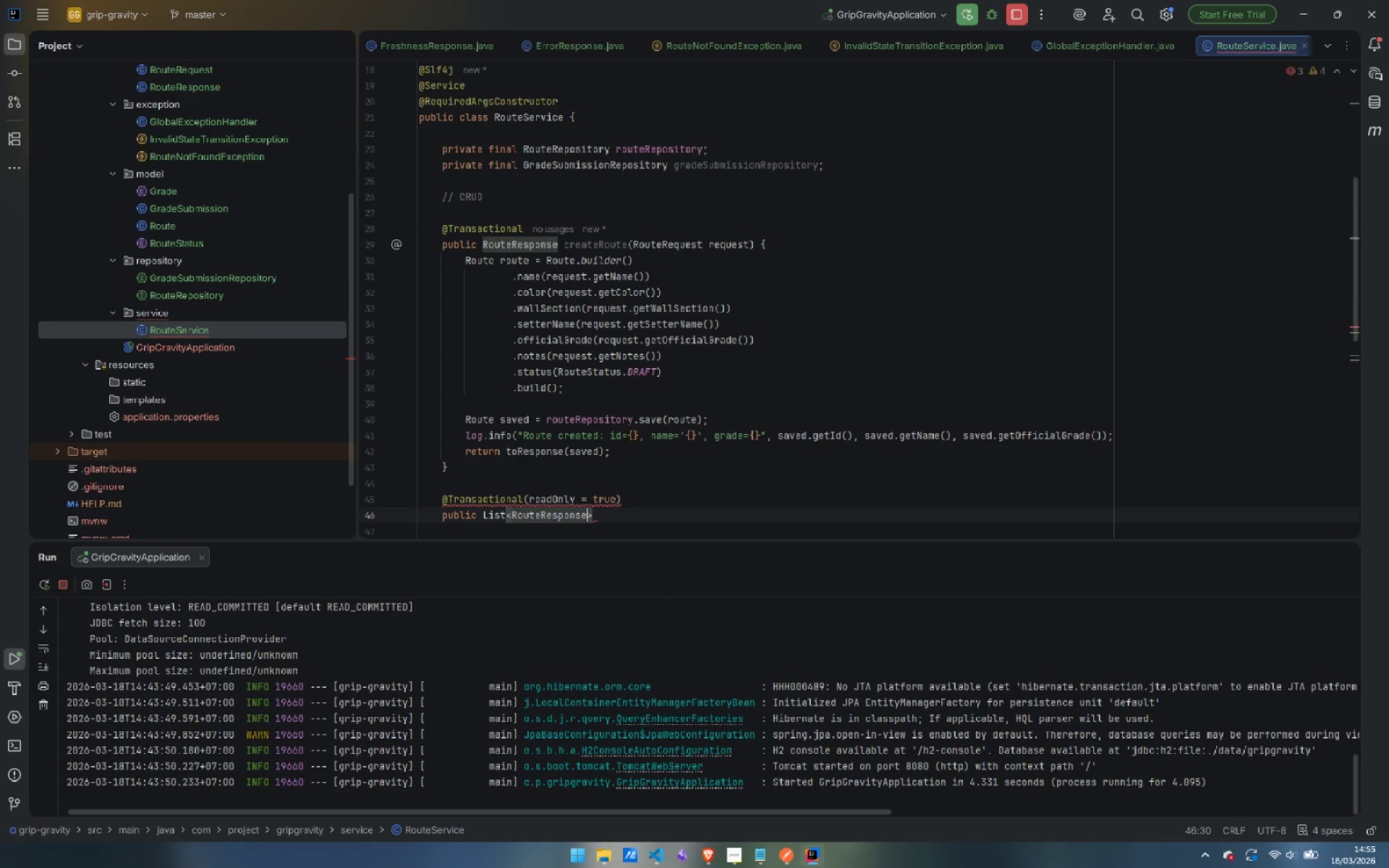 
key(ArrowRight)
 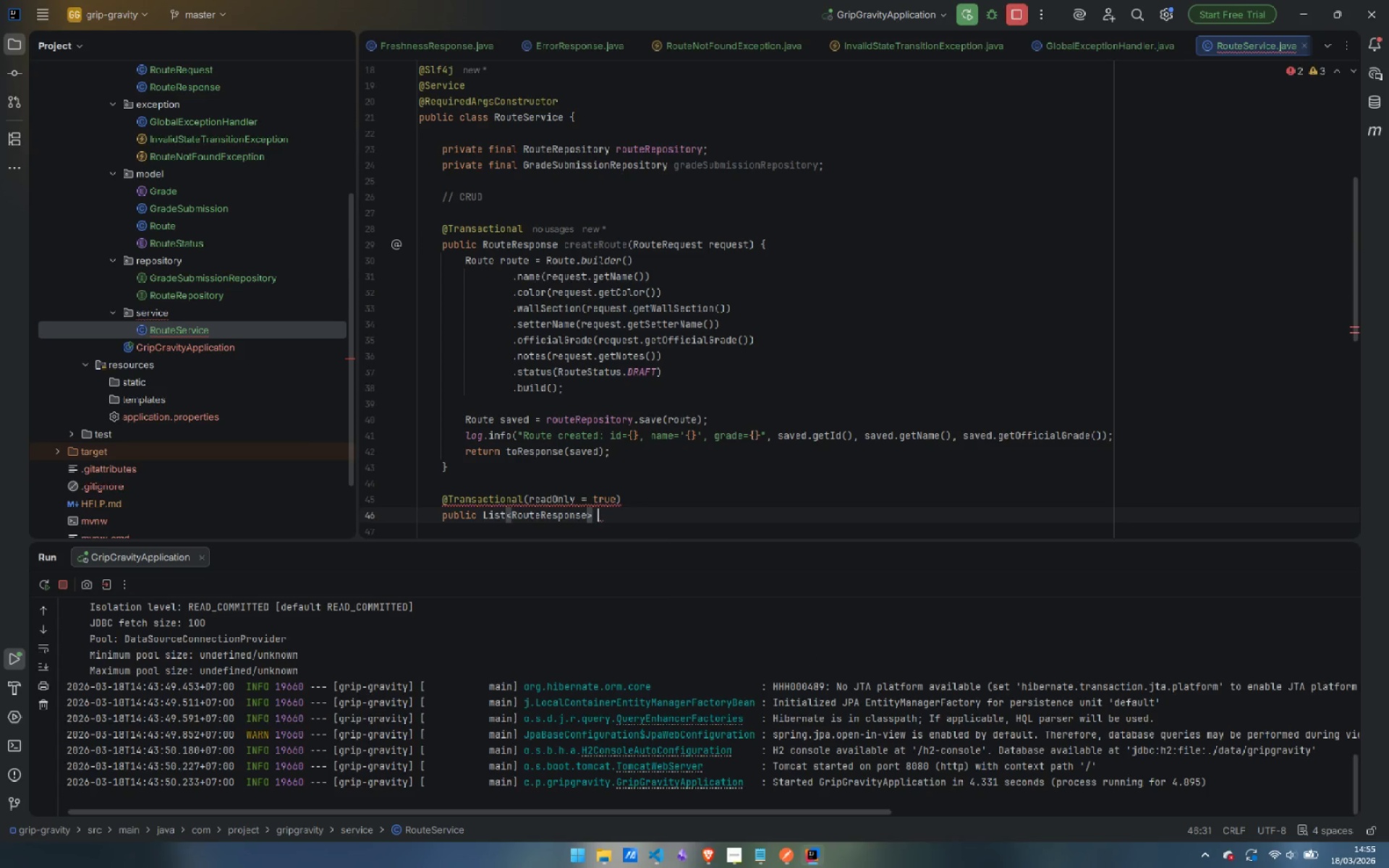 
type( getAllRoutes(Route)
 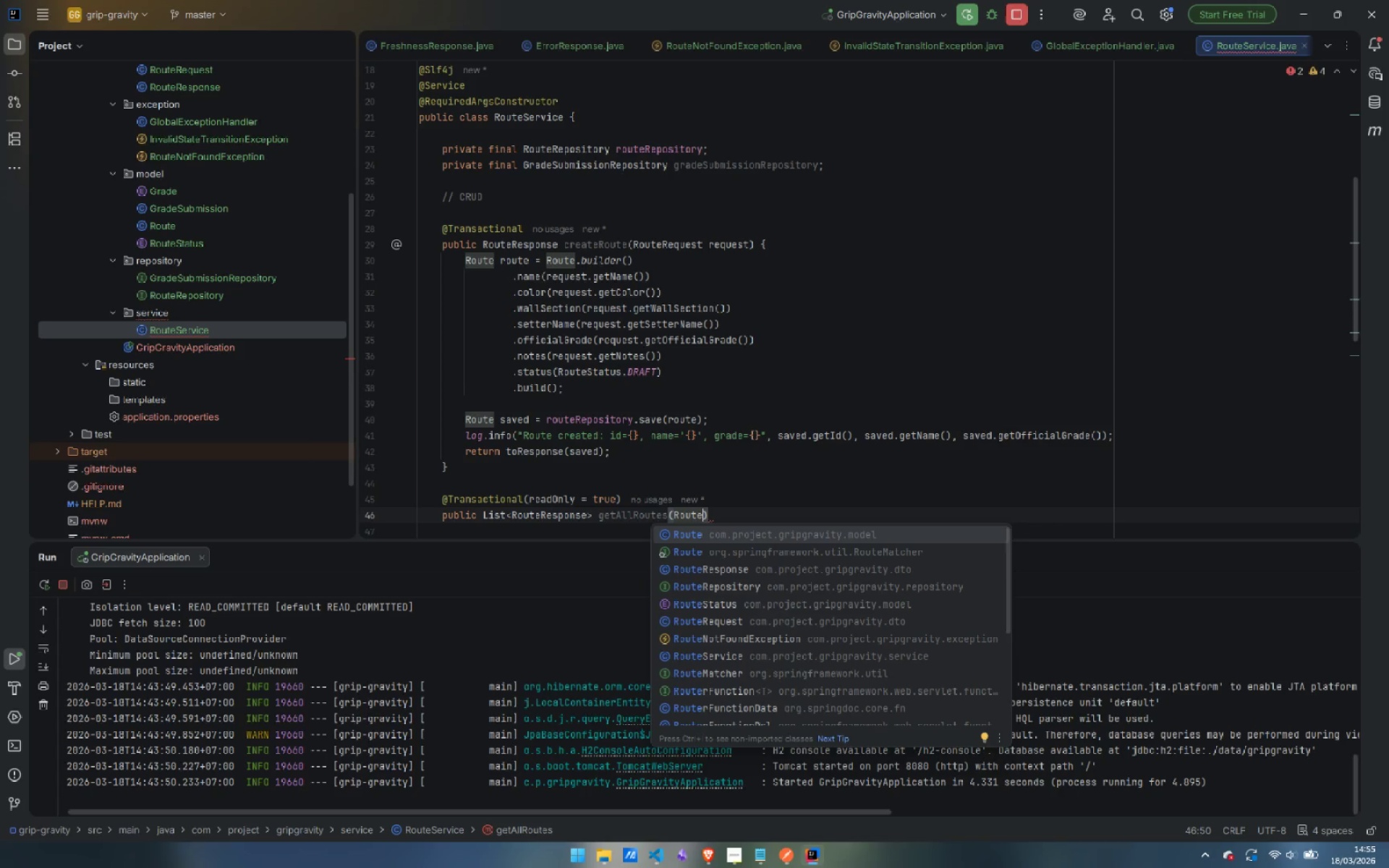 
key(ArrowDown)
 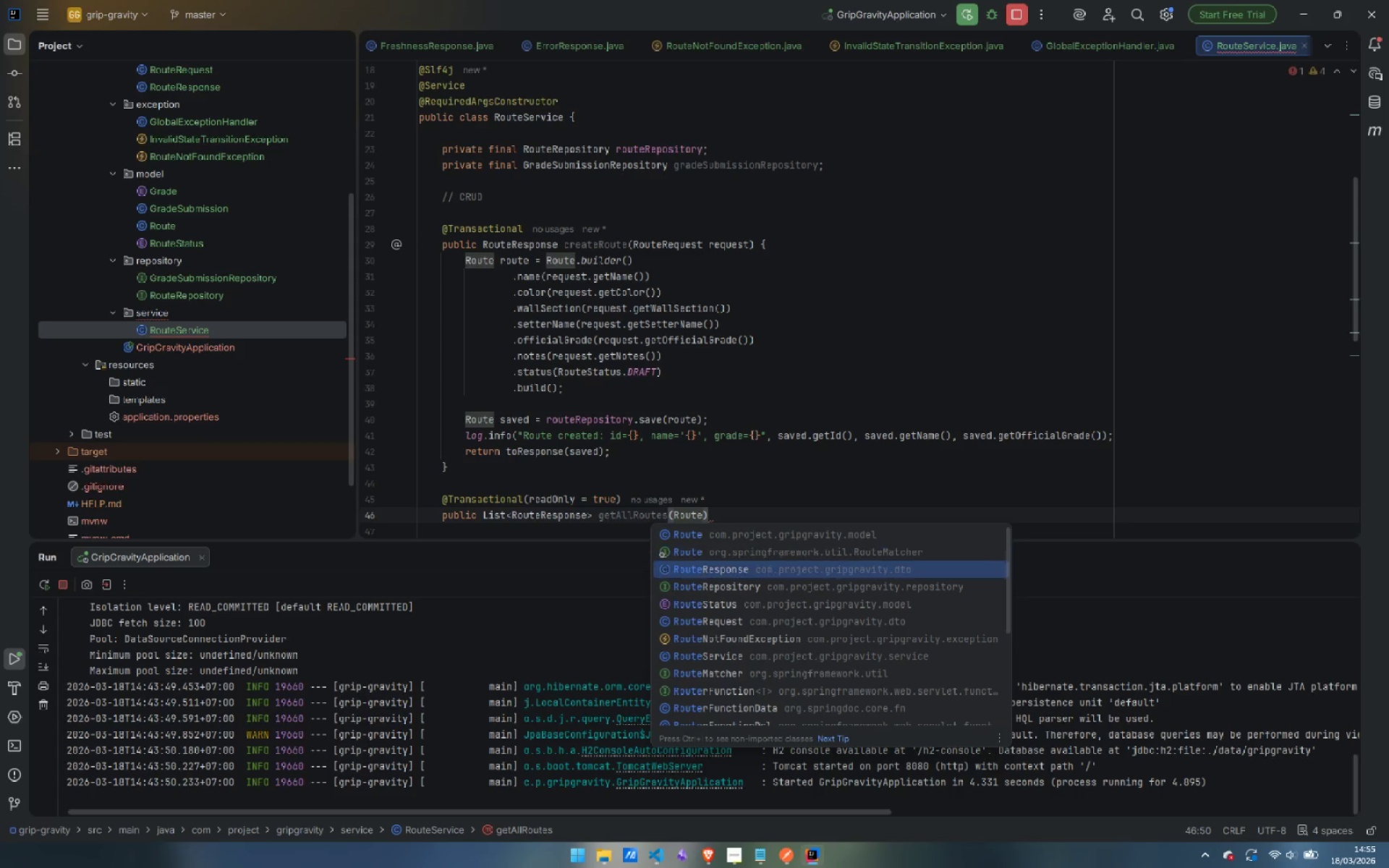 
key(ArrowDown)
 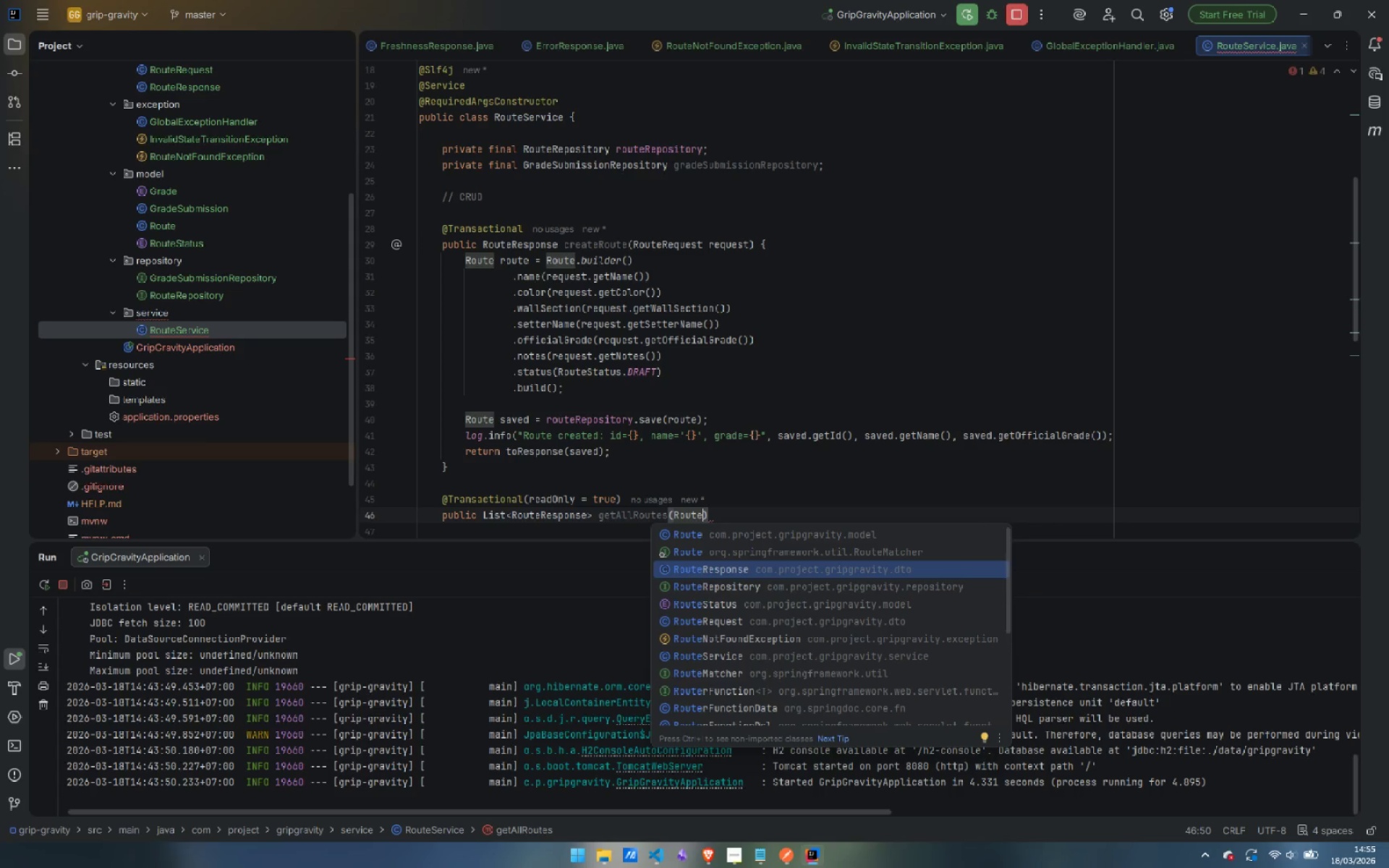 
key(ArrowDown)
 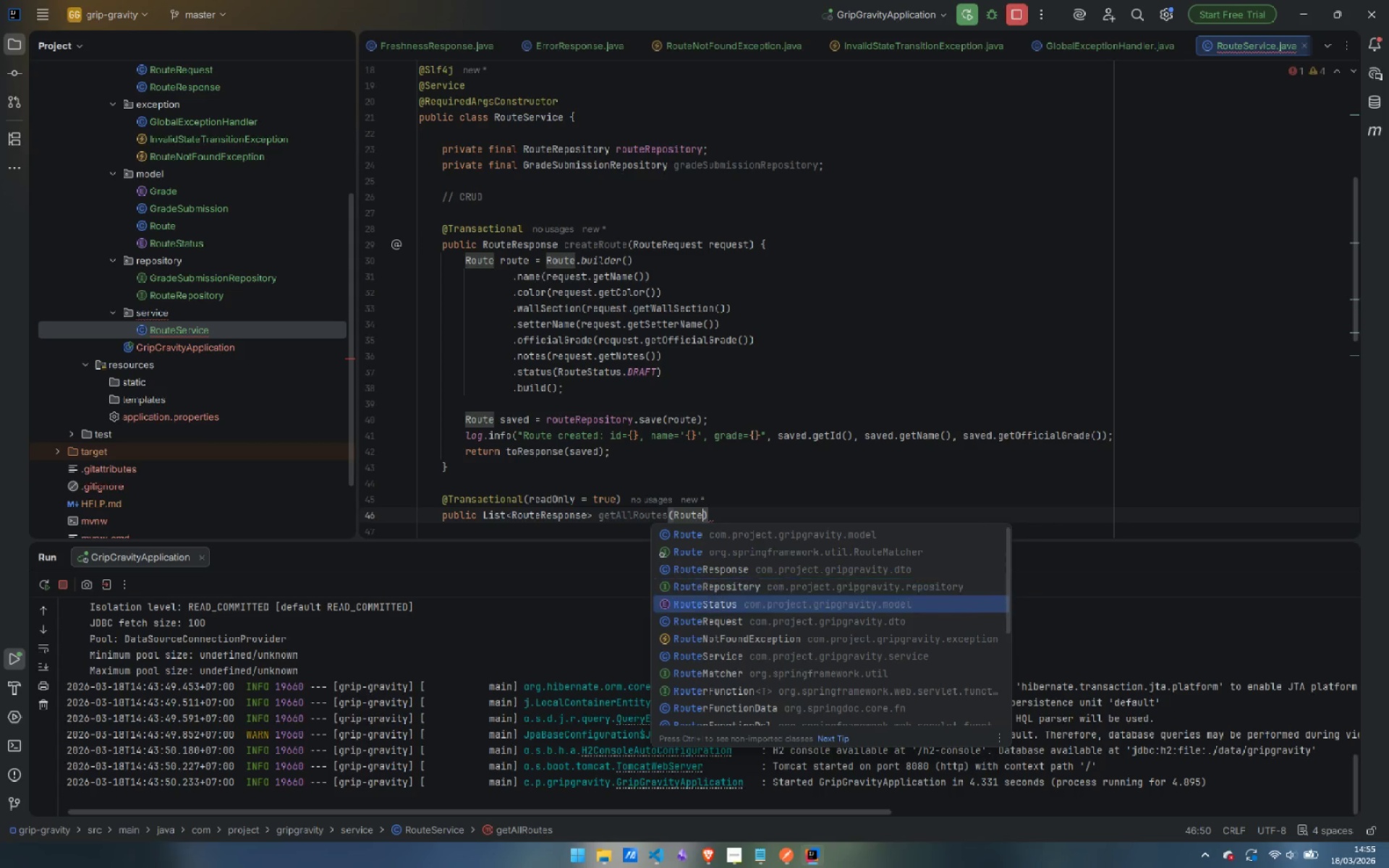 
key(ArrowDown)
 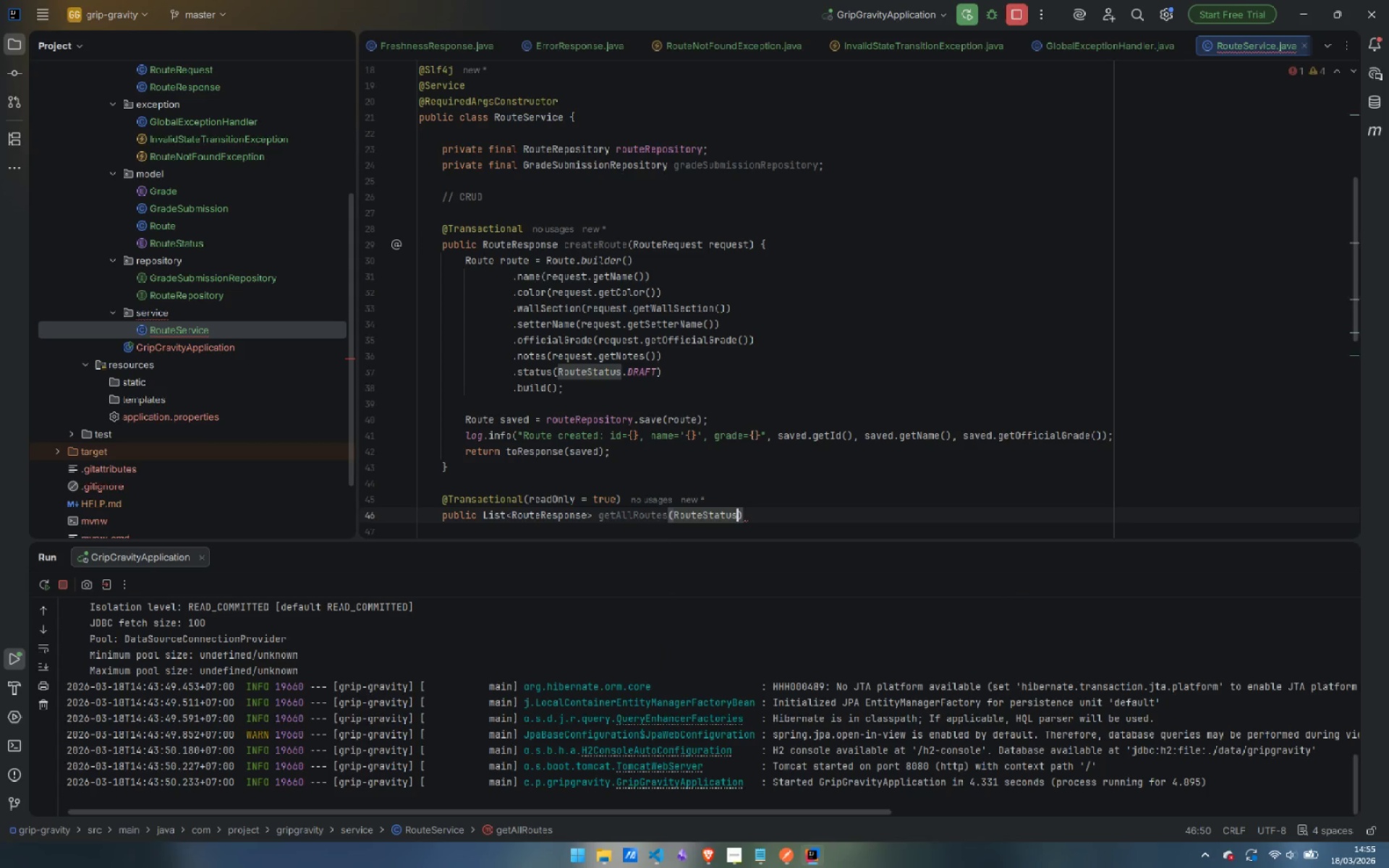 
key(Enter)
 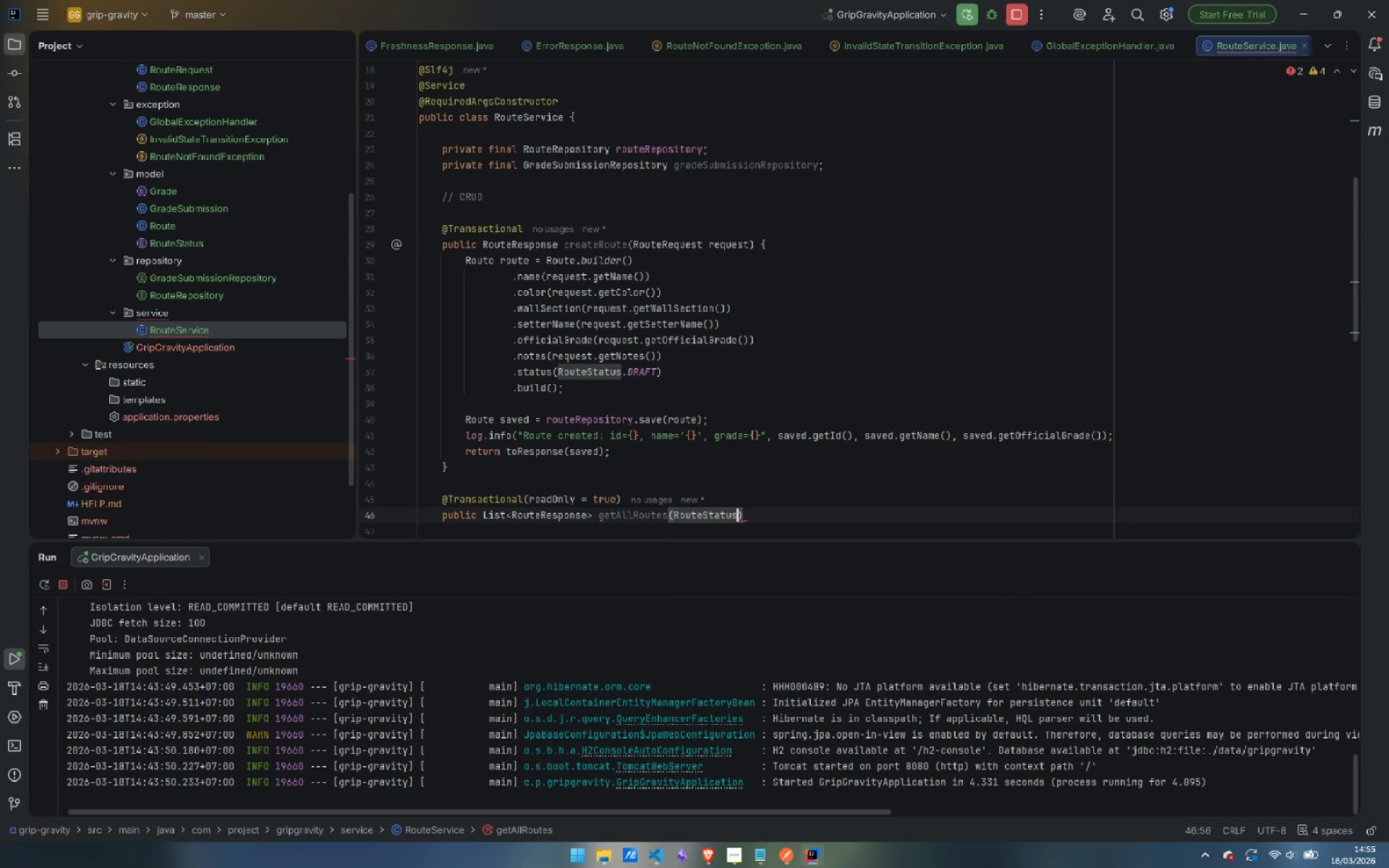 
type( st)
 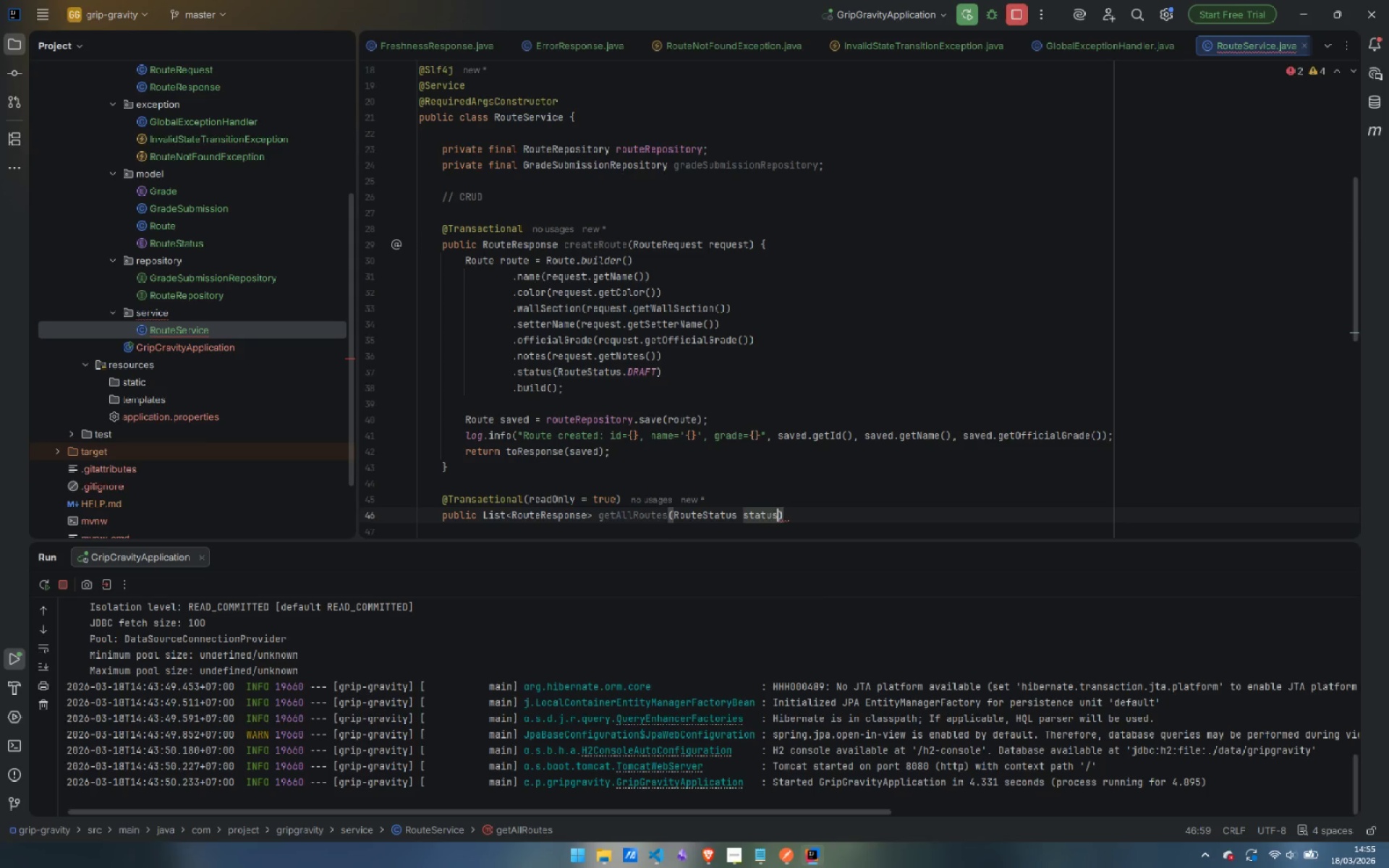 
key(Enter)
 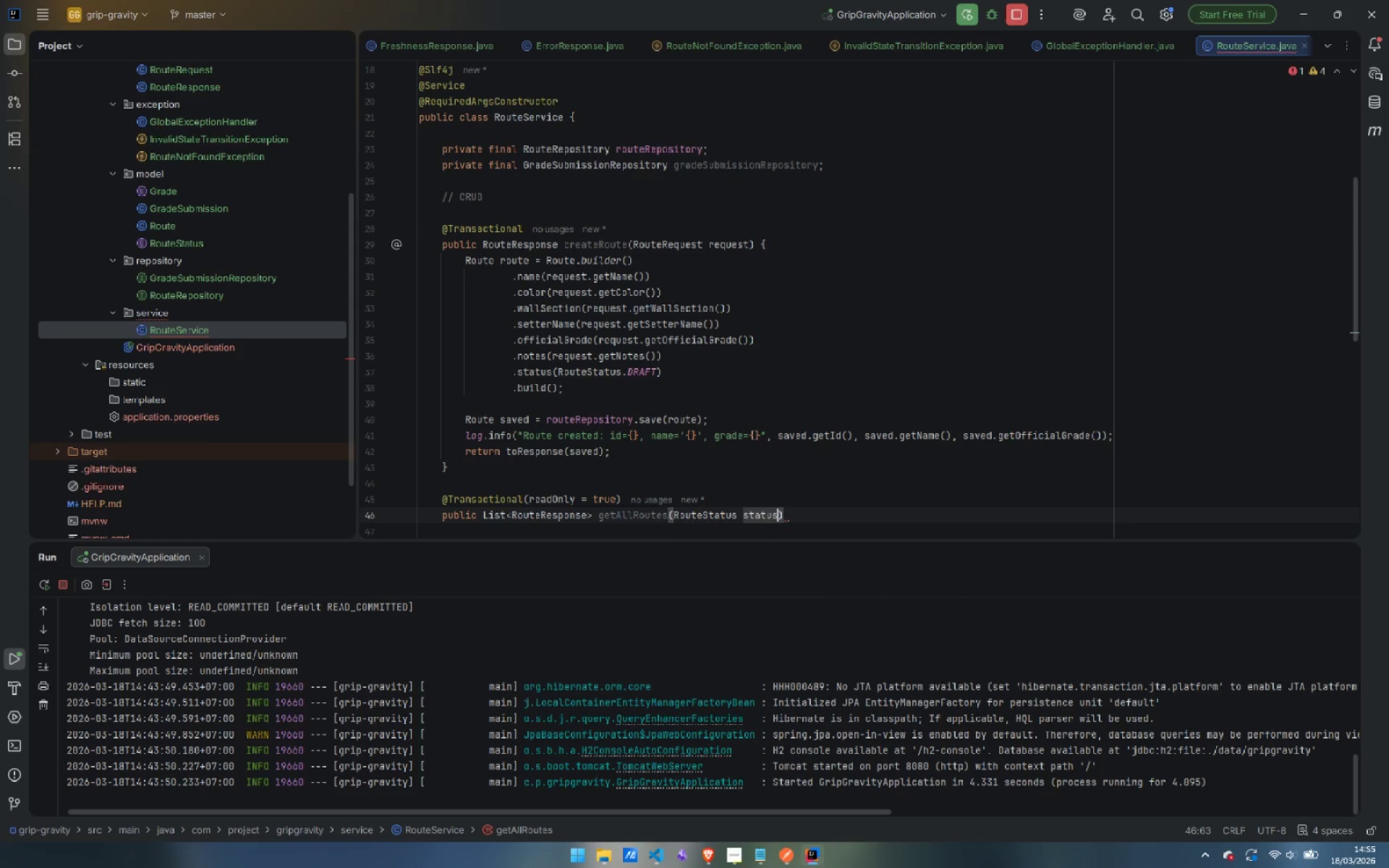 
key(ArrowRight)
 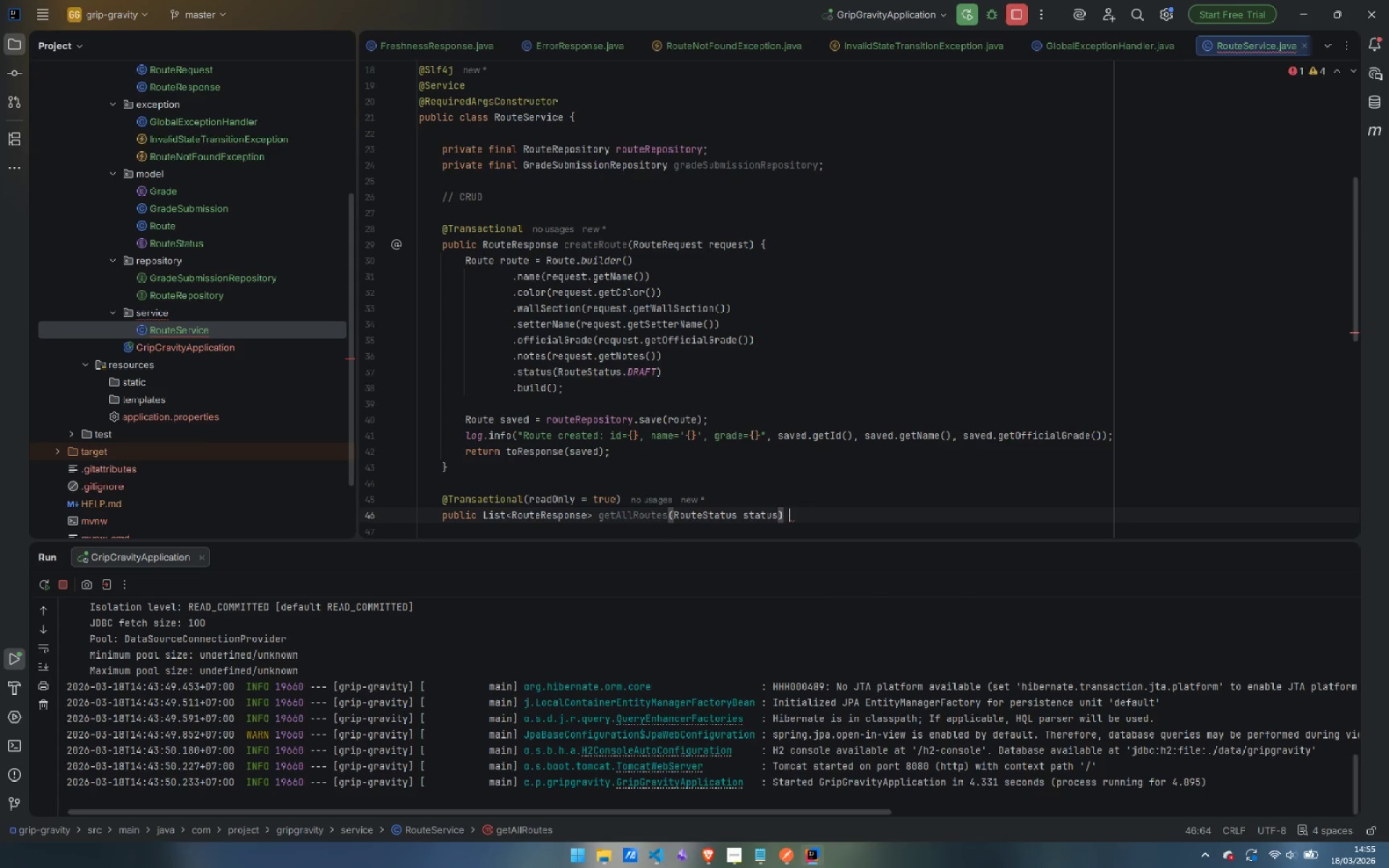 
key(Space)
 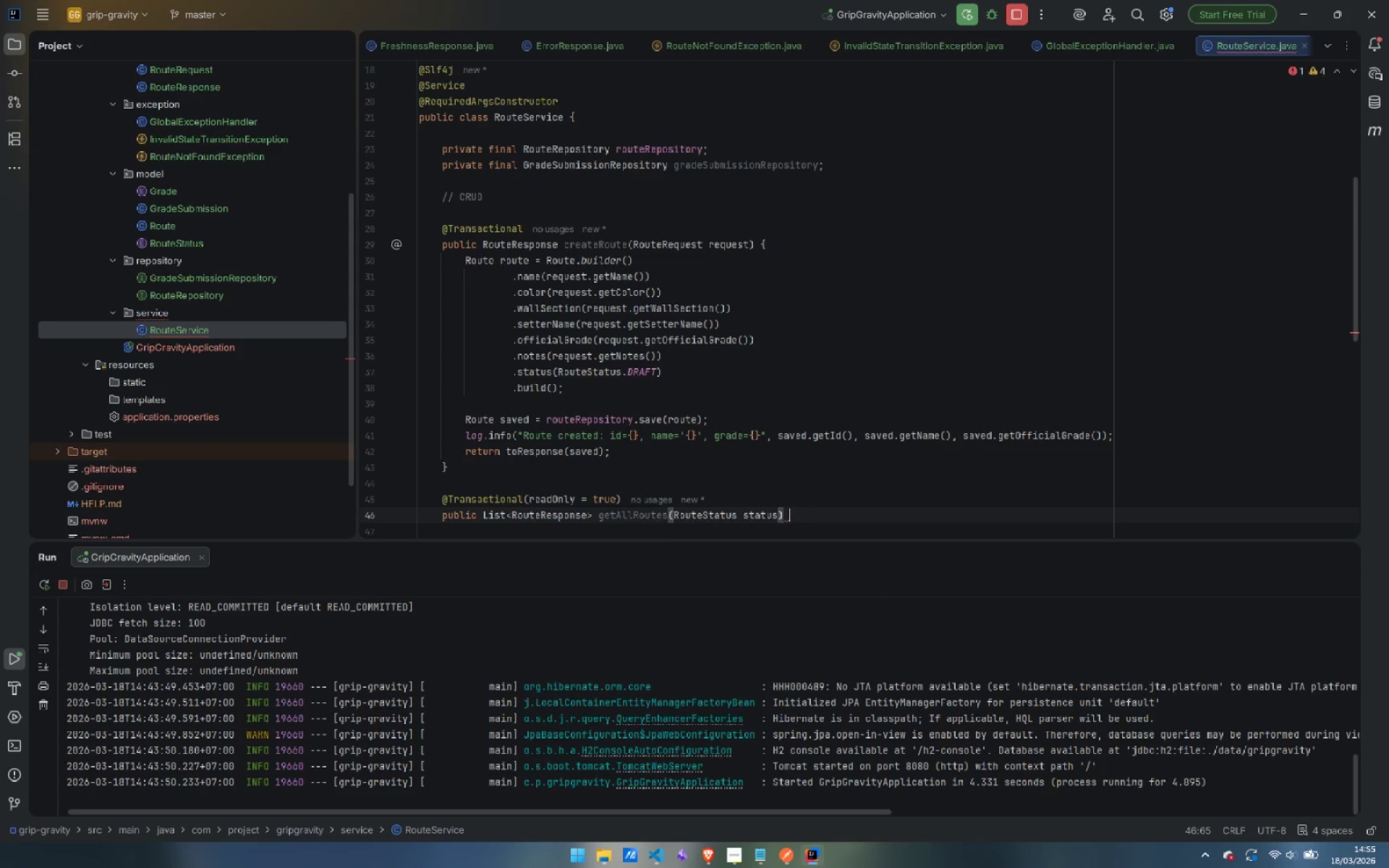 
key(Shift+ShiftLeft)
 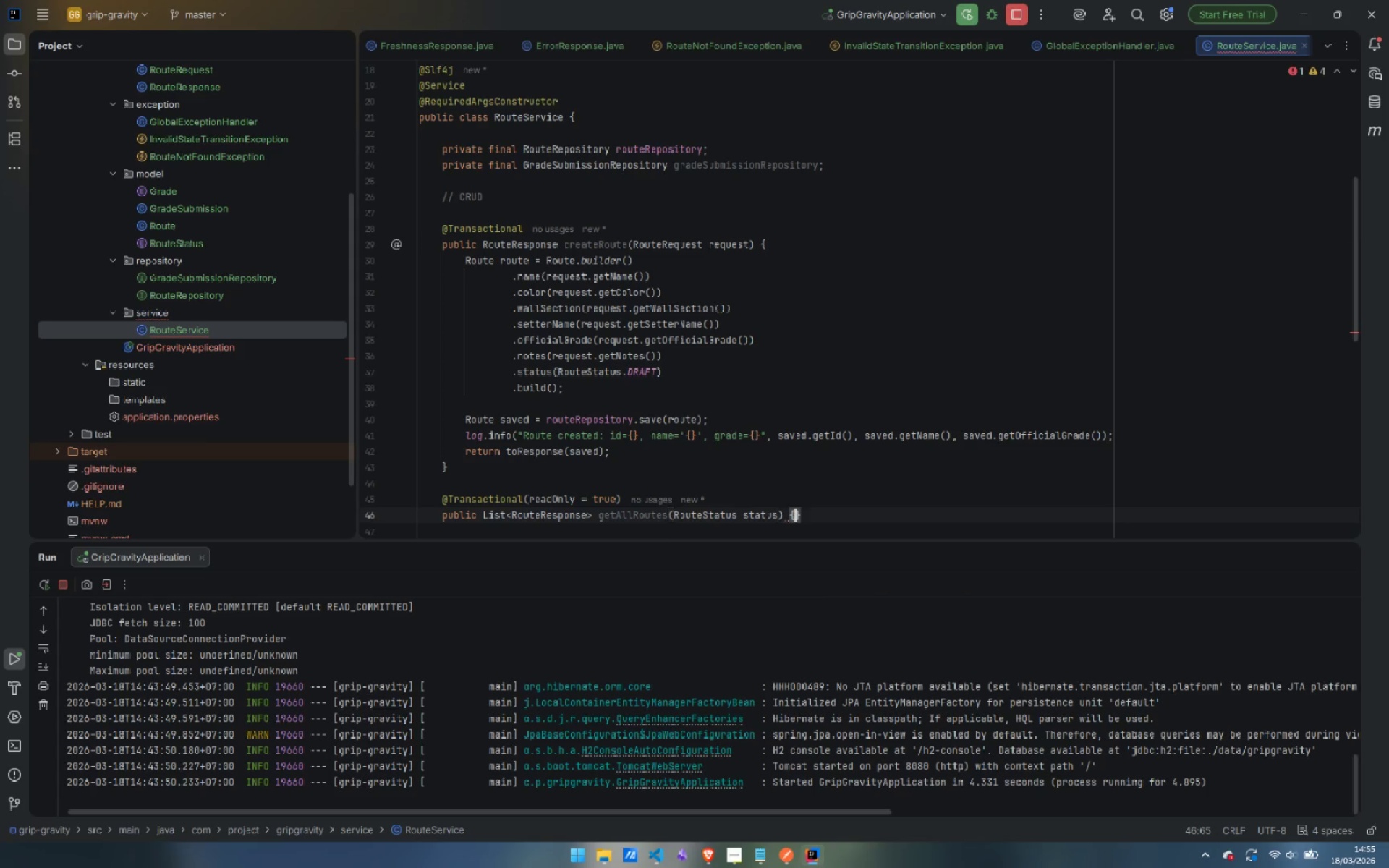 
key(Shift+BracketLeft)
 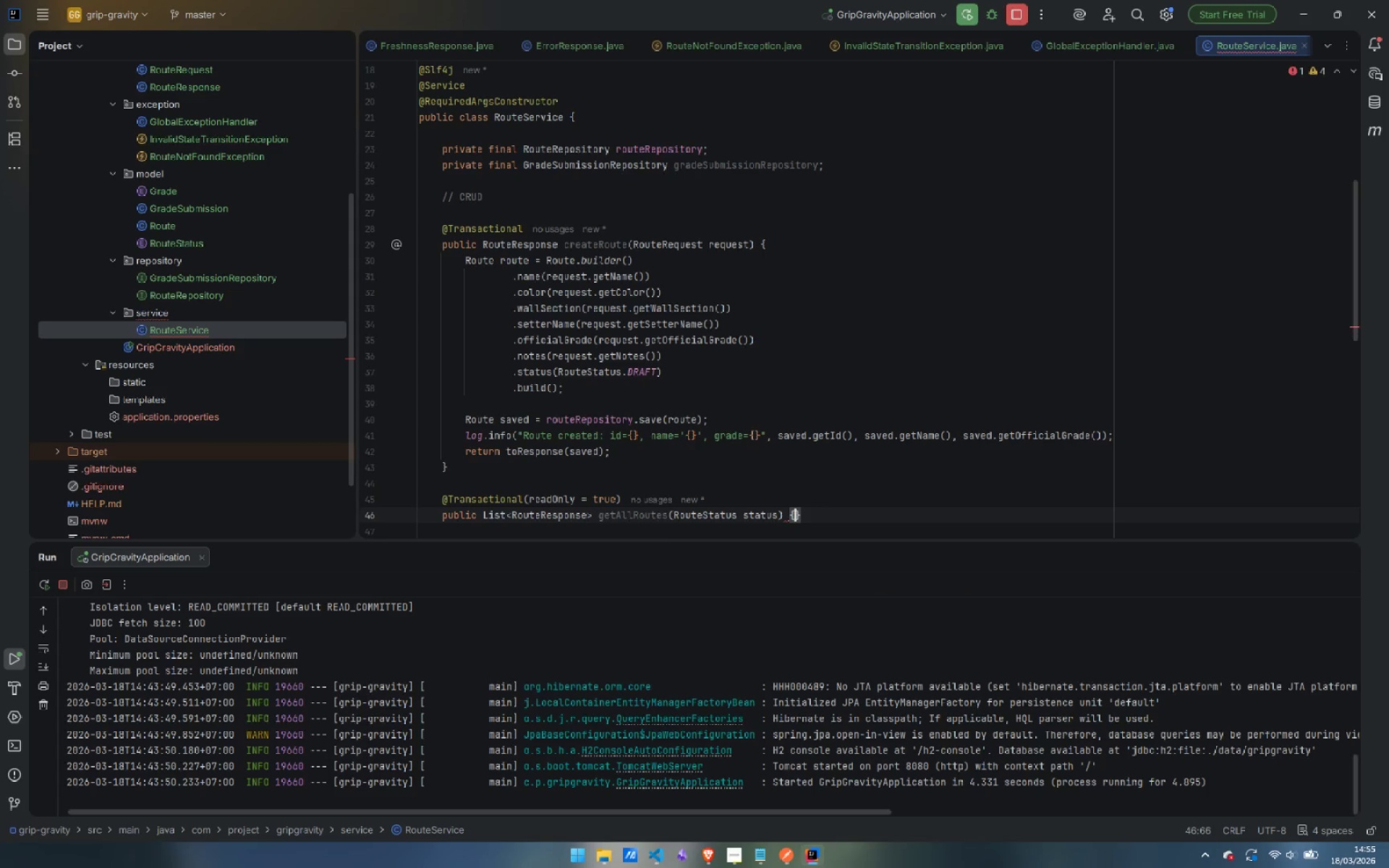 
key(Enter)
 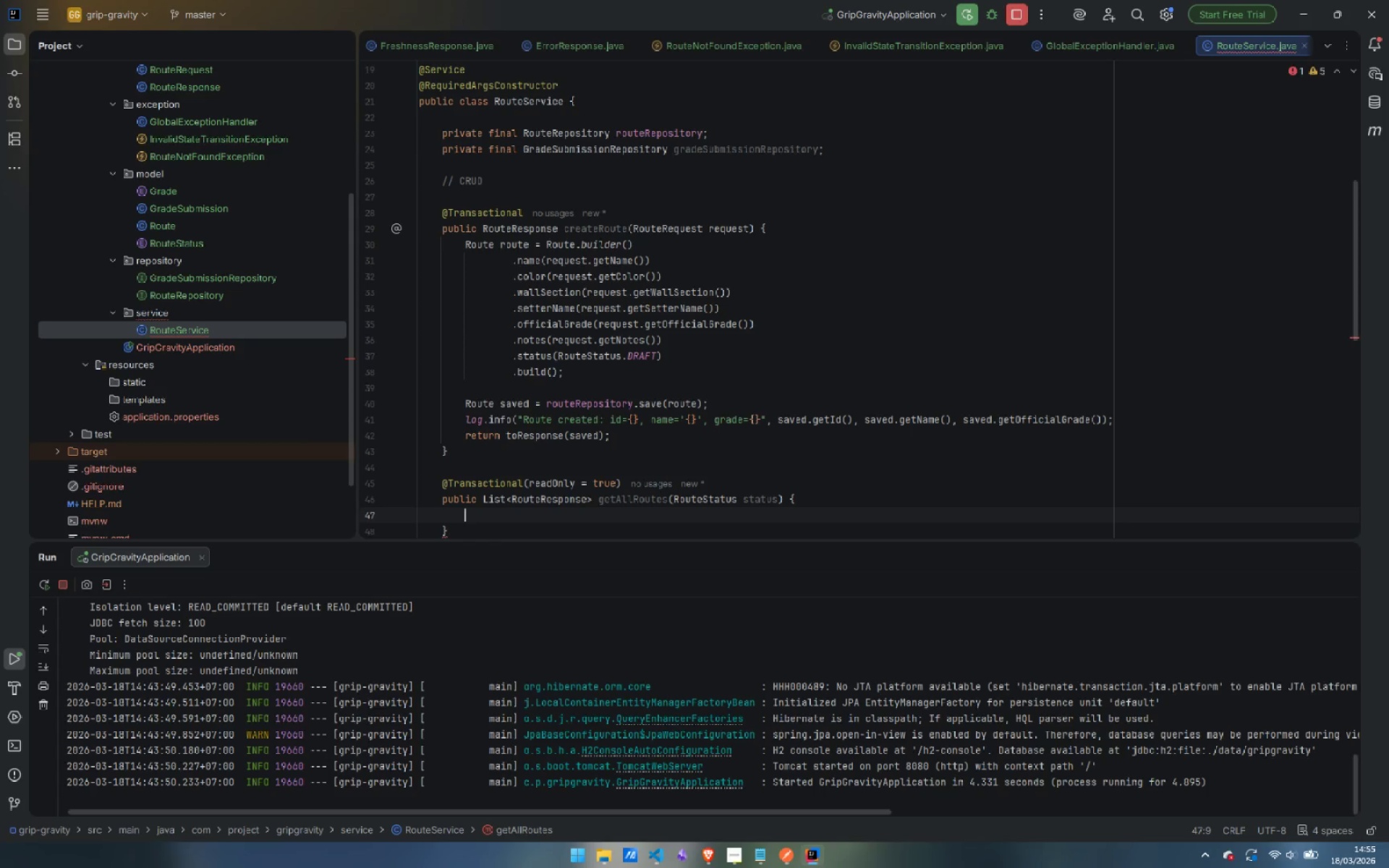 
wait(9.89)
 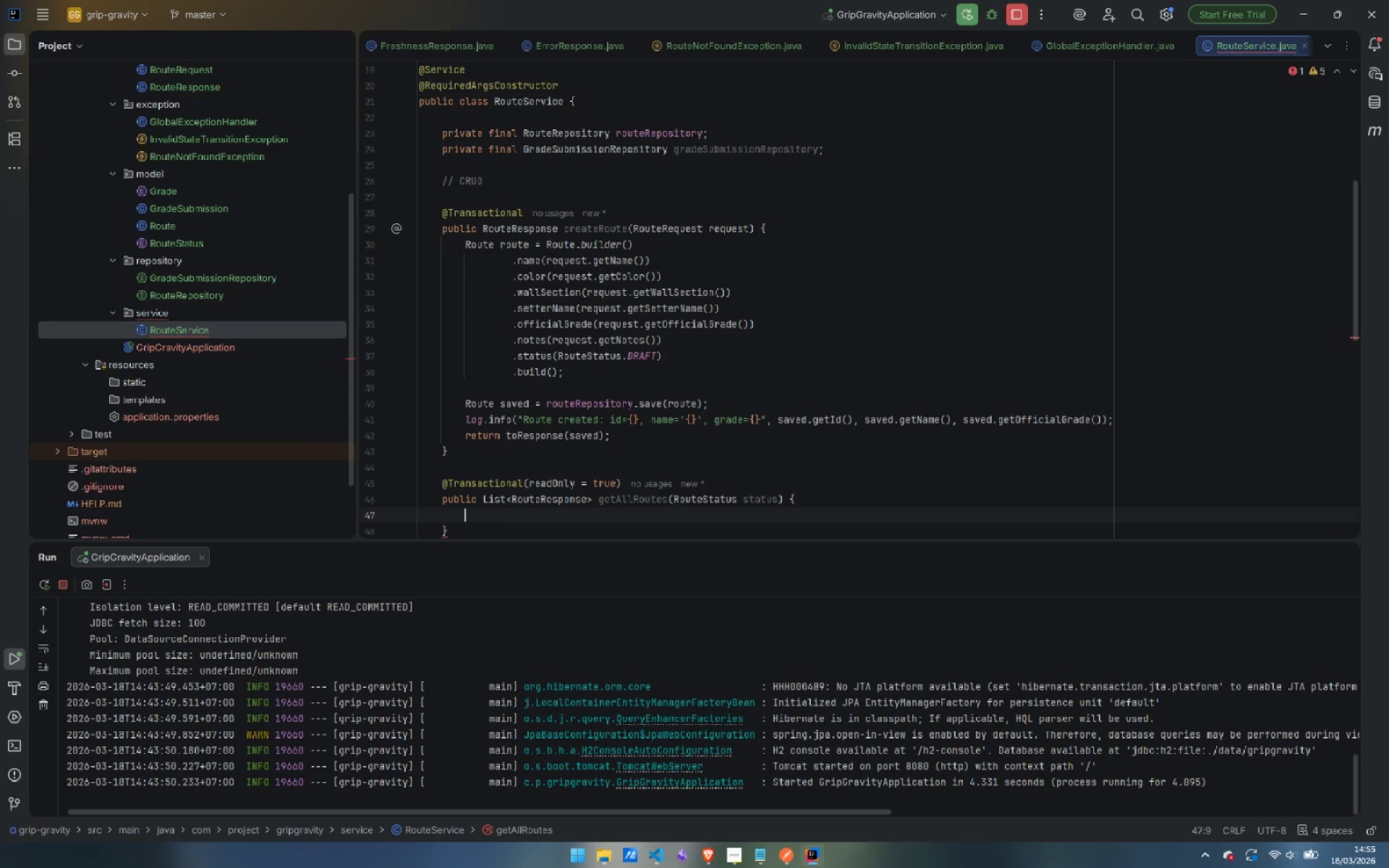 
type(List<Rou)
 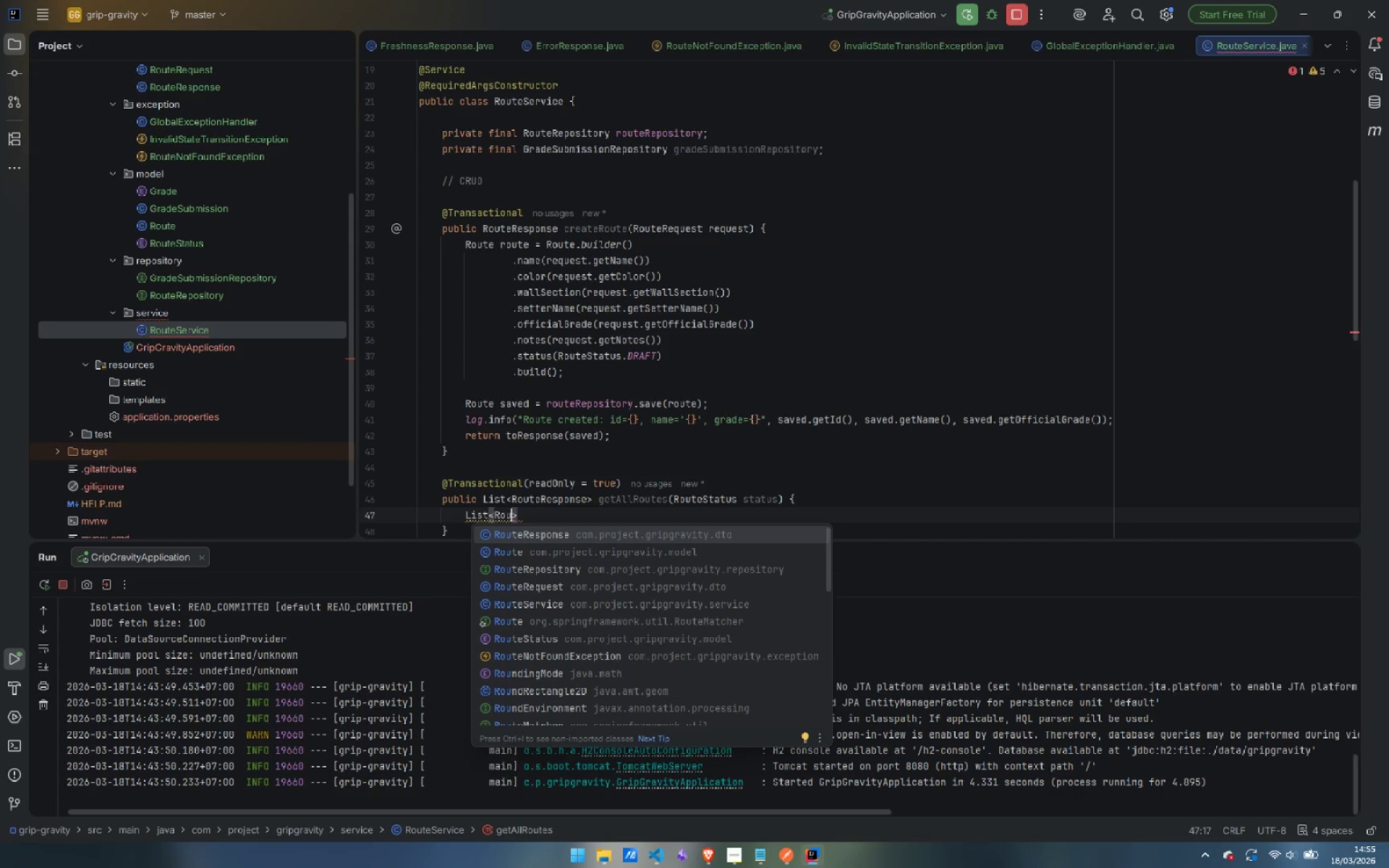 
key(ArrowDown)
 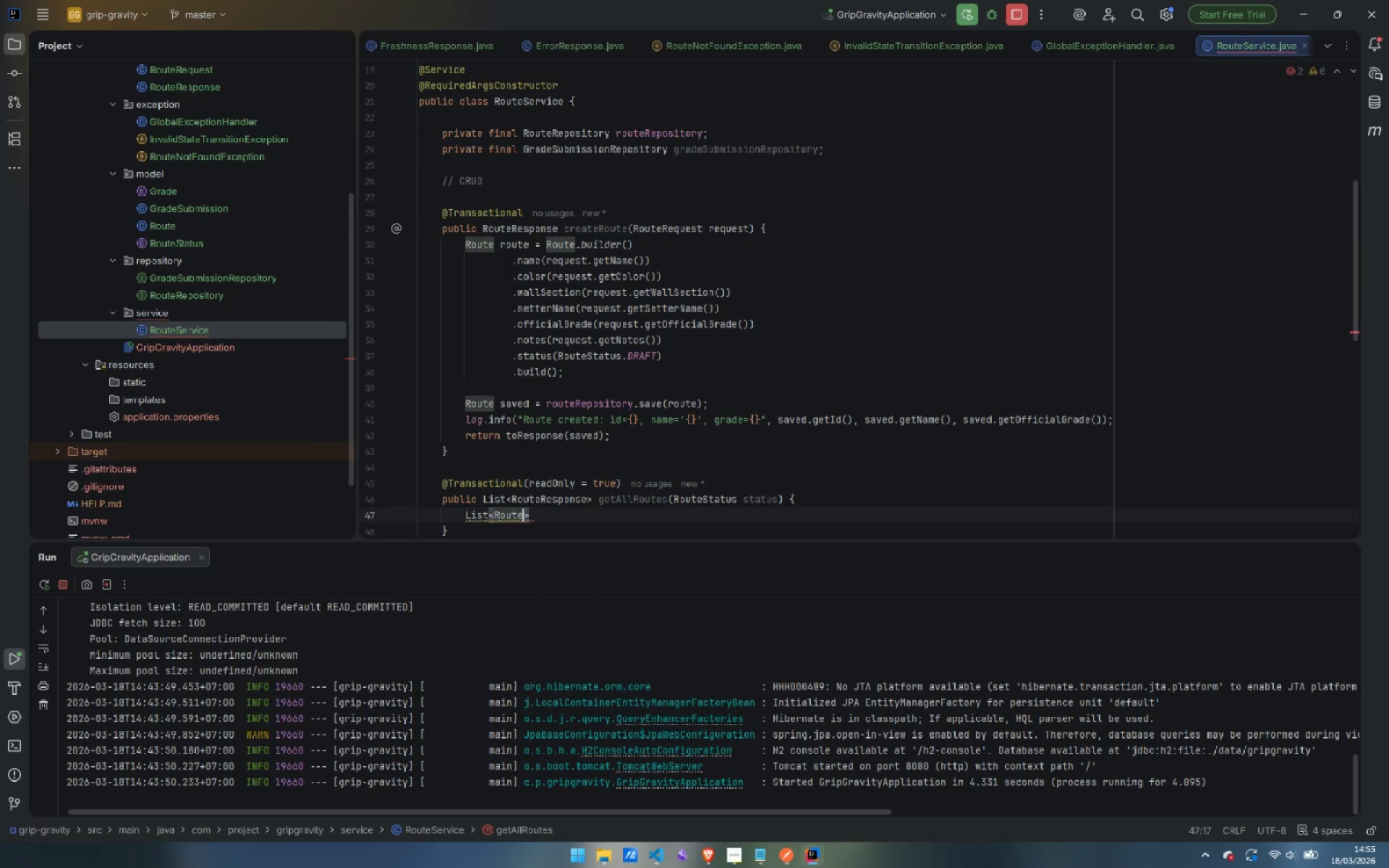 
key(Enter)
 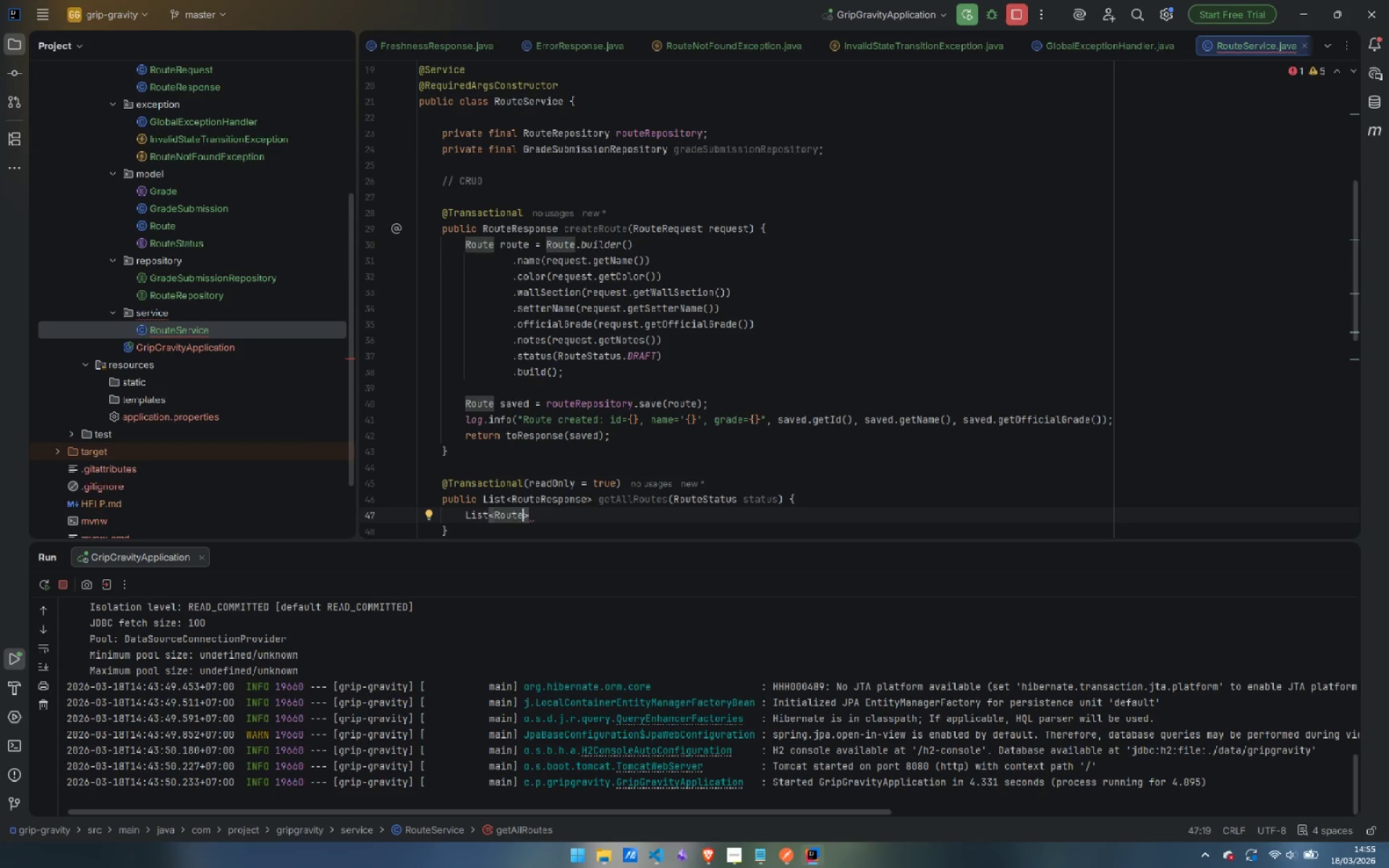 
key(ArrowRight)
 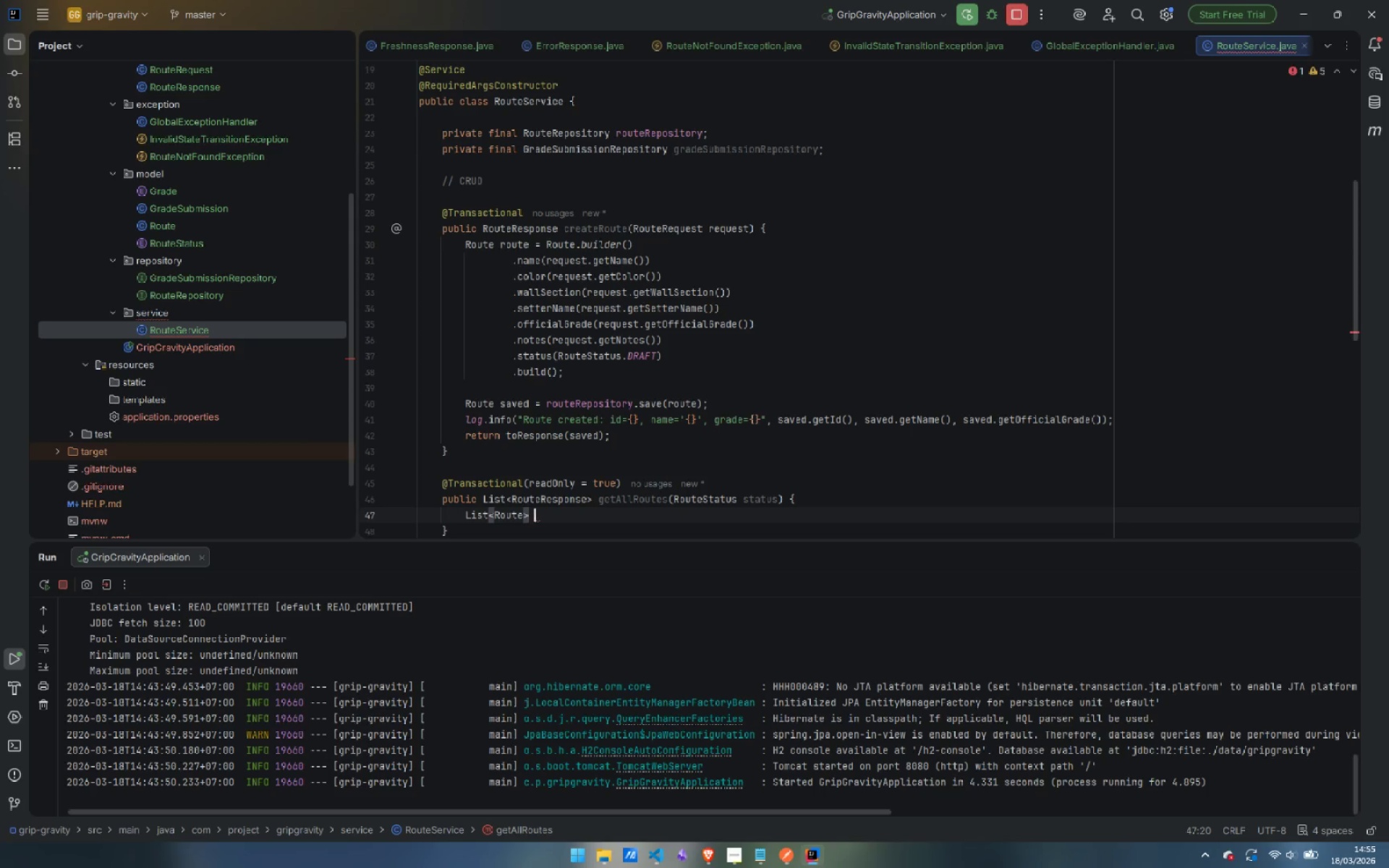 
type( routes = (st)
 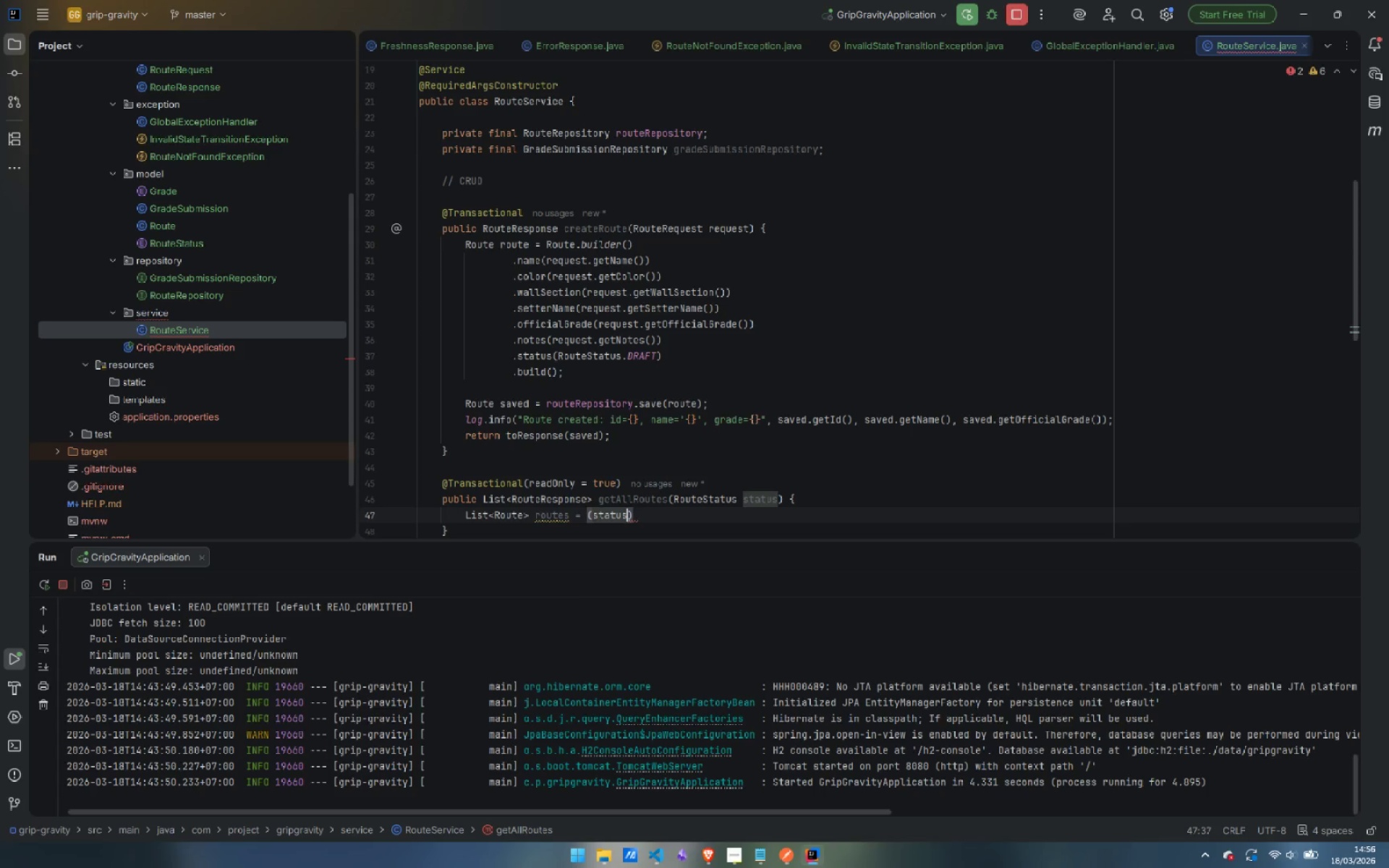 
 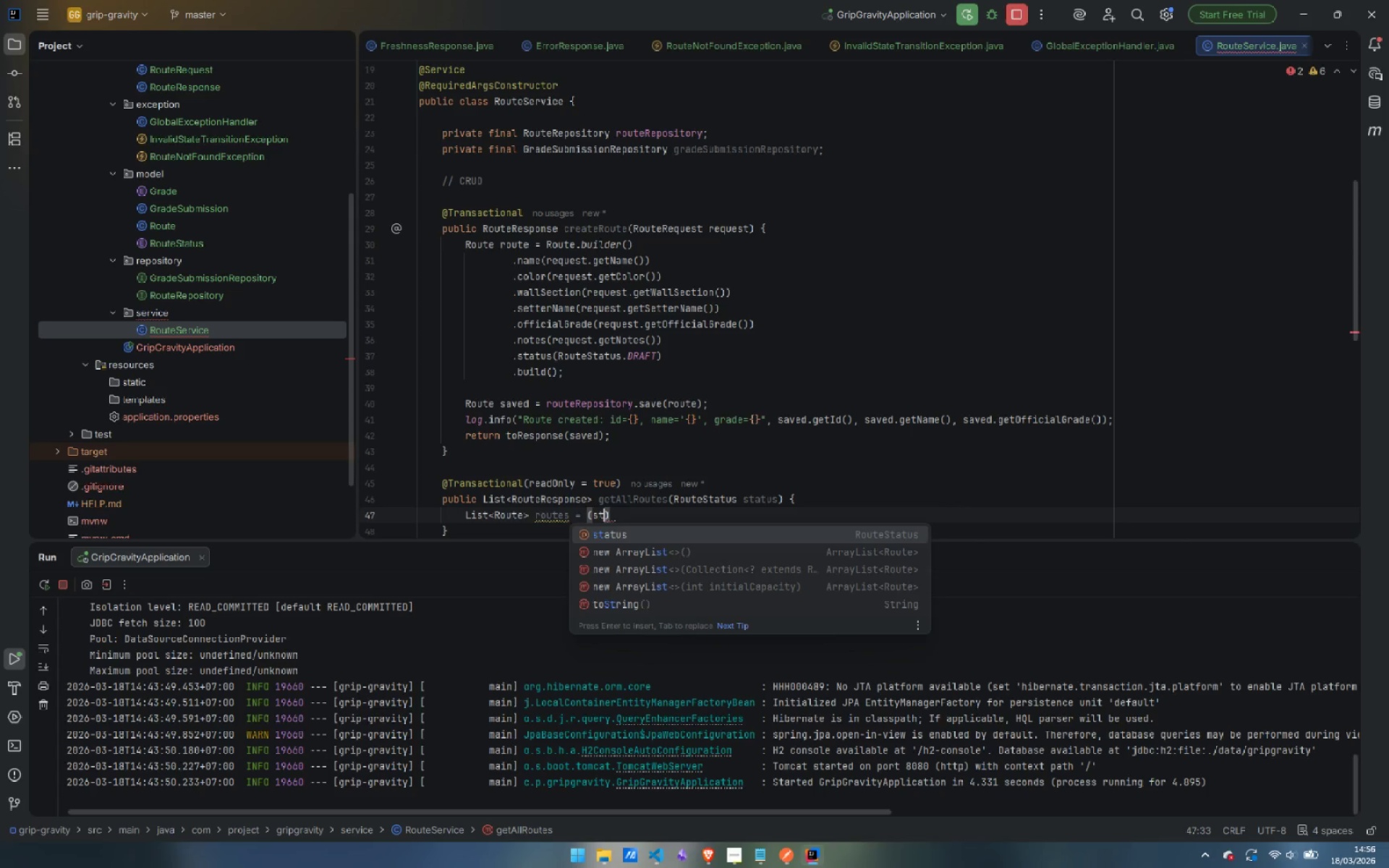 
key(Enter)
 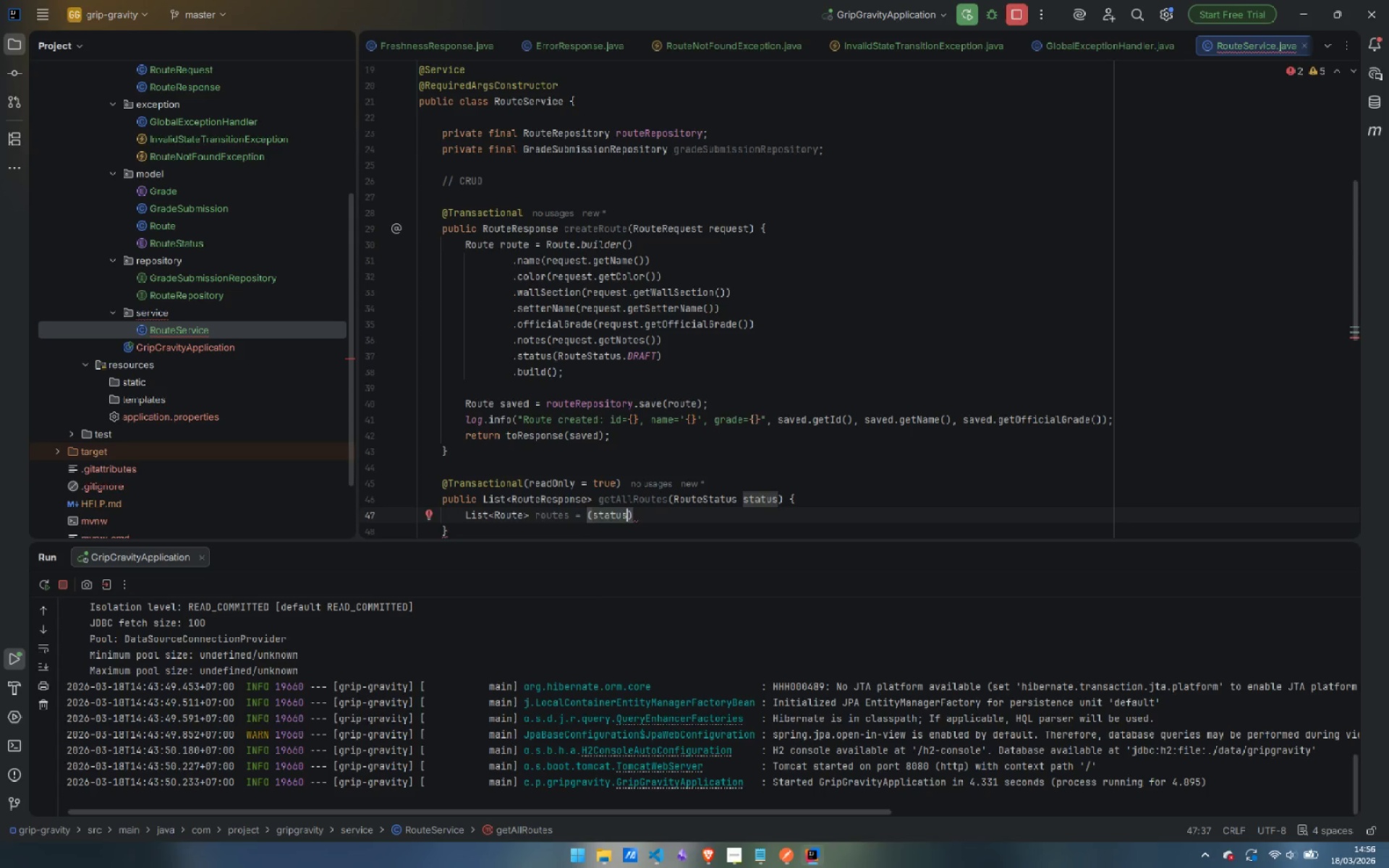 
type( != null)
 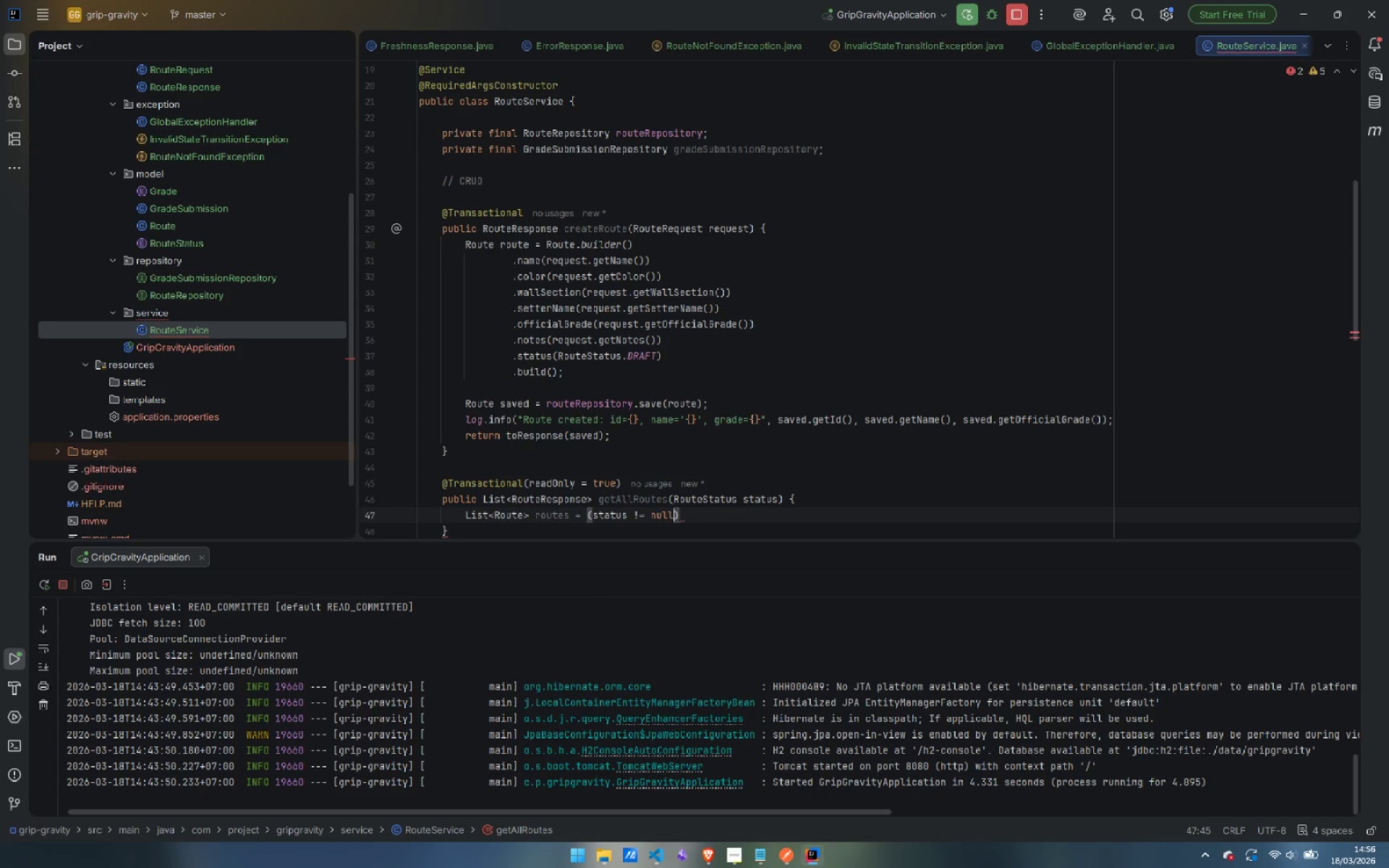 
key(ArrowRight)
 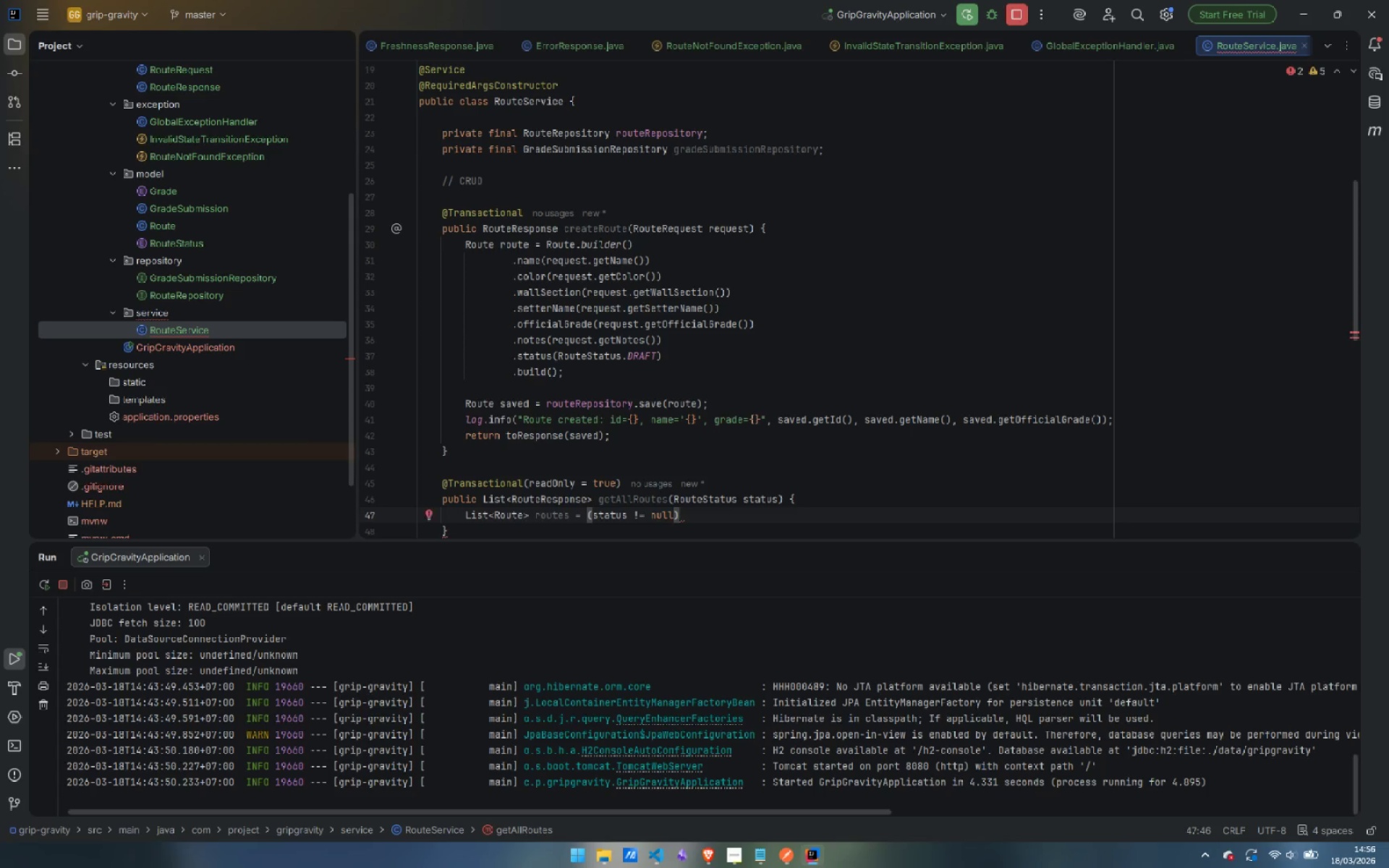 
key(Enter)
 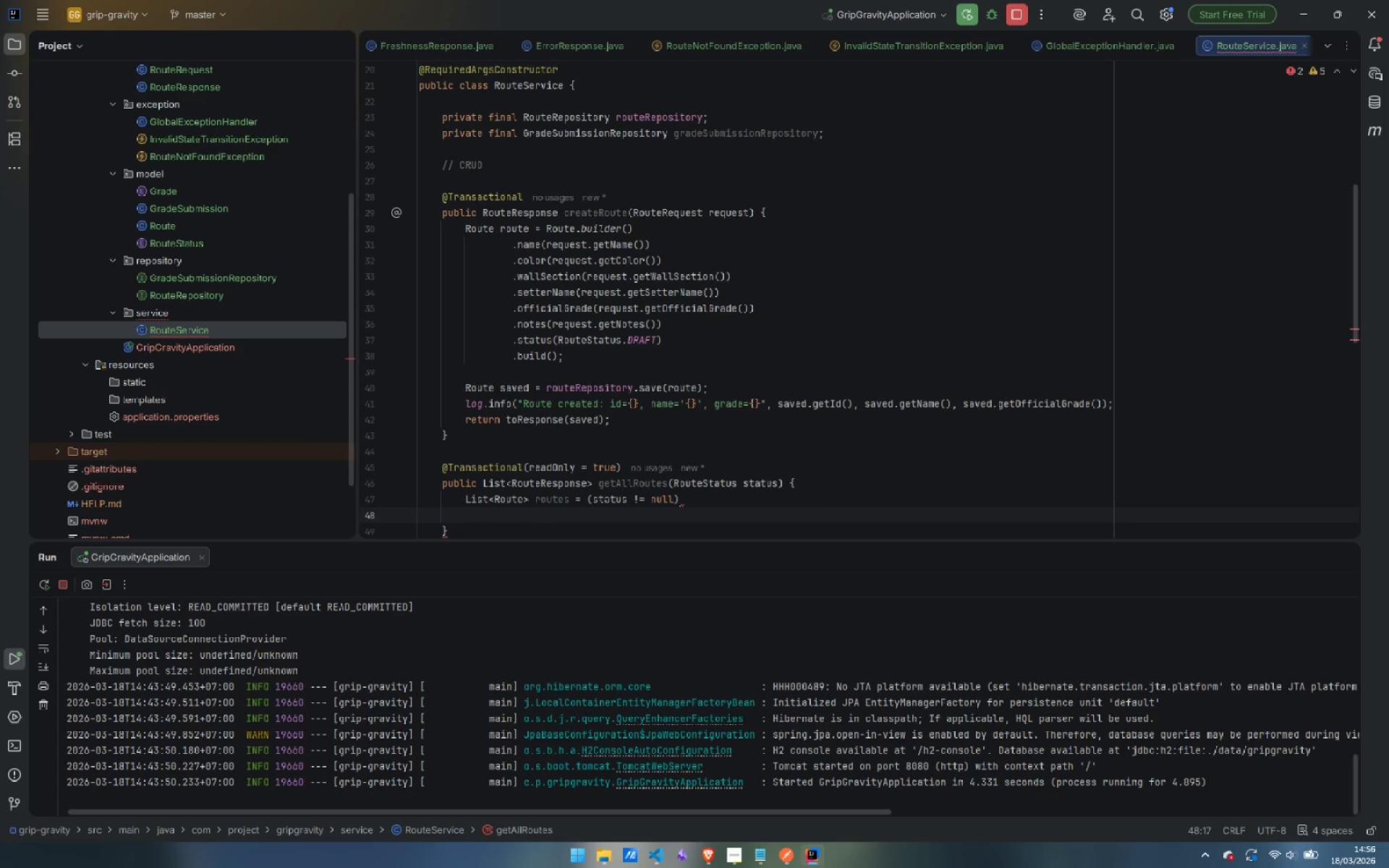 
type(? route)
 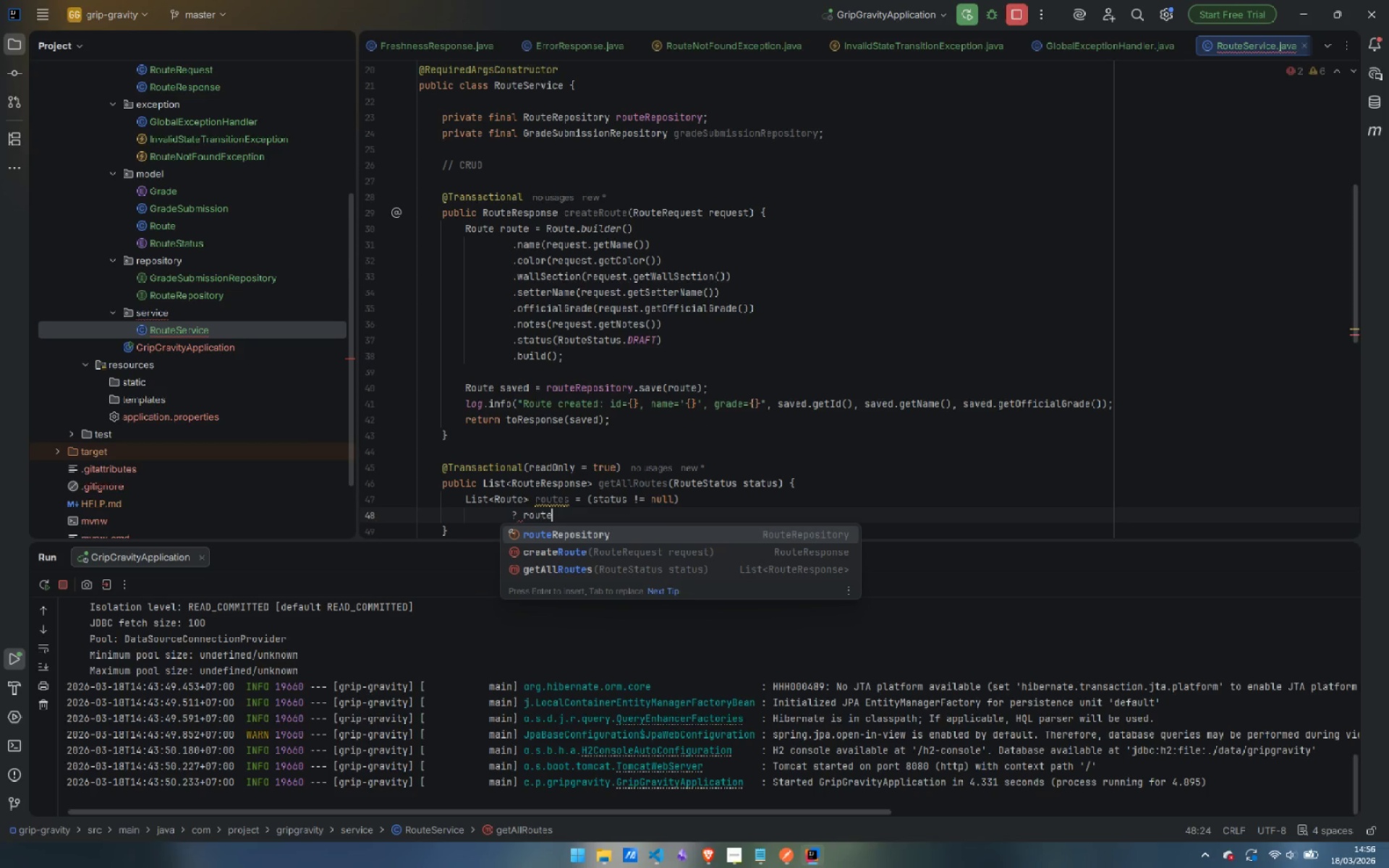 
key(Enter)
 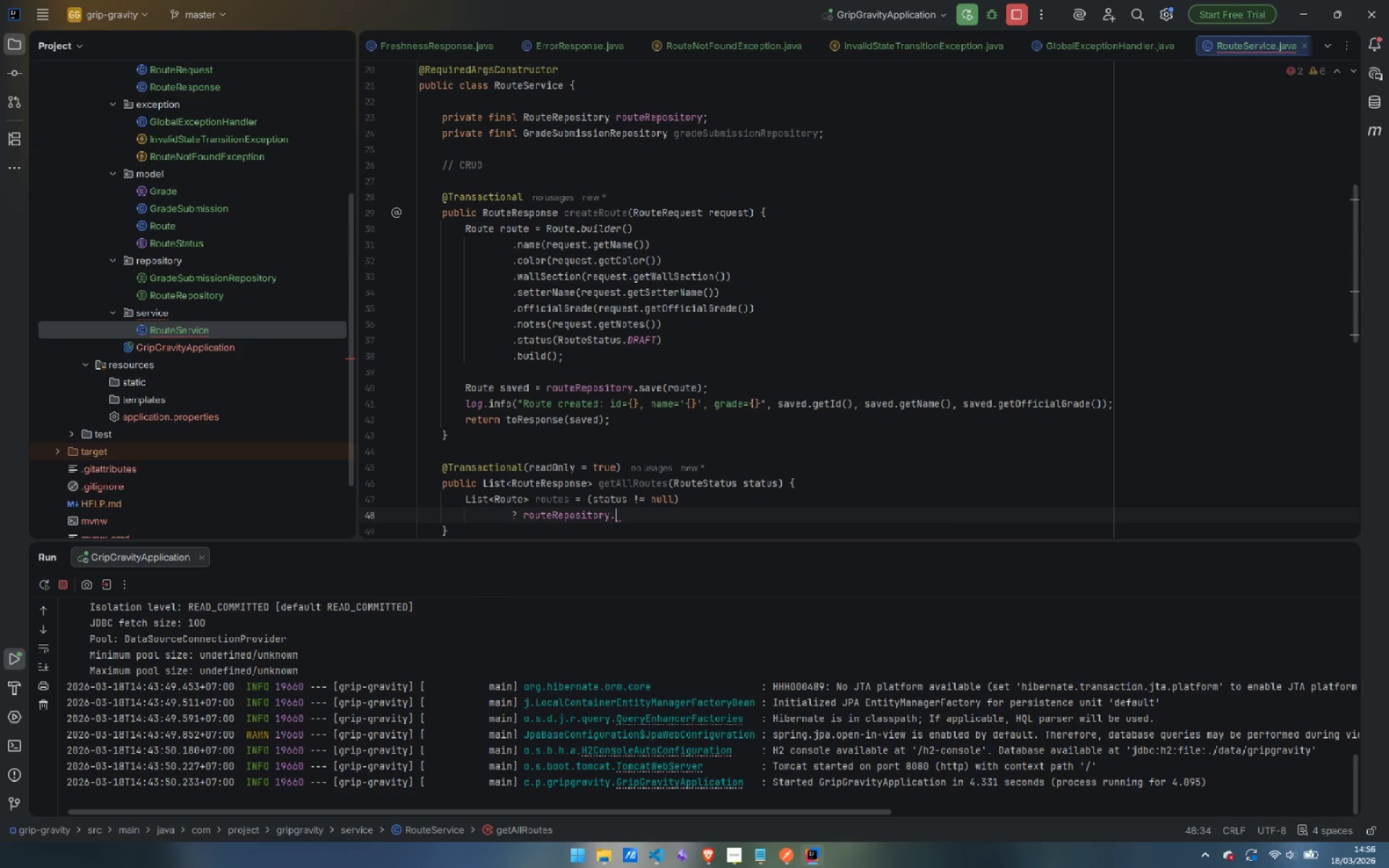 
type(.find)
 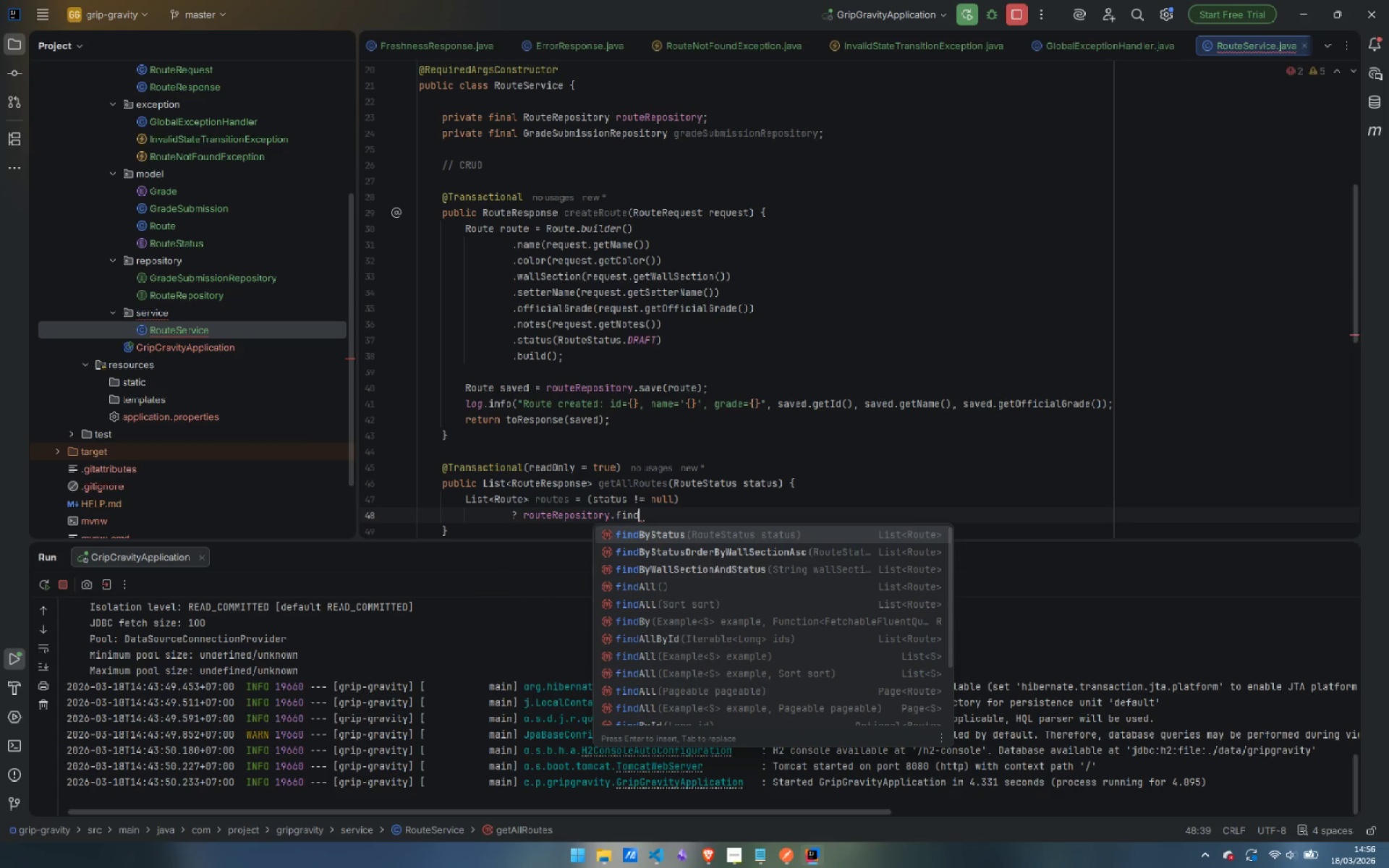 
key(Enter)
 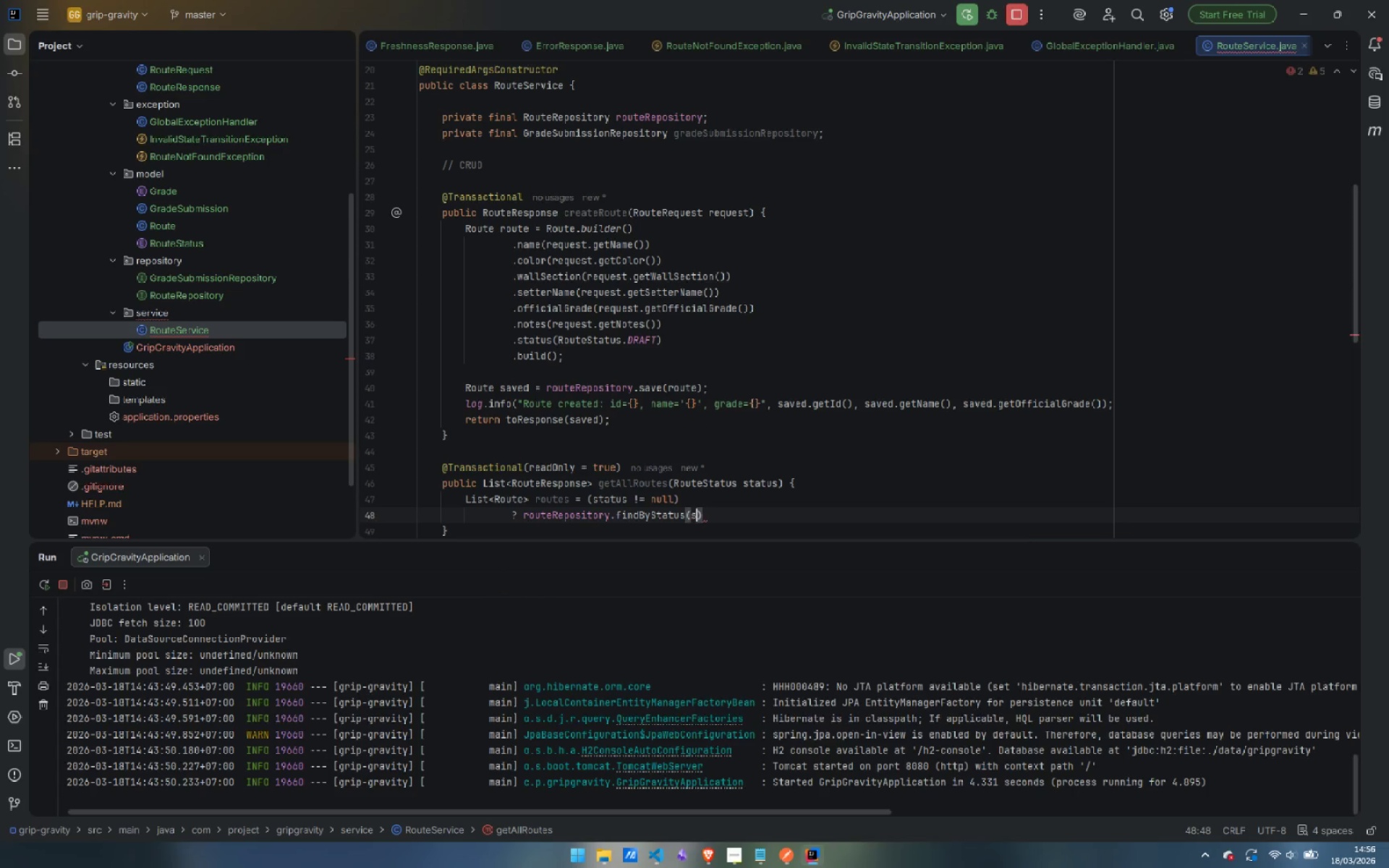 
type(sta)
 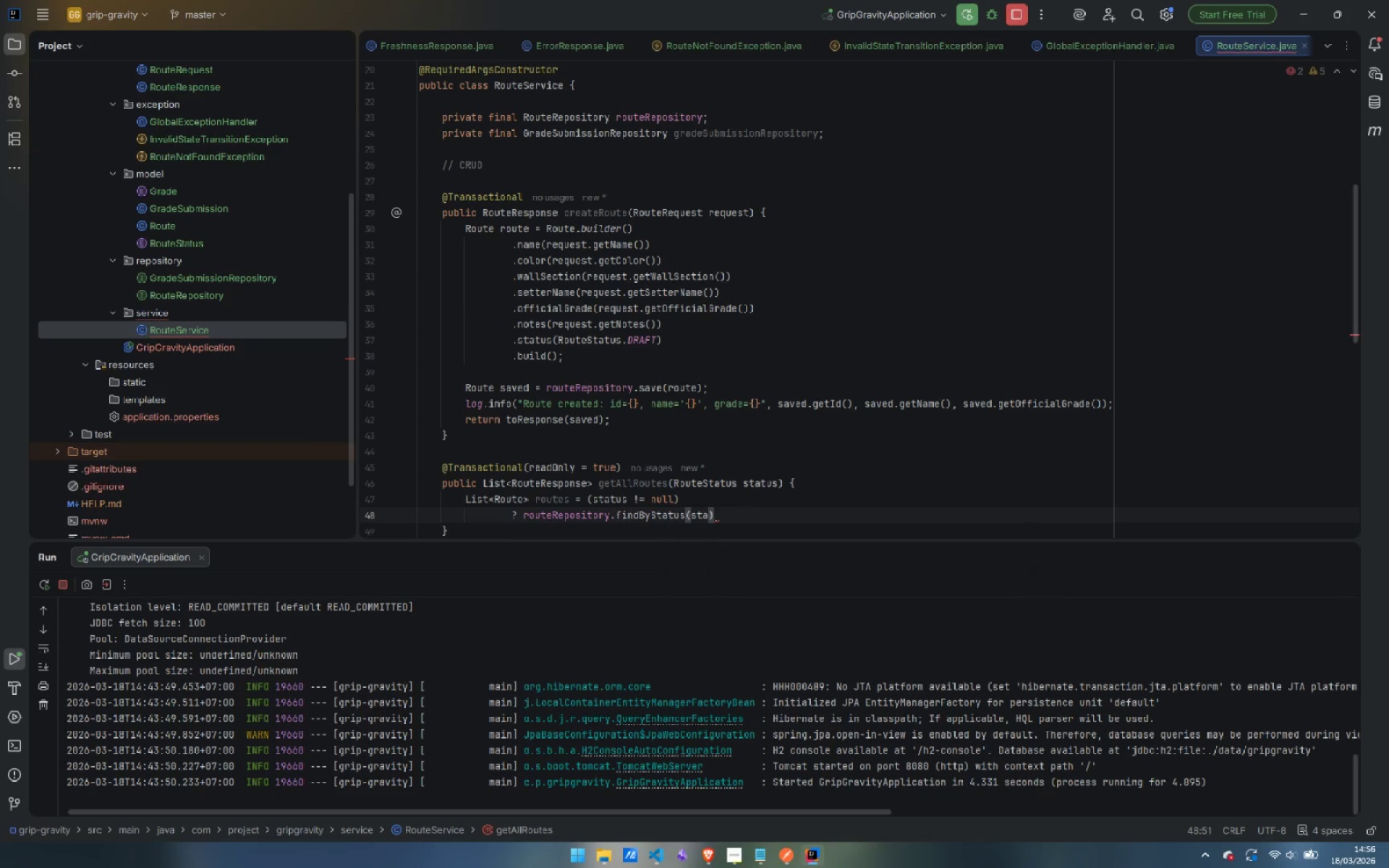 
key(Enter)
 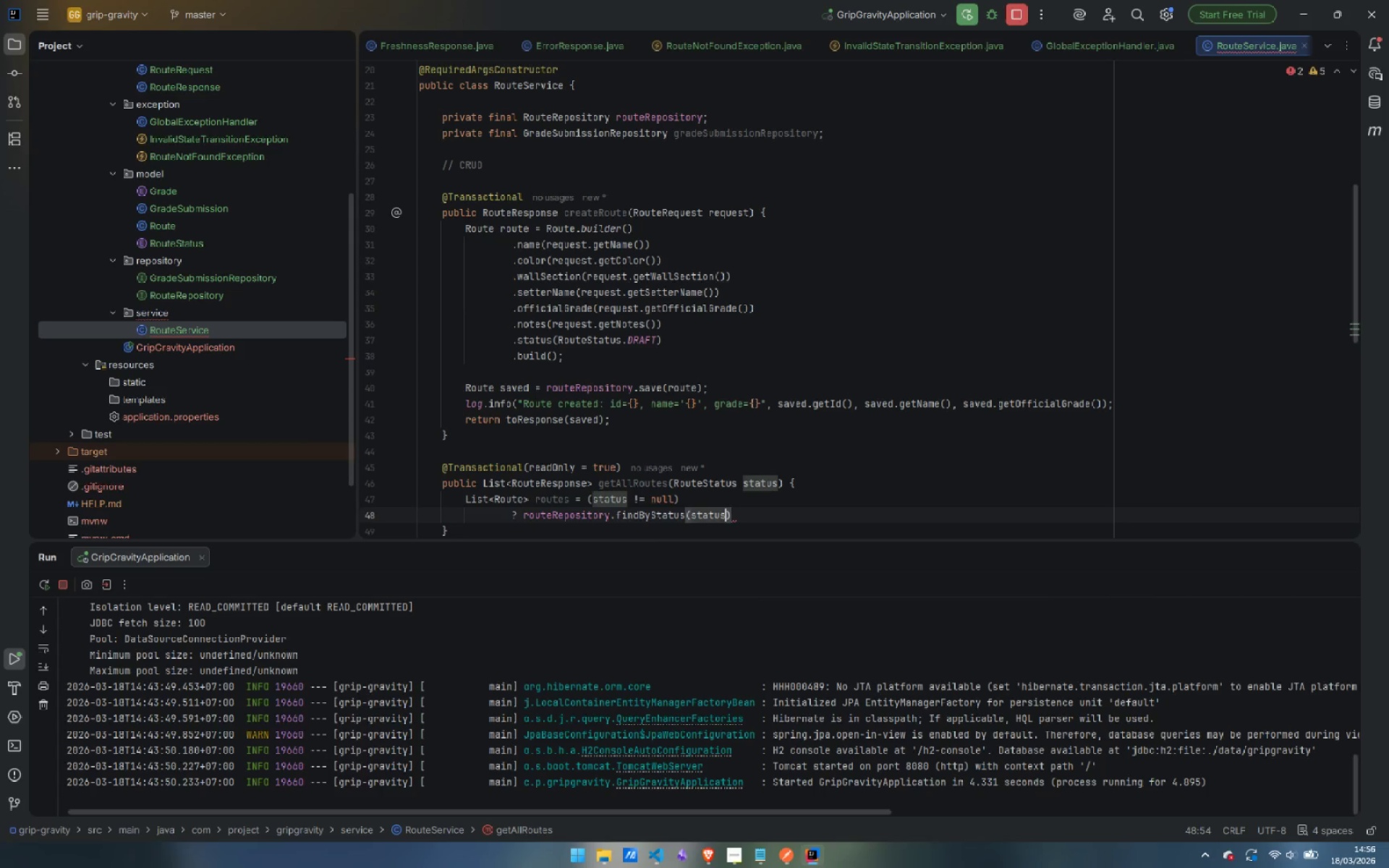 
key(ArrowRight)
 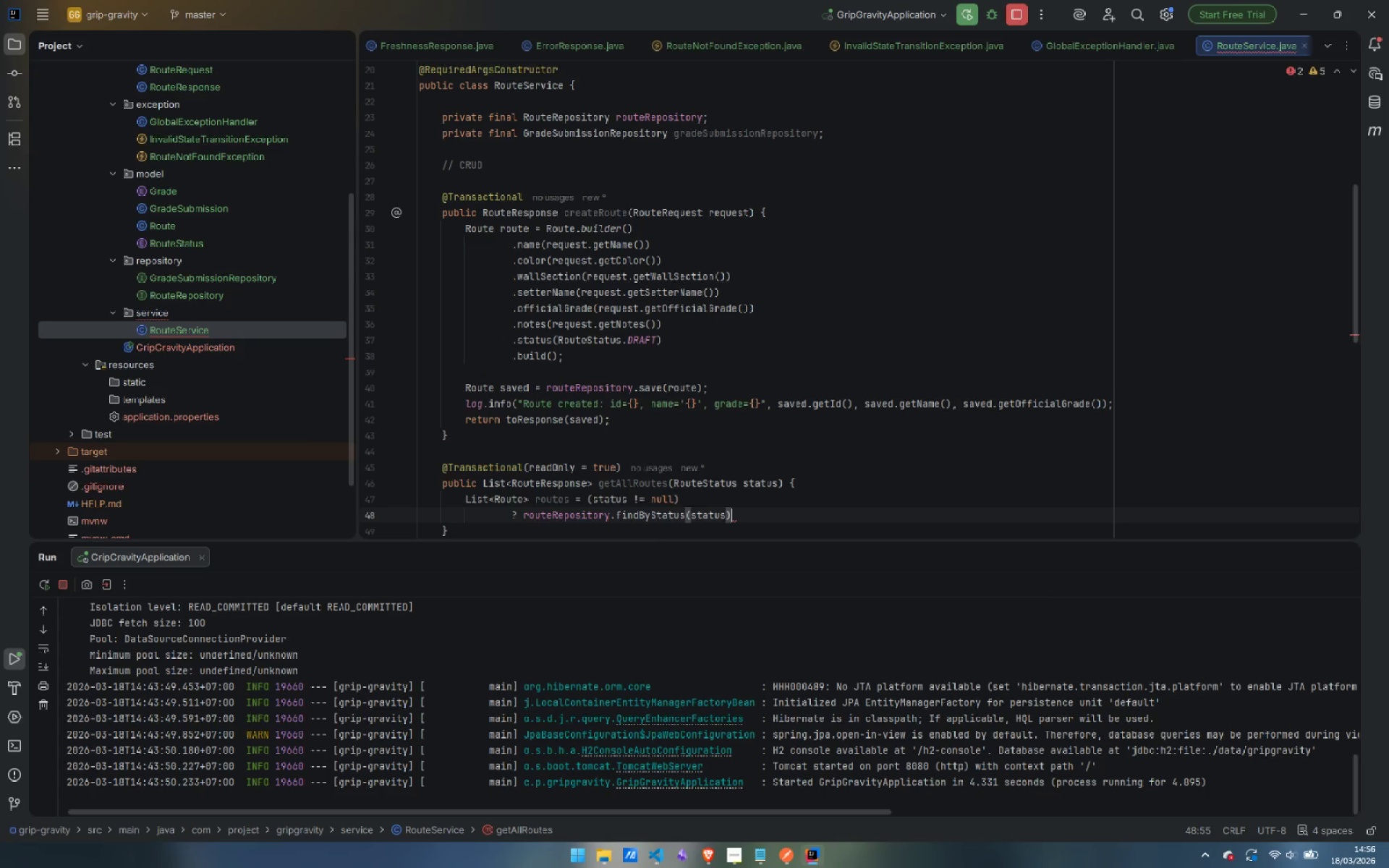 
key(Enter)
 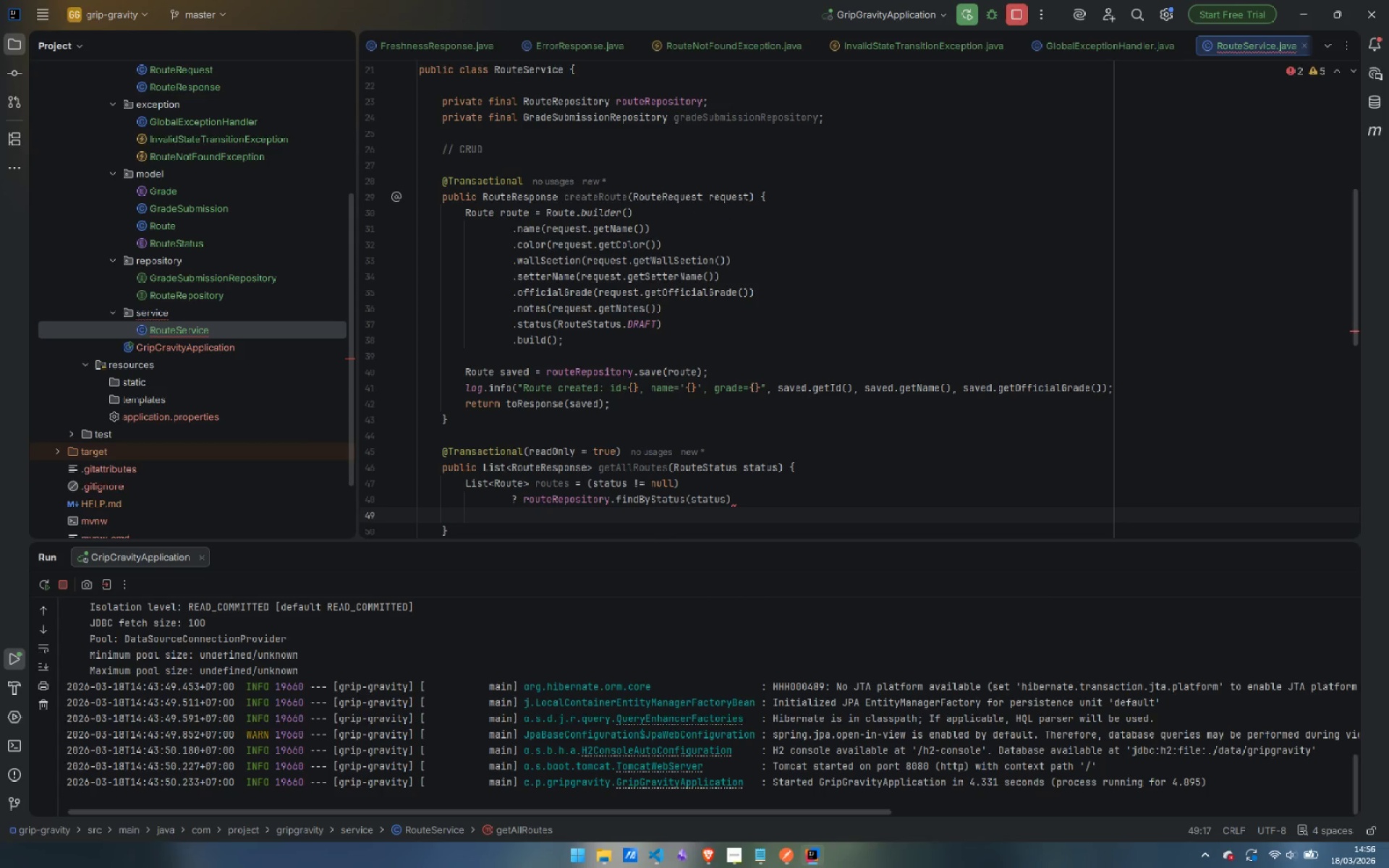 
type(: repo)
 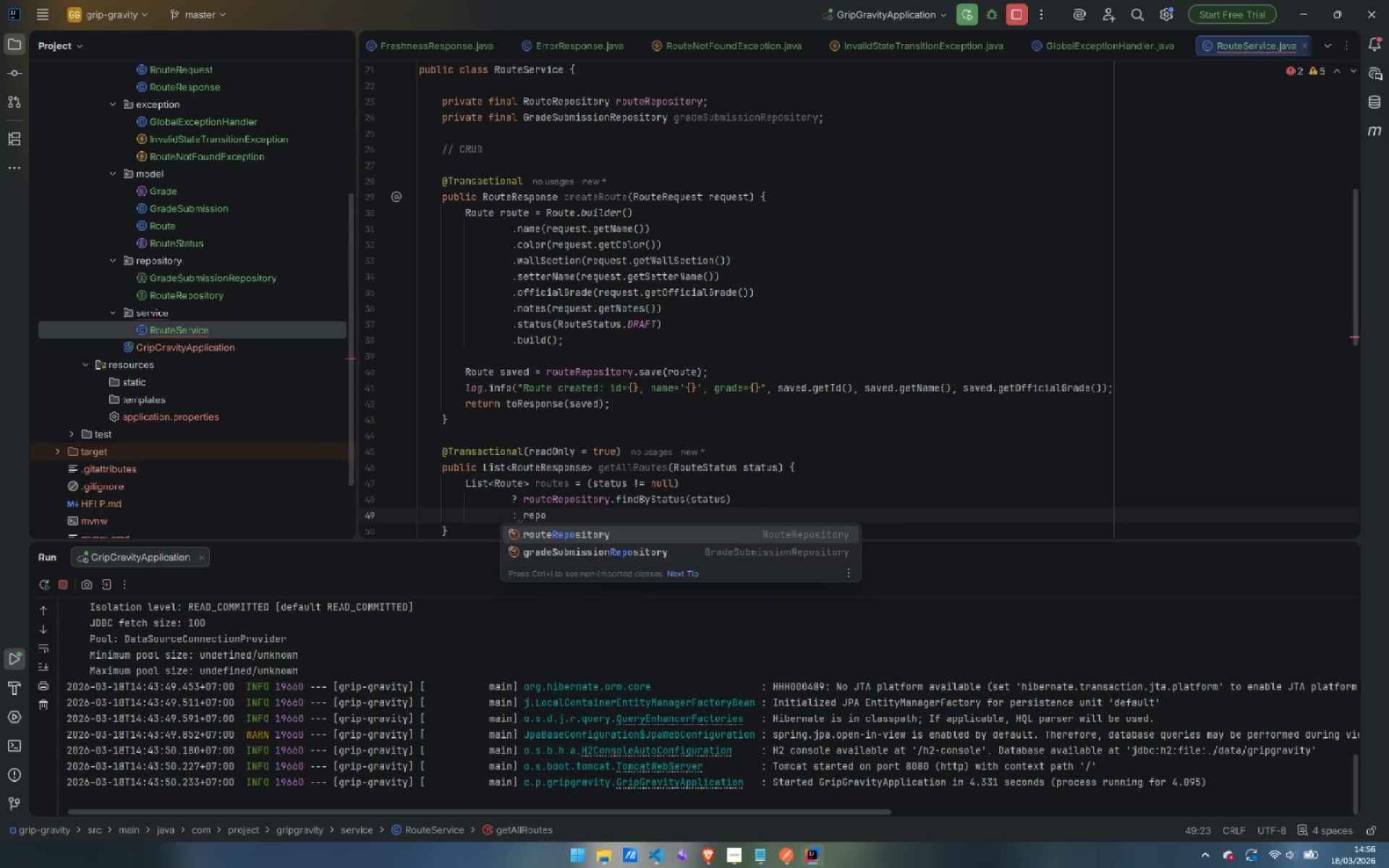 
key(Enter)
 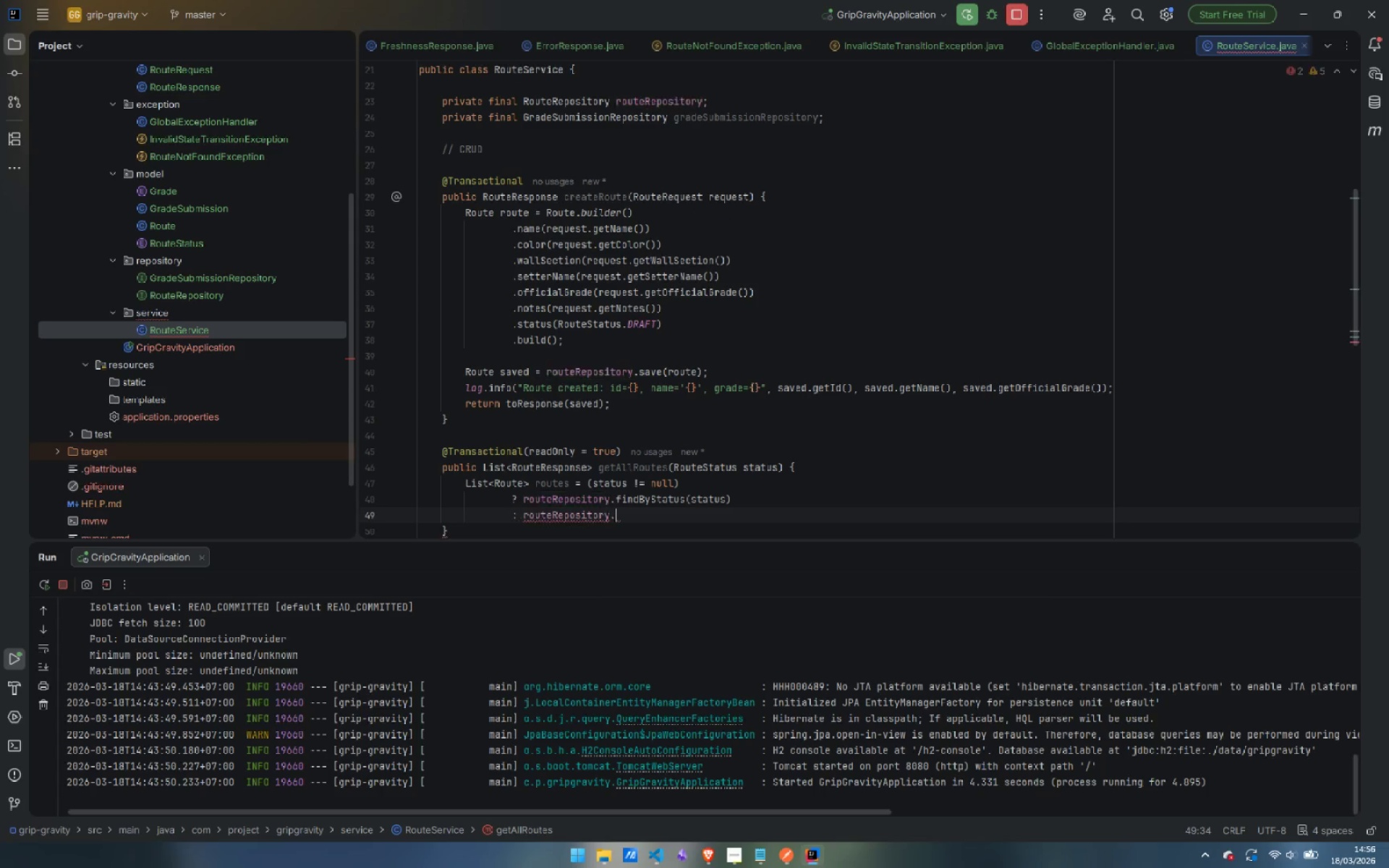 
type(.find)
 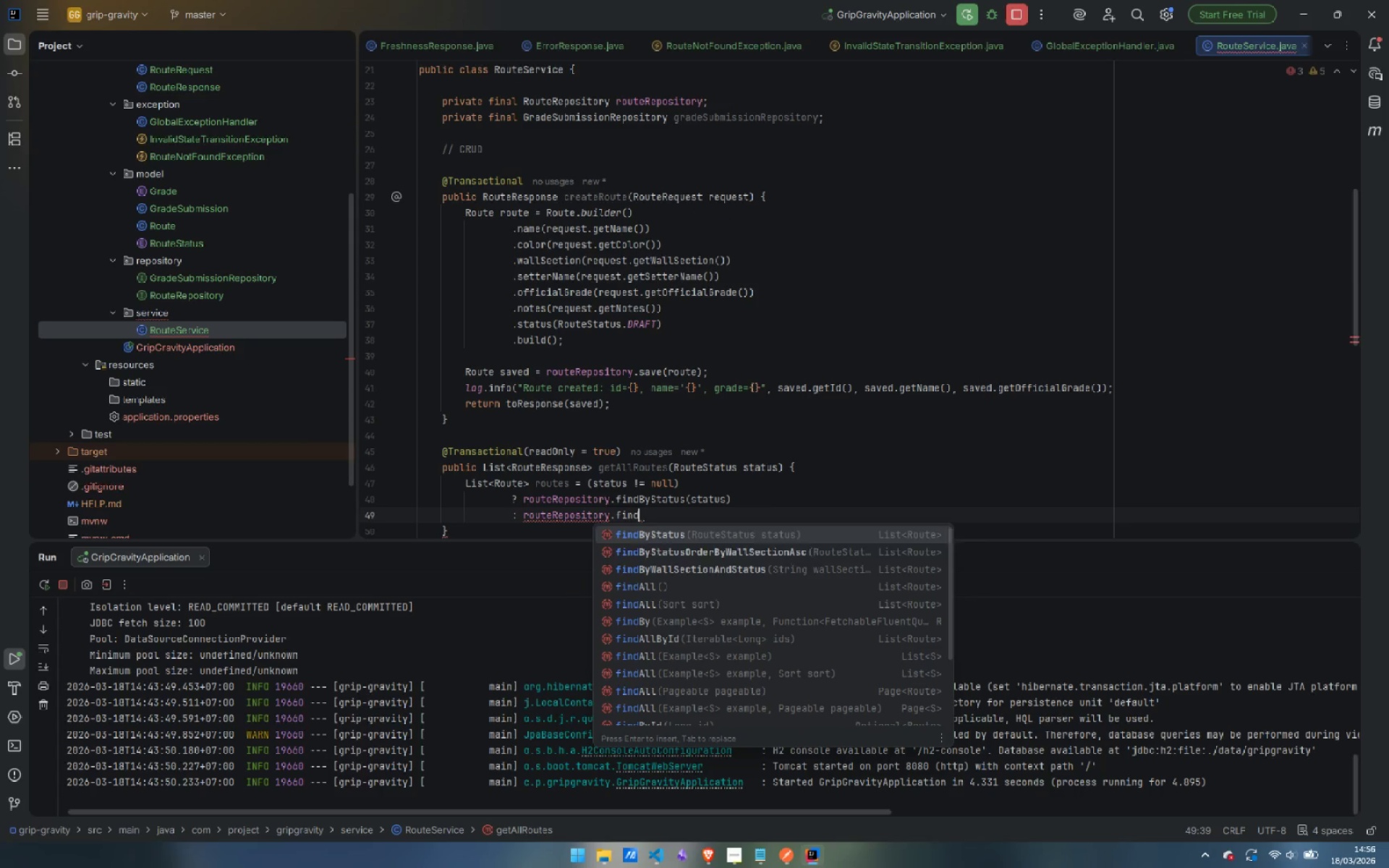 
key(ArrowDown)
 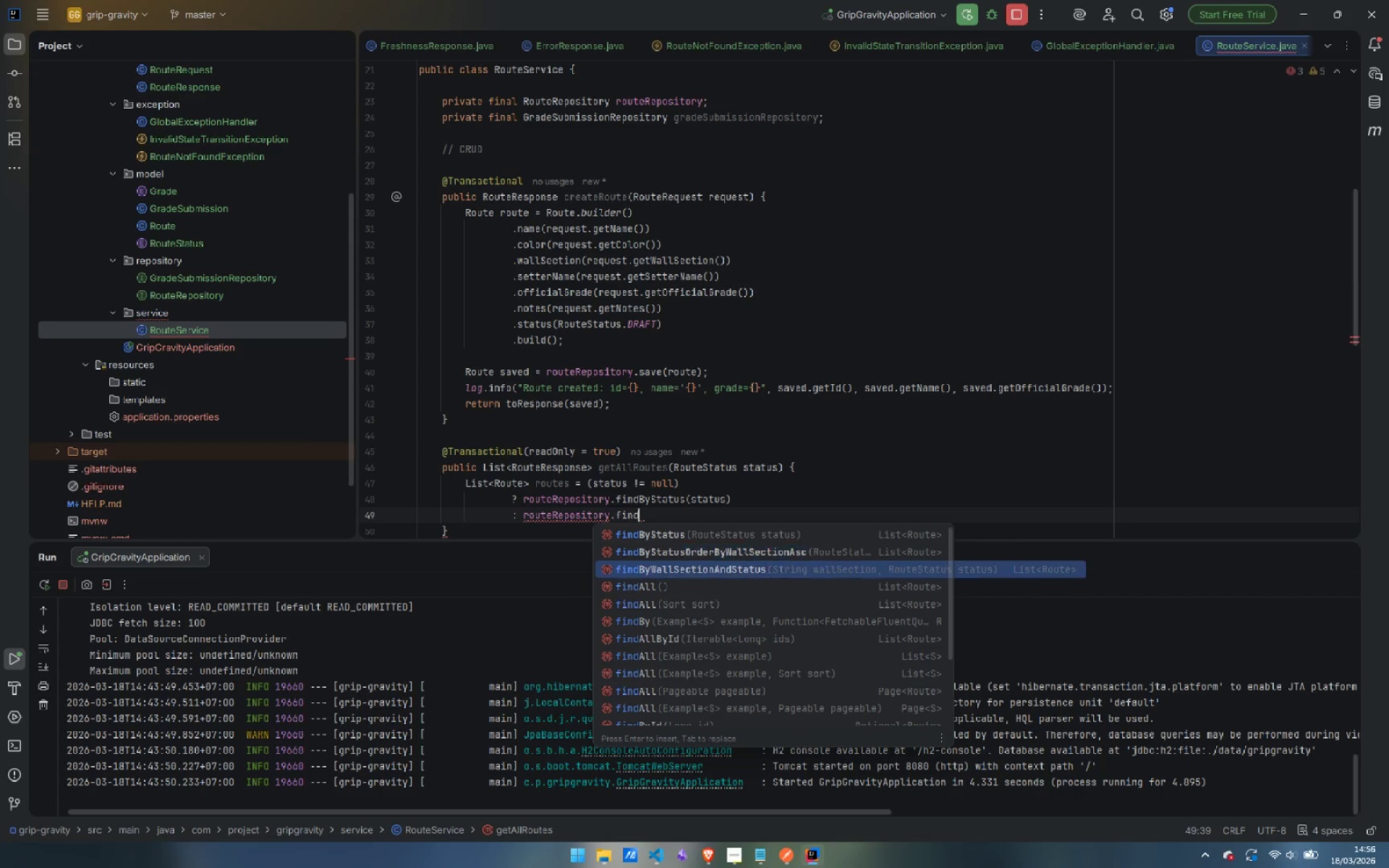 
key(ArrowDown)
 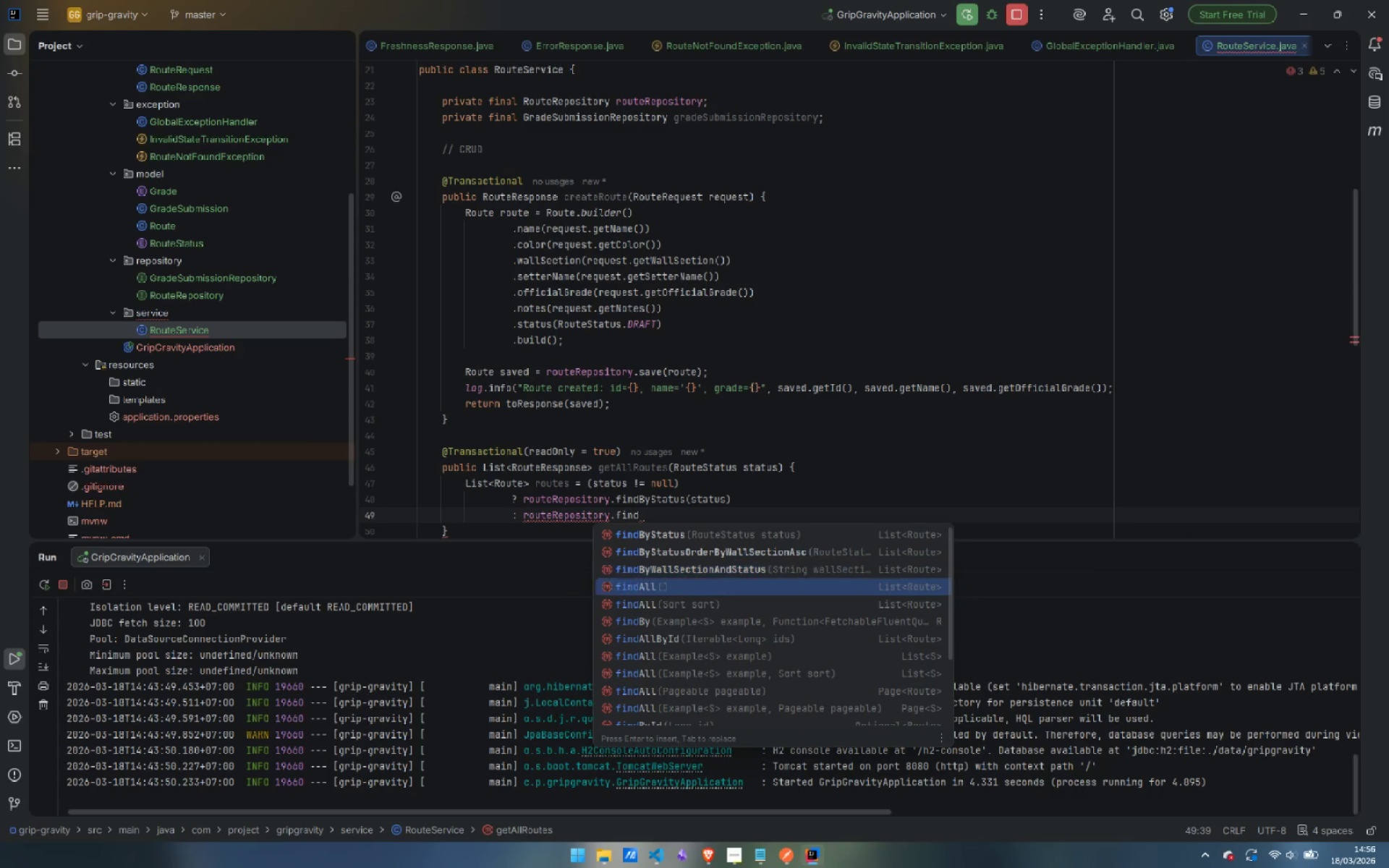 
key(ArrowDown)
 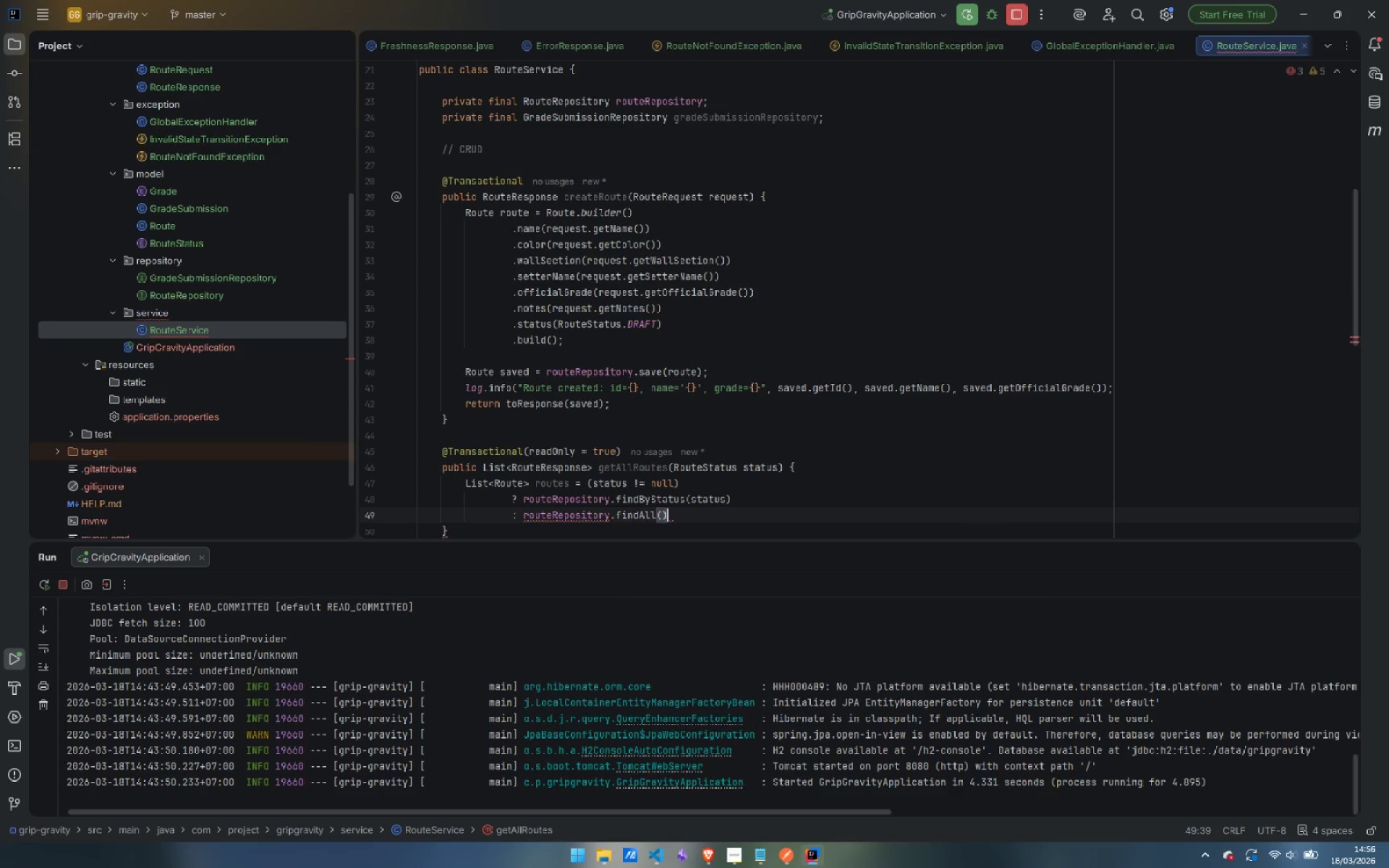 
key(Enter)
 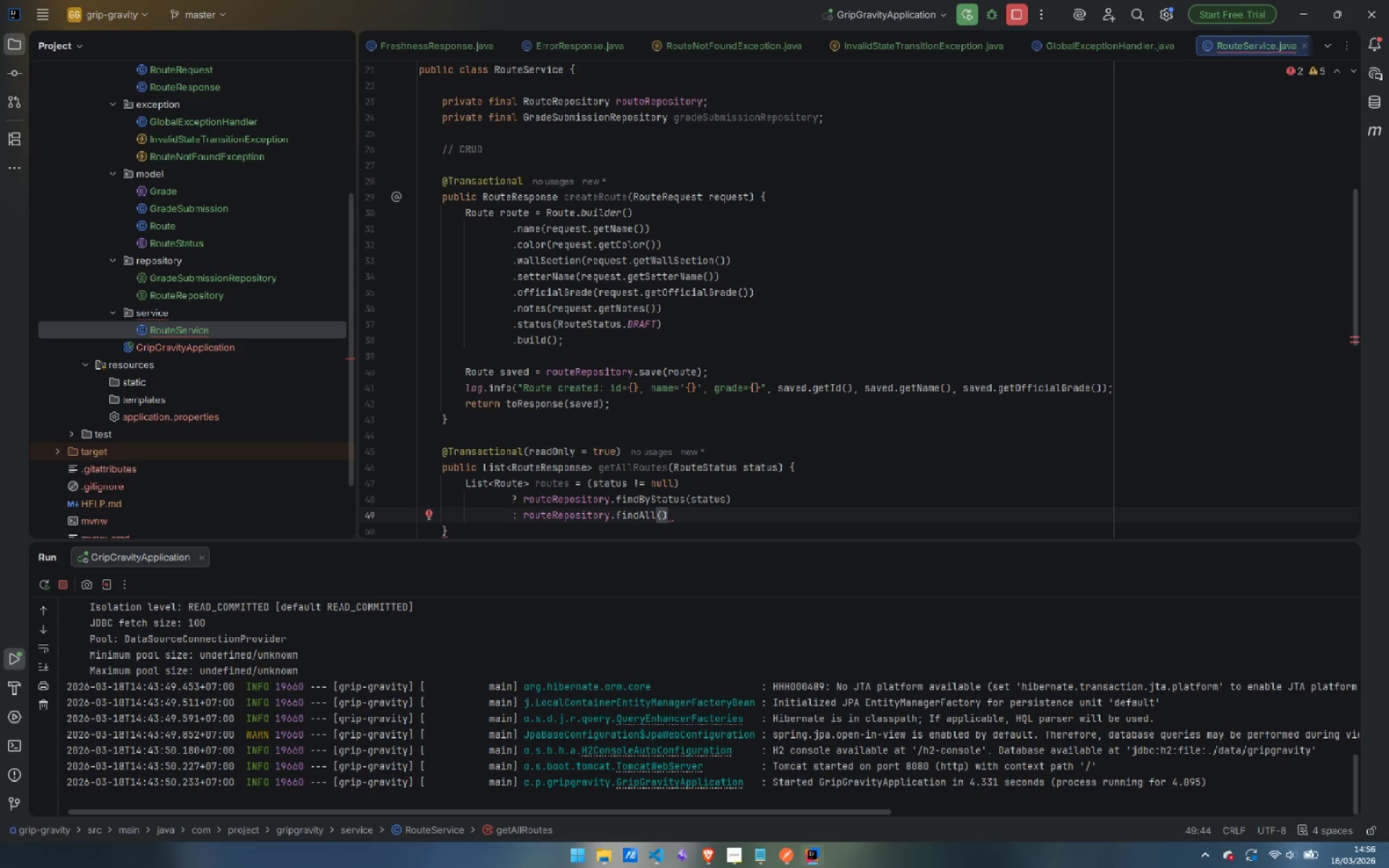 
key(Semicolon)
 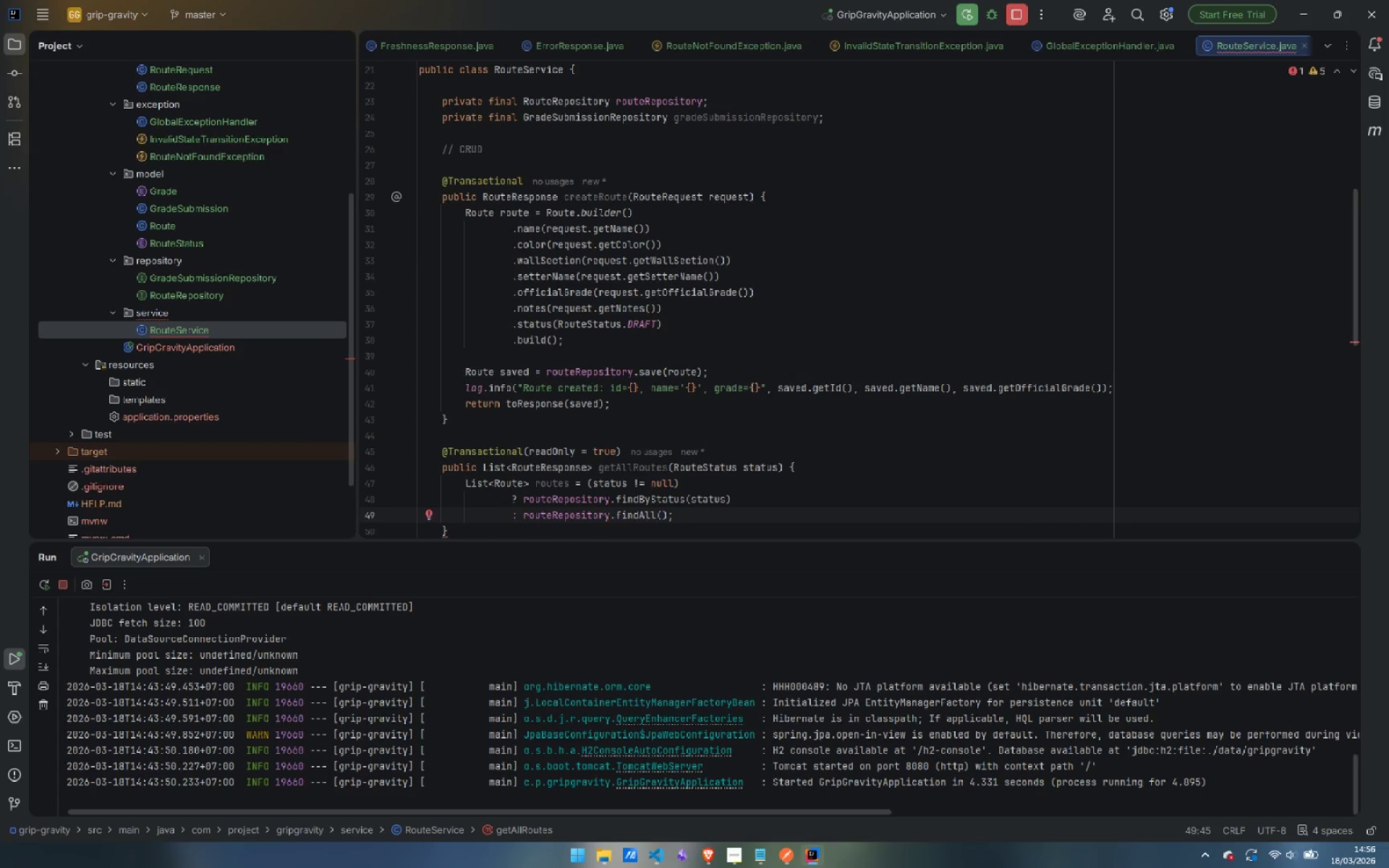 
key(Enter)
 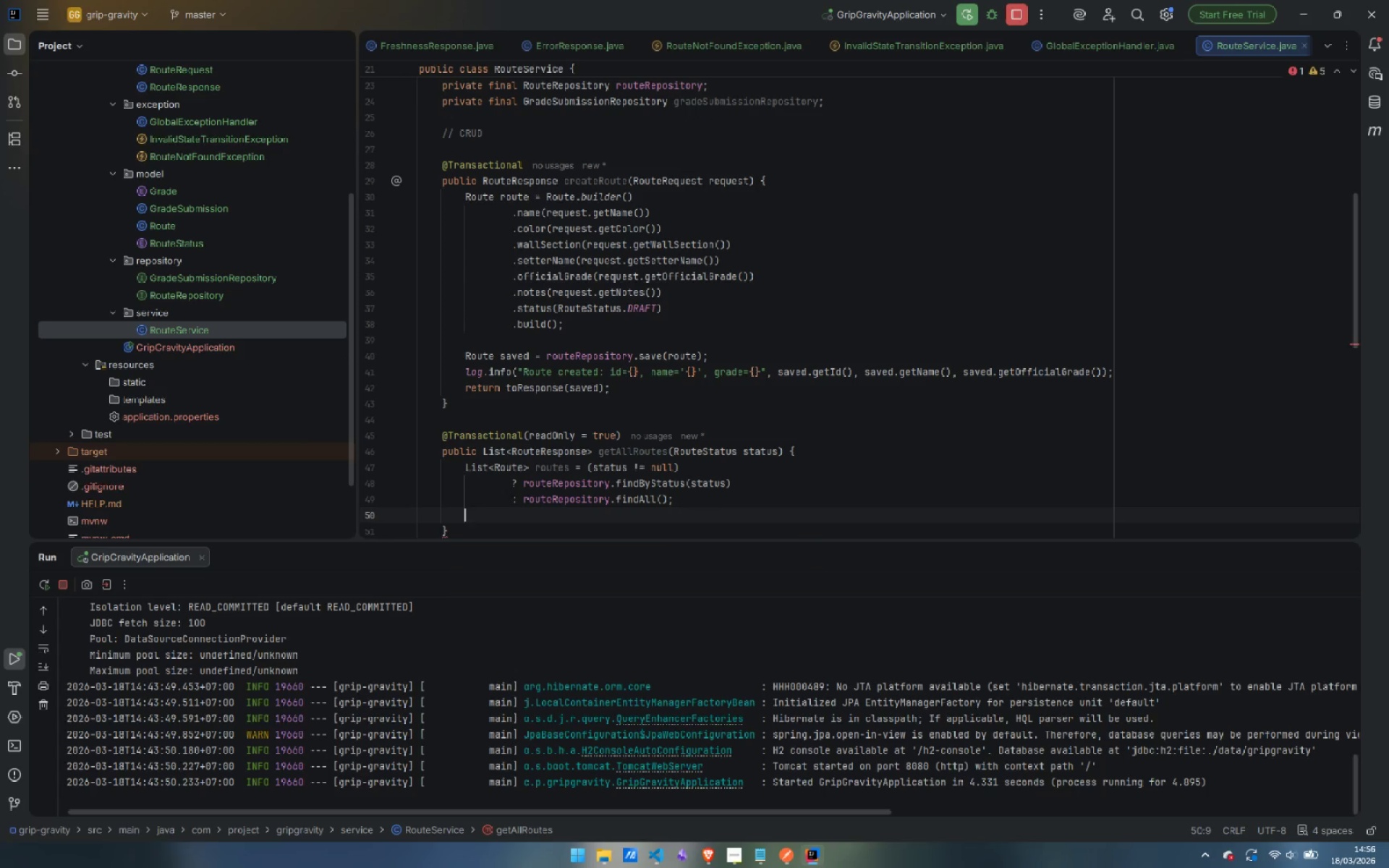 
type(return rout)
 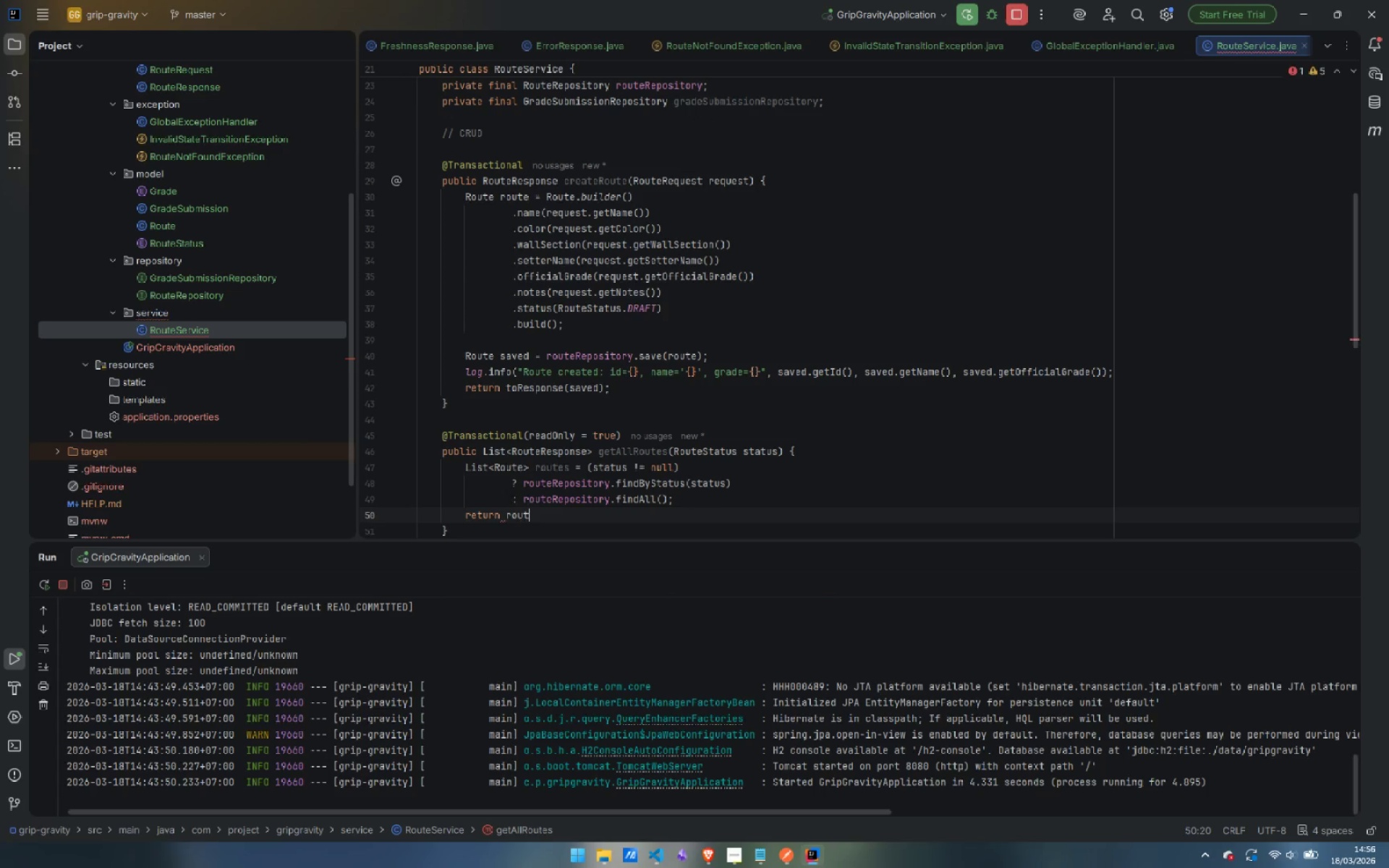 
key(Enter)
 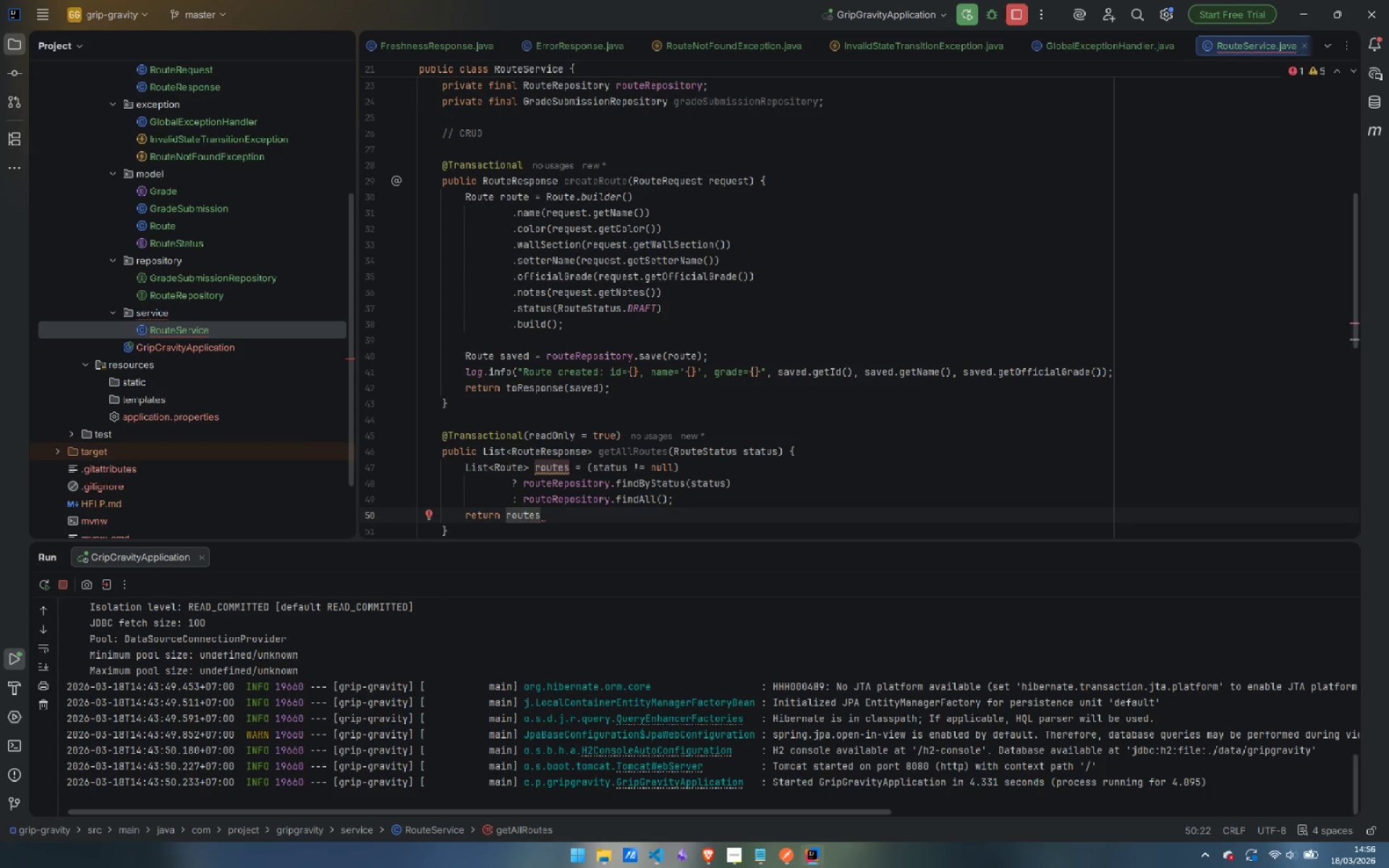 
type(.str)
 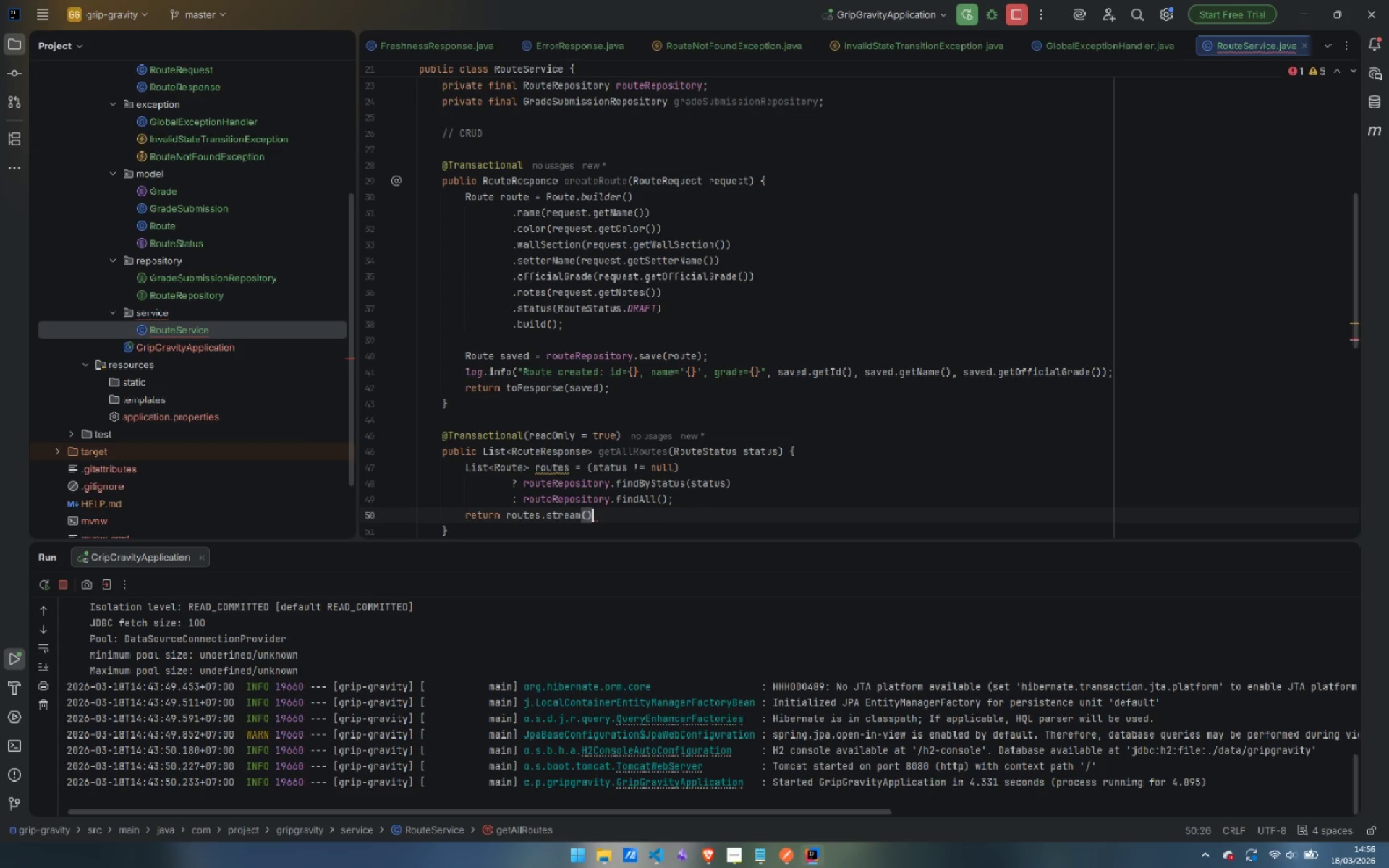 
key(Enter)
 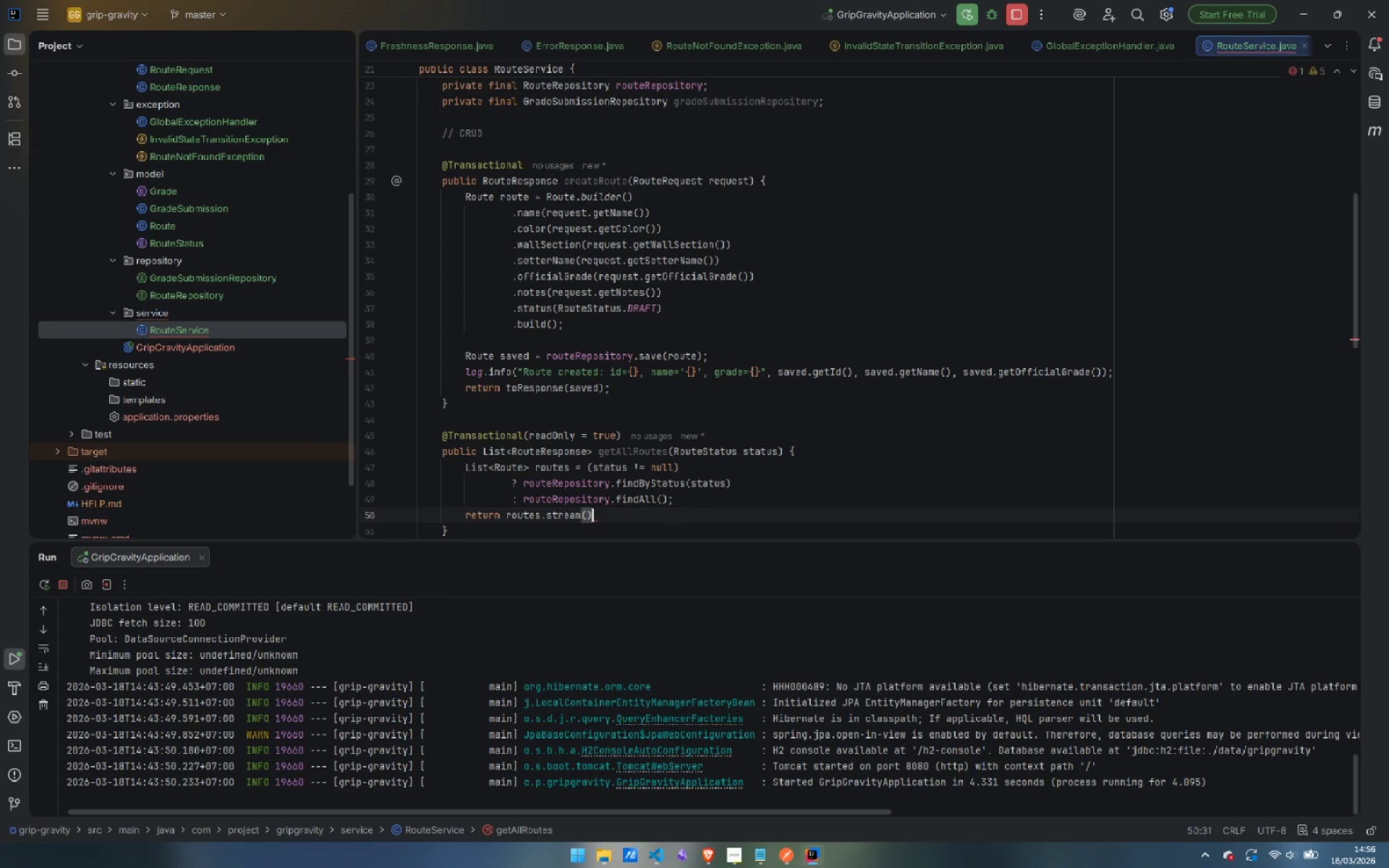 
type(.ma)
 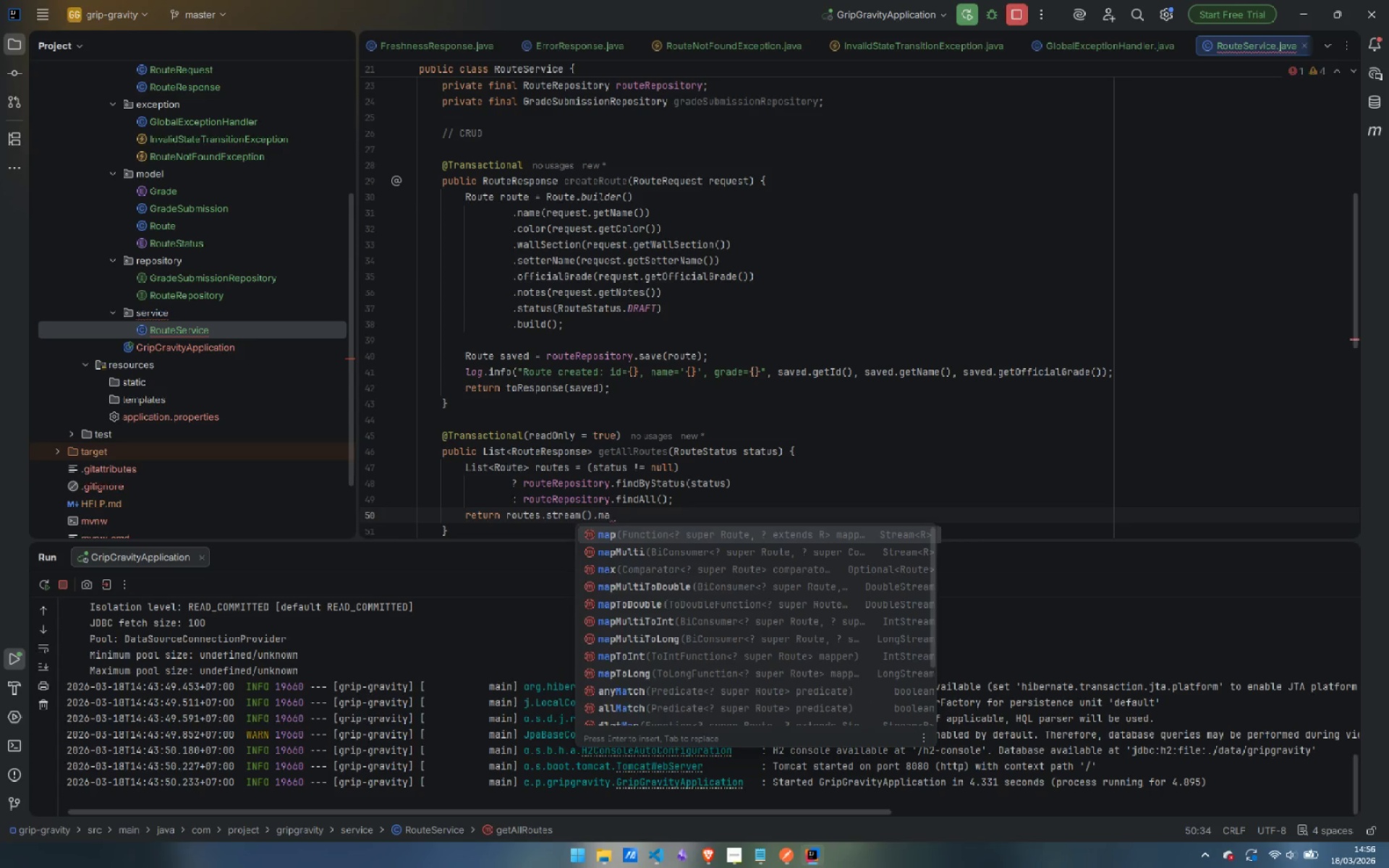 
key(Enter)
 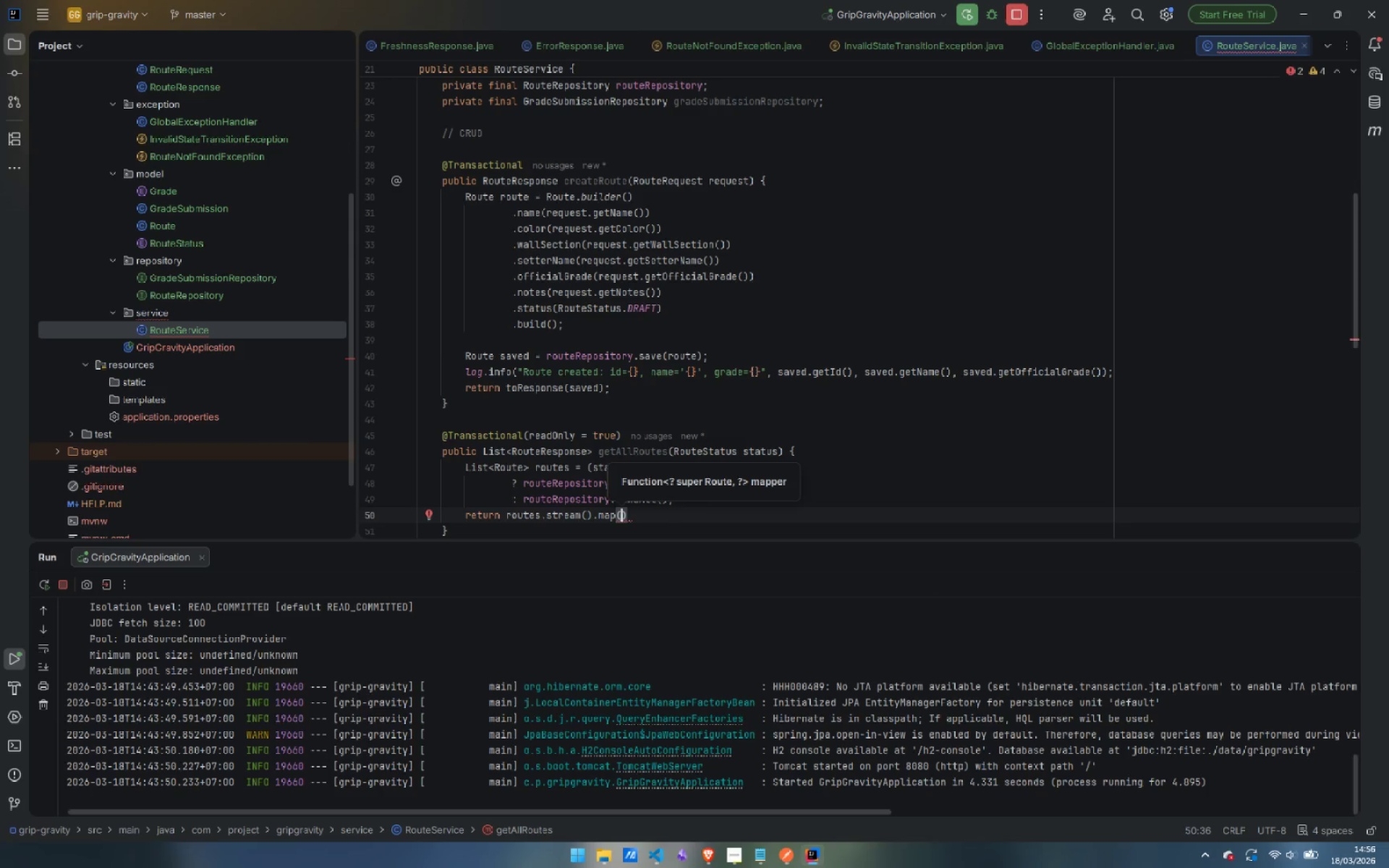 
type(this::)
 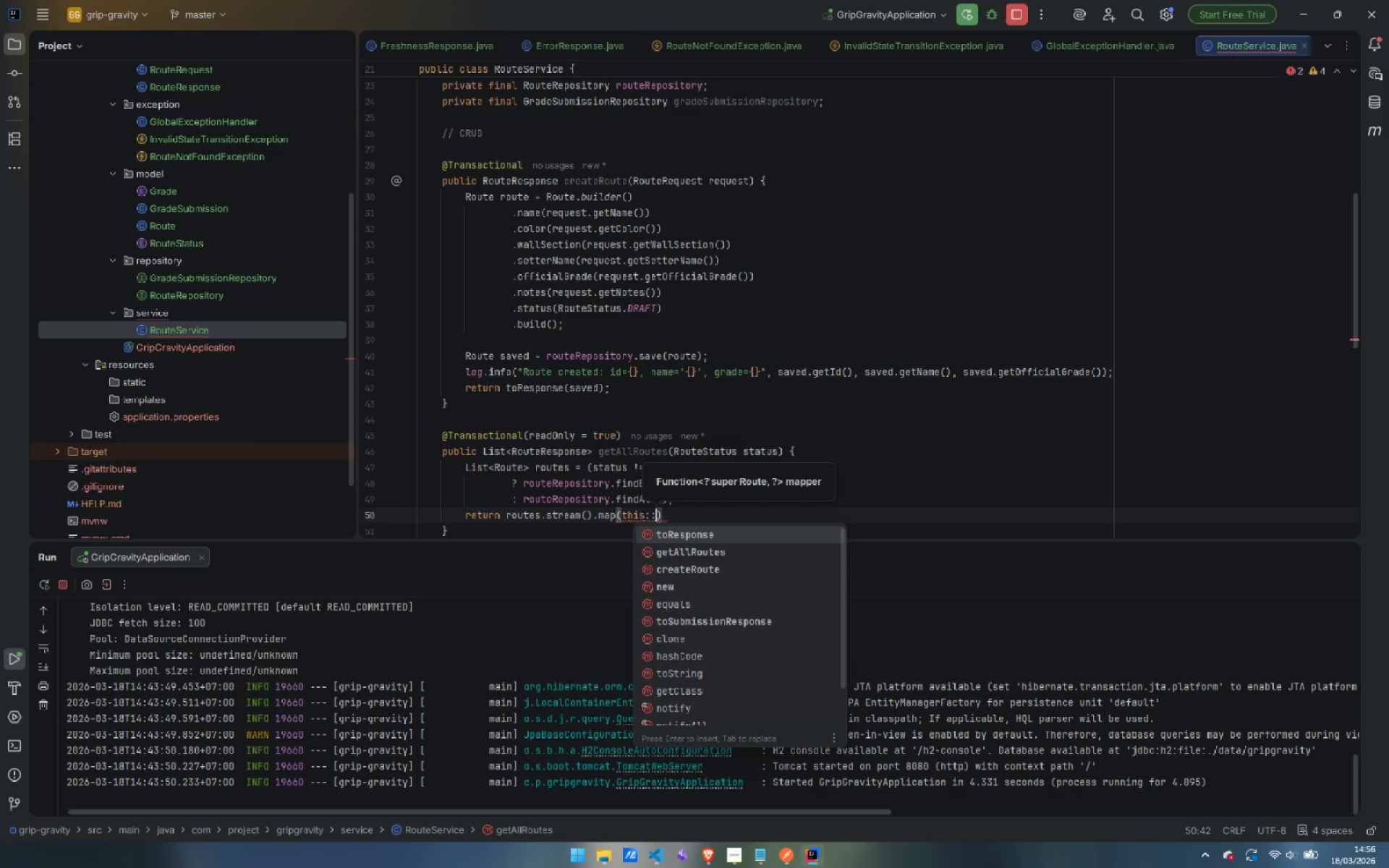 
key(Enter)
 